 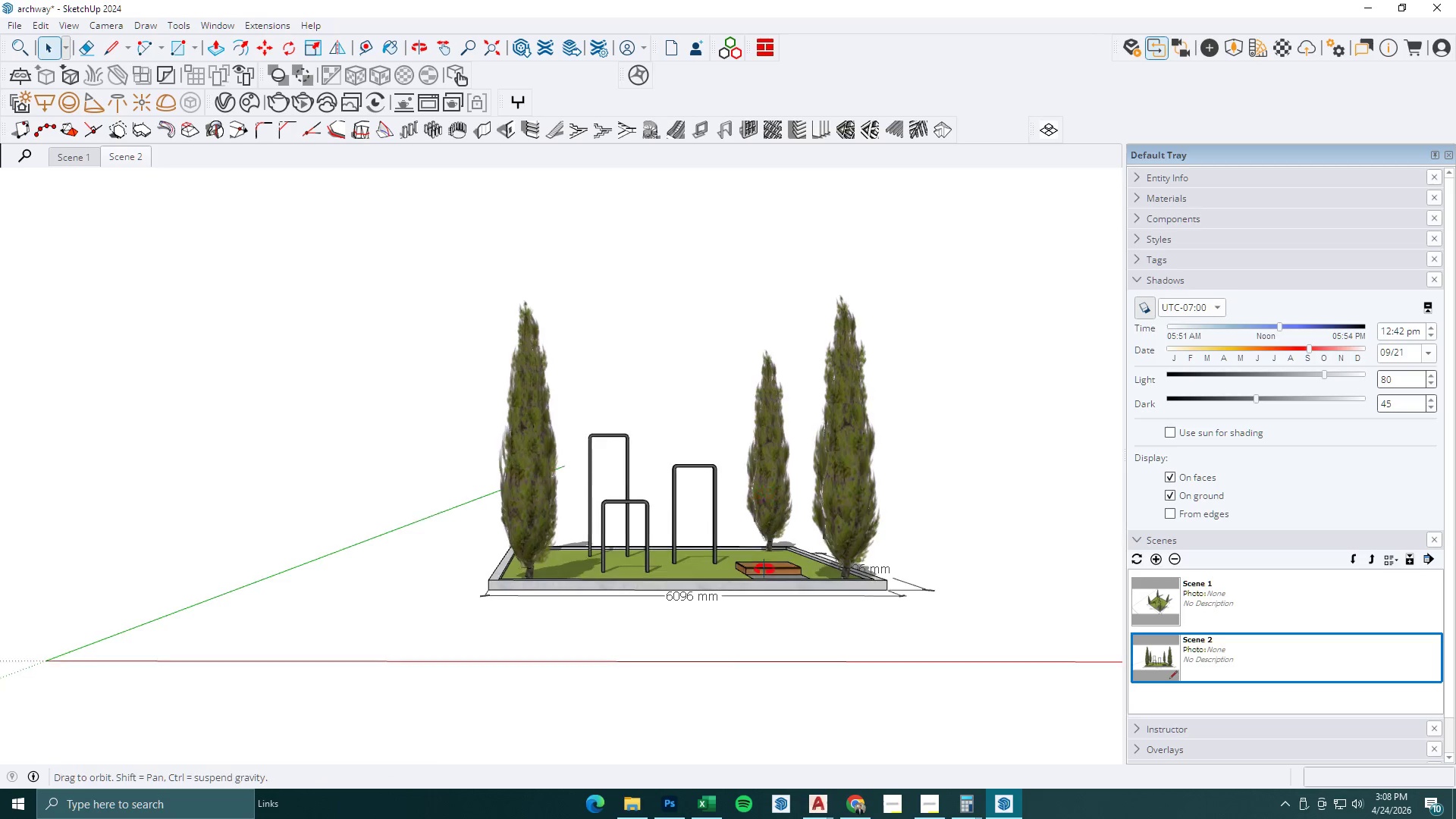 
left_click([105, 20])
 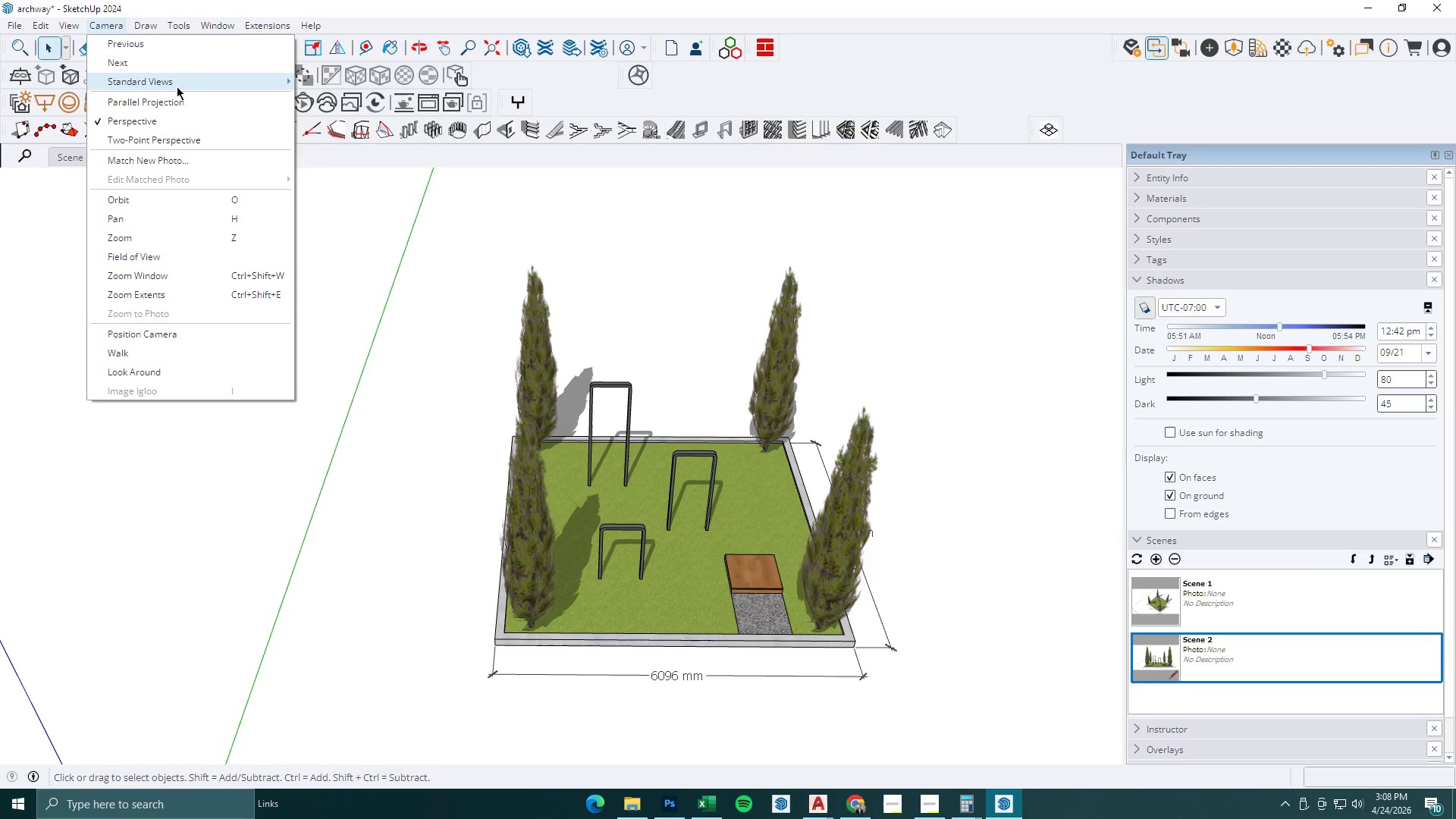 
left_click([175, 86])
 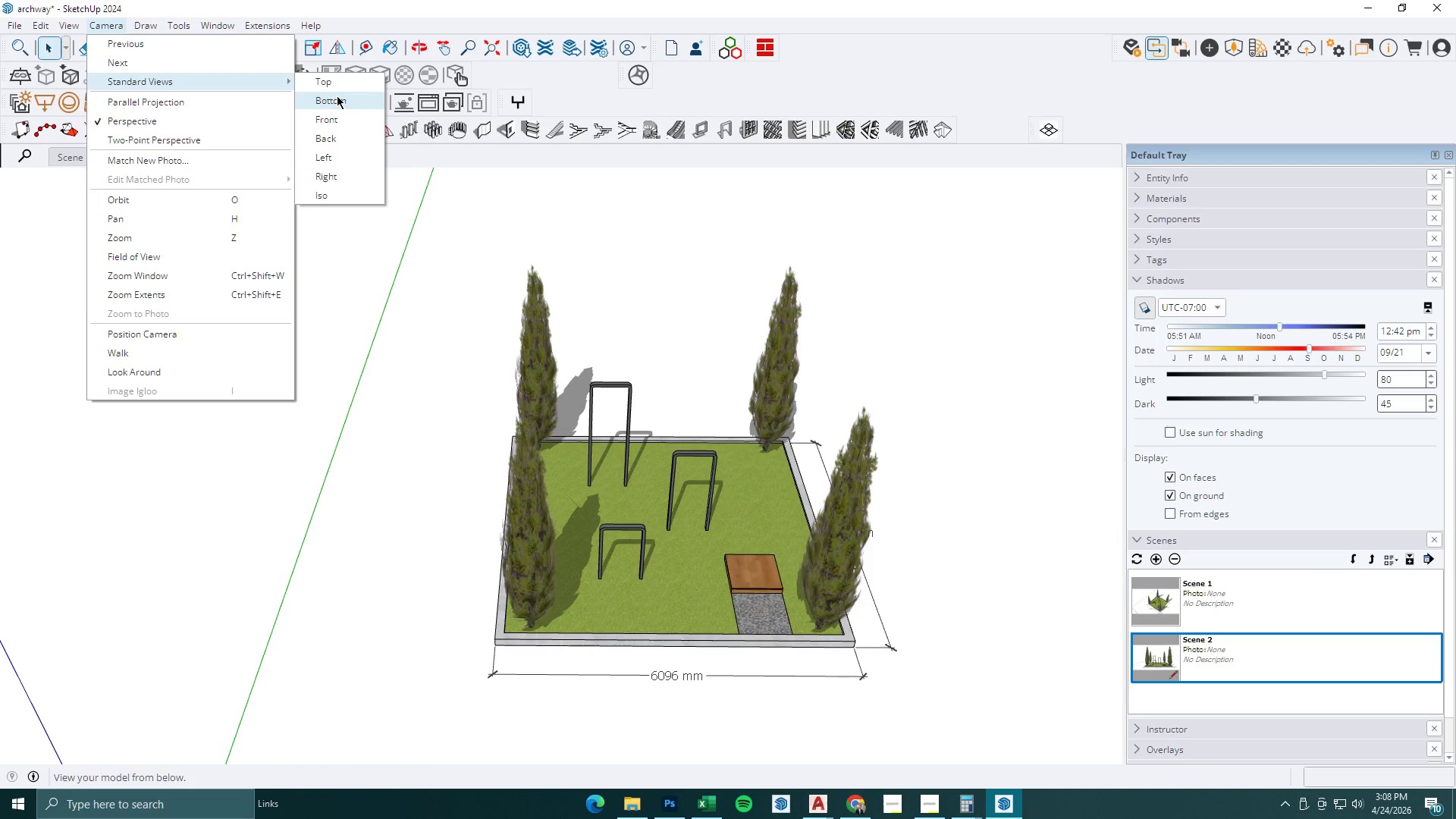 
left_click([337, 77])
 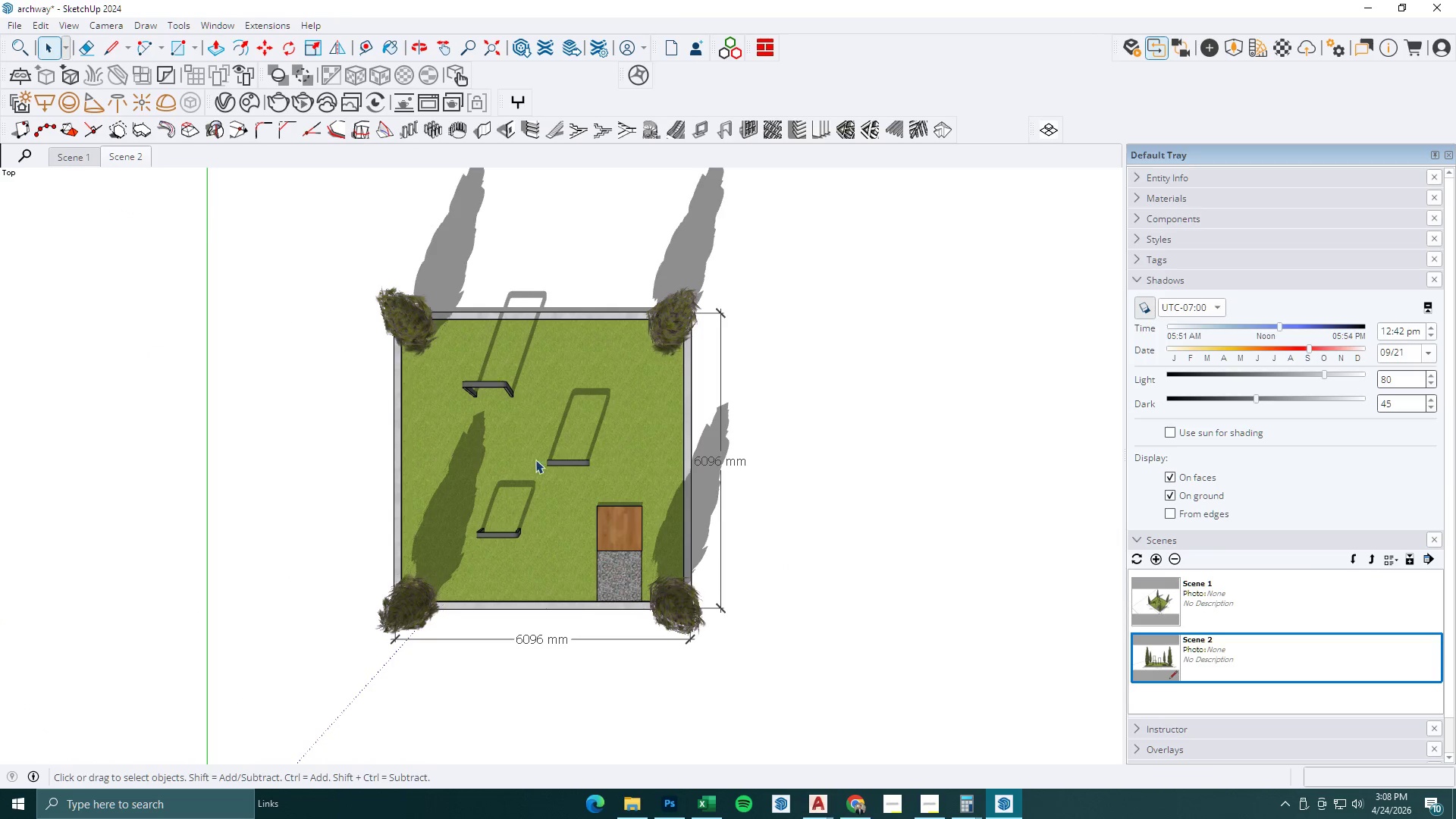 
scroll: coordinate [504, 401], scroll_direction: up, amount: 4.0
 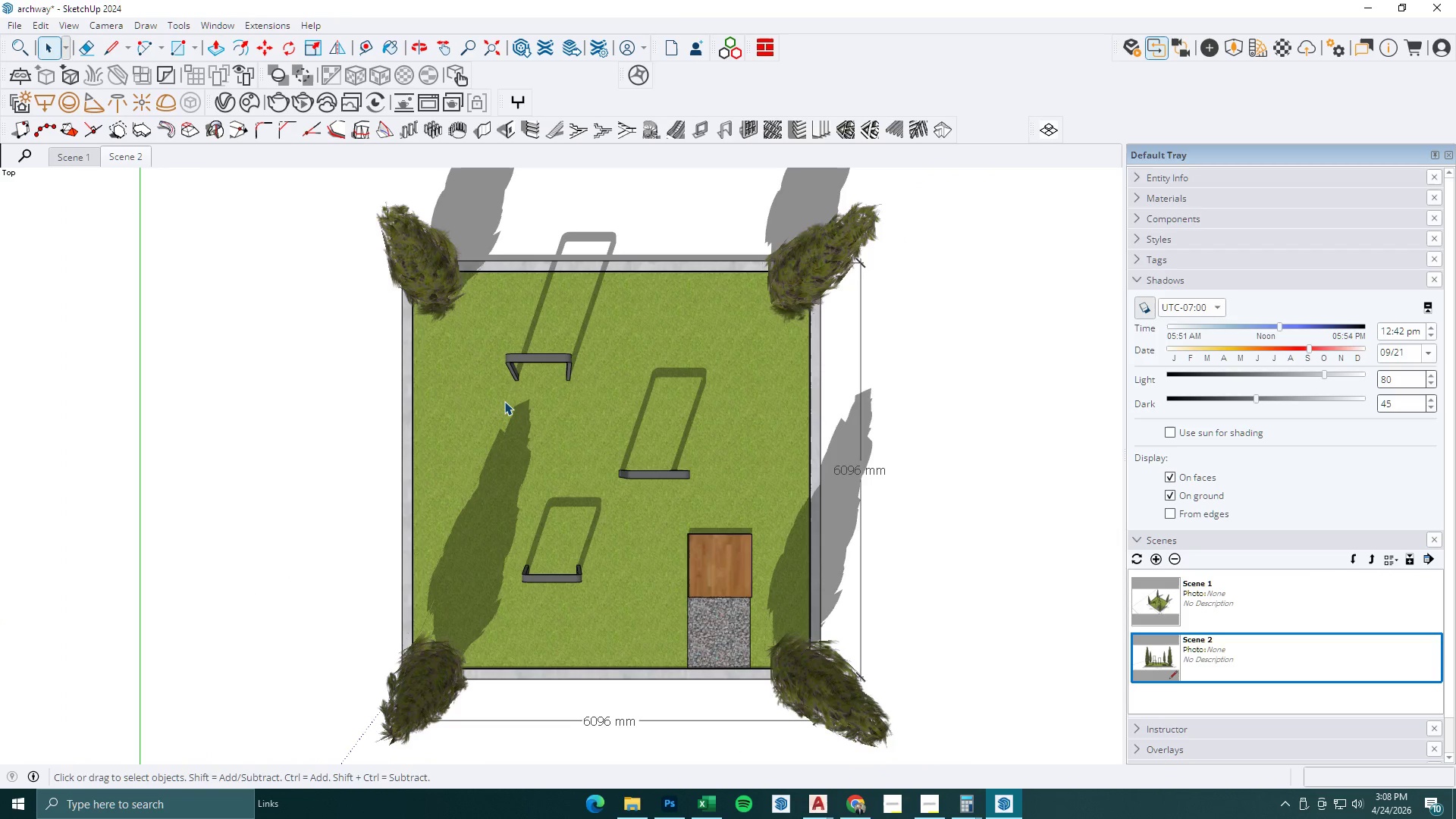 
scroll: coordinate [504, 401], scroll_direction: none, amount: 0.0
 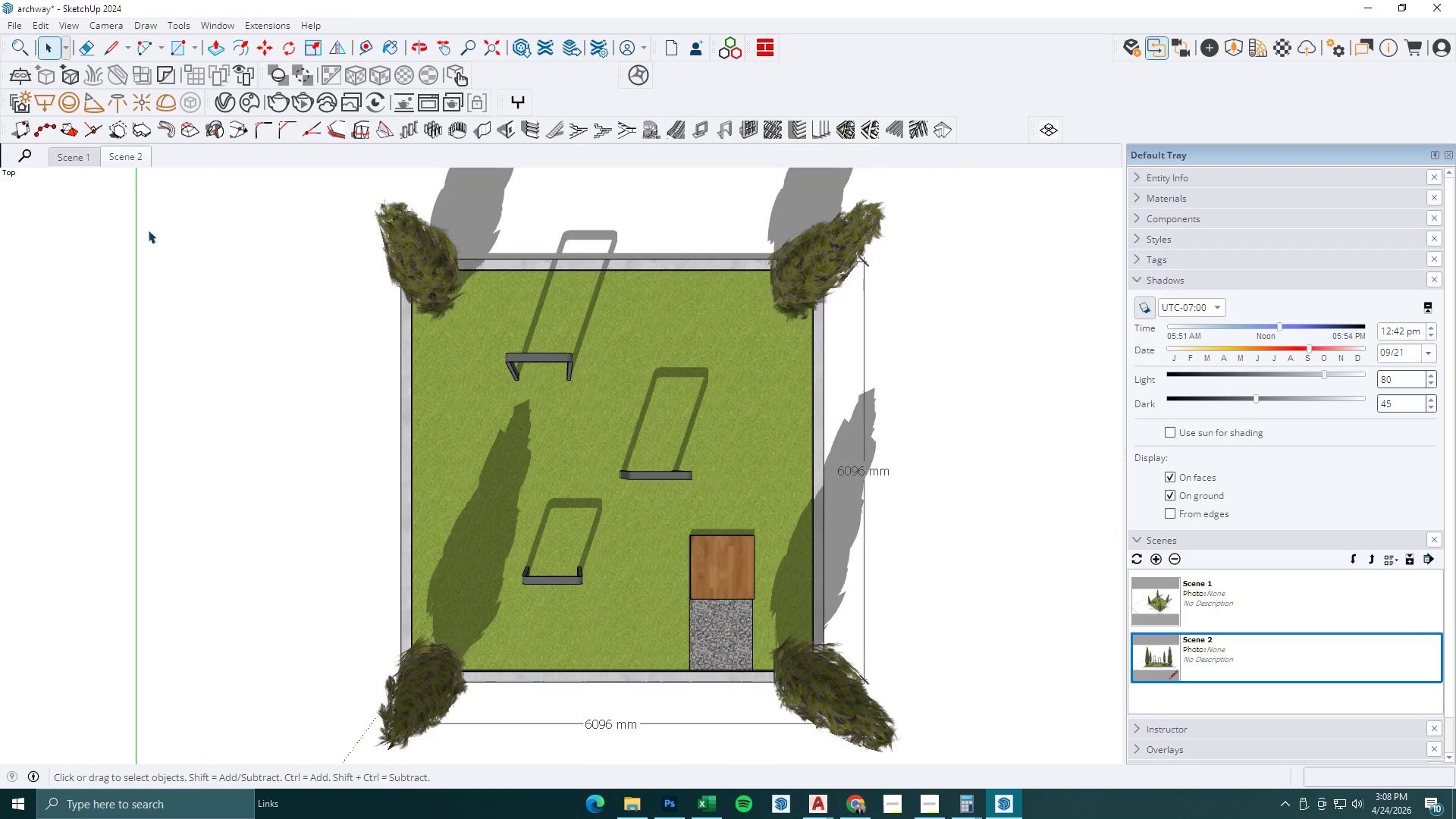 
left_click([89, 158])
 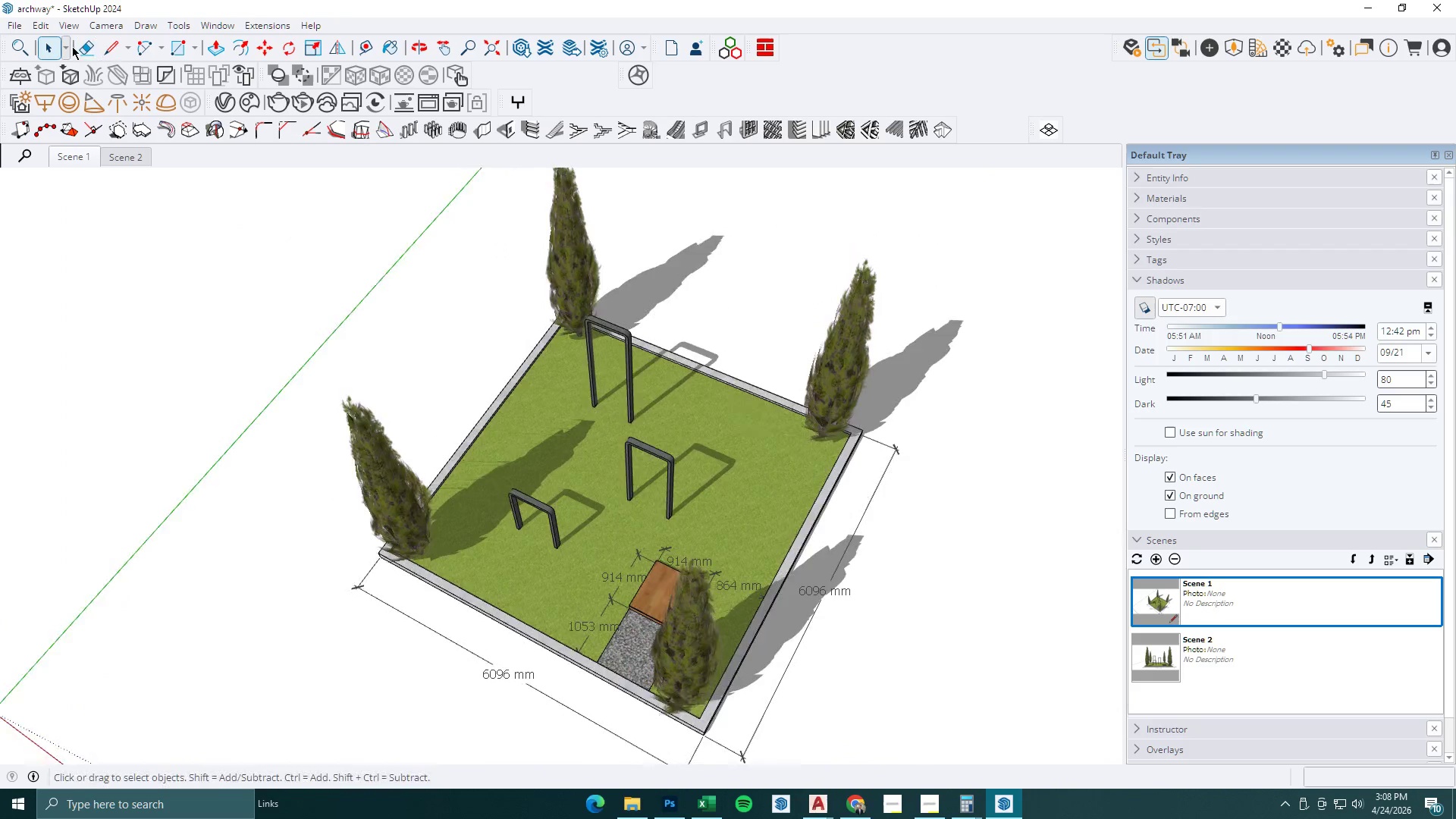 
left_click([93, 26])
 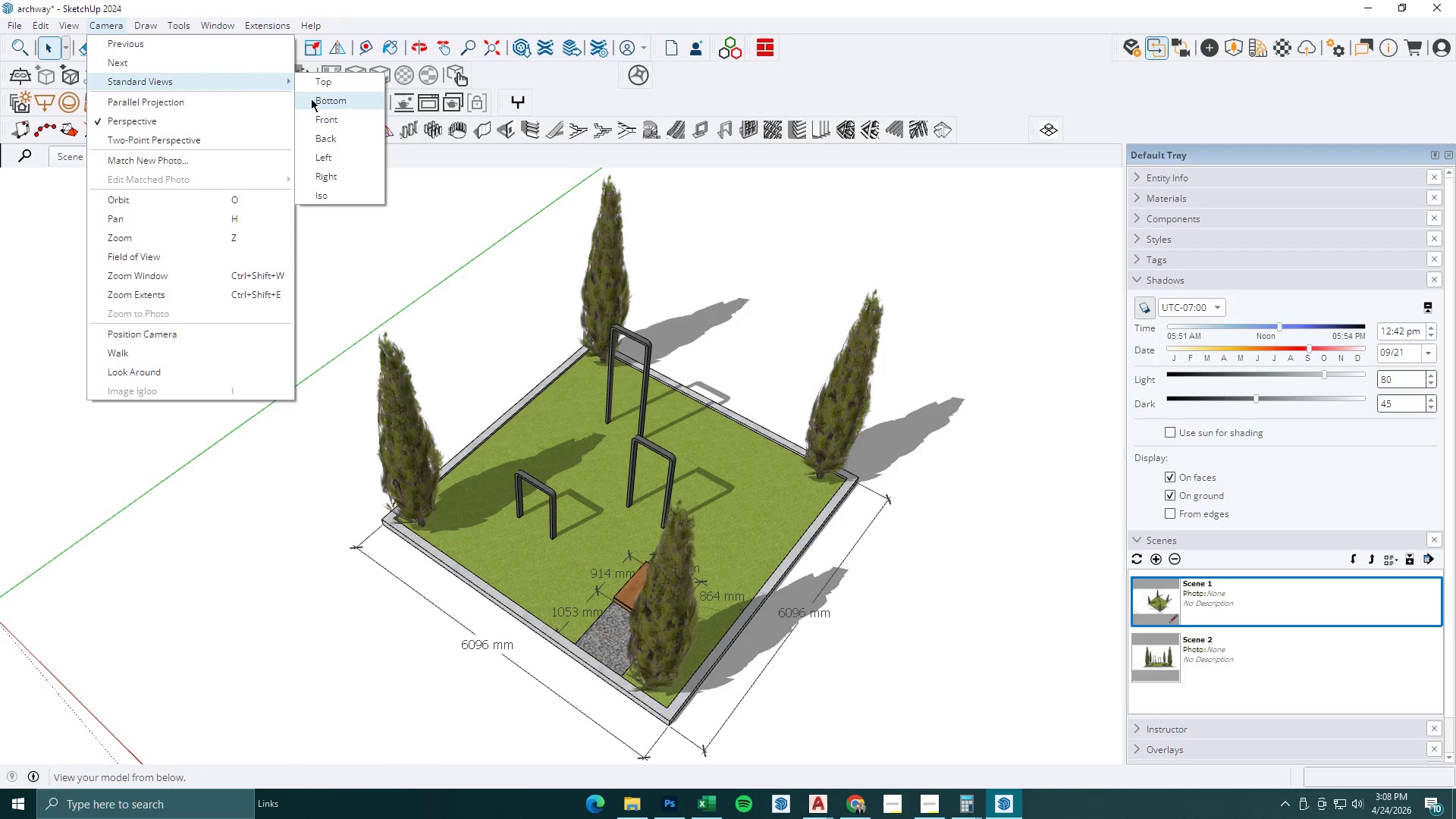 
left_click([317, 85])
 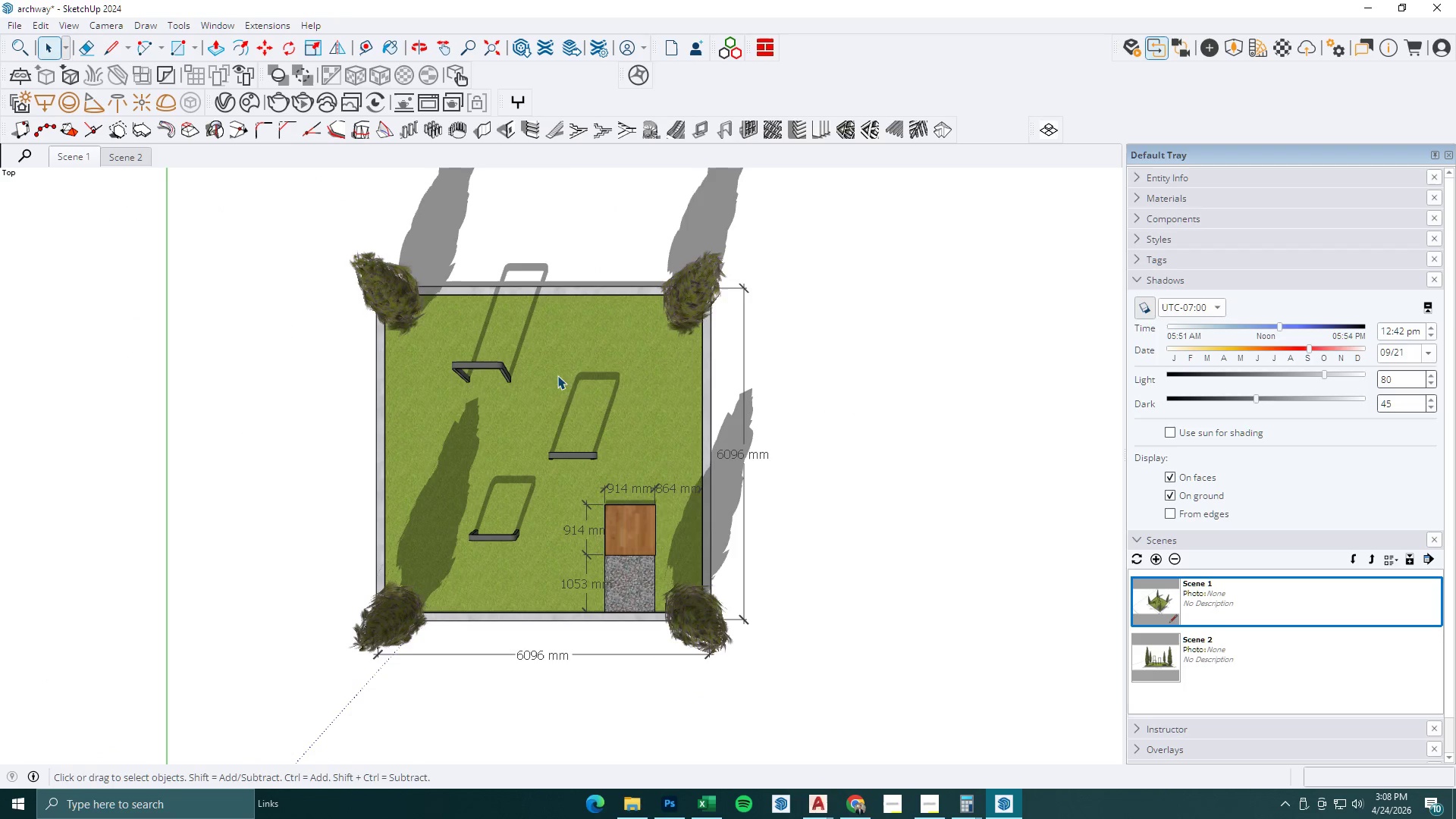 
scroll: coordinate [510, 438], scroll_direction: up, amount: 2.0
 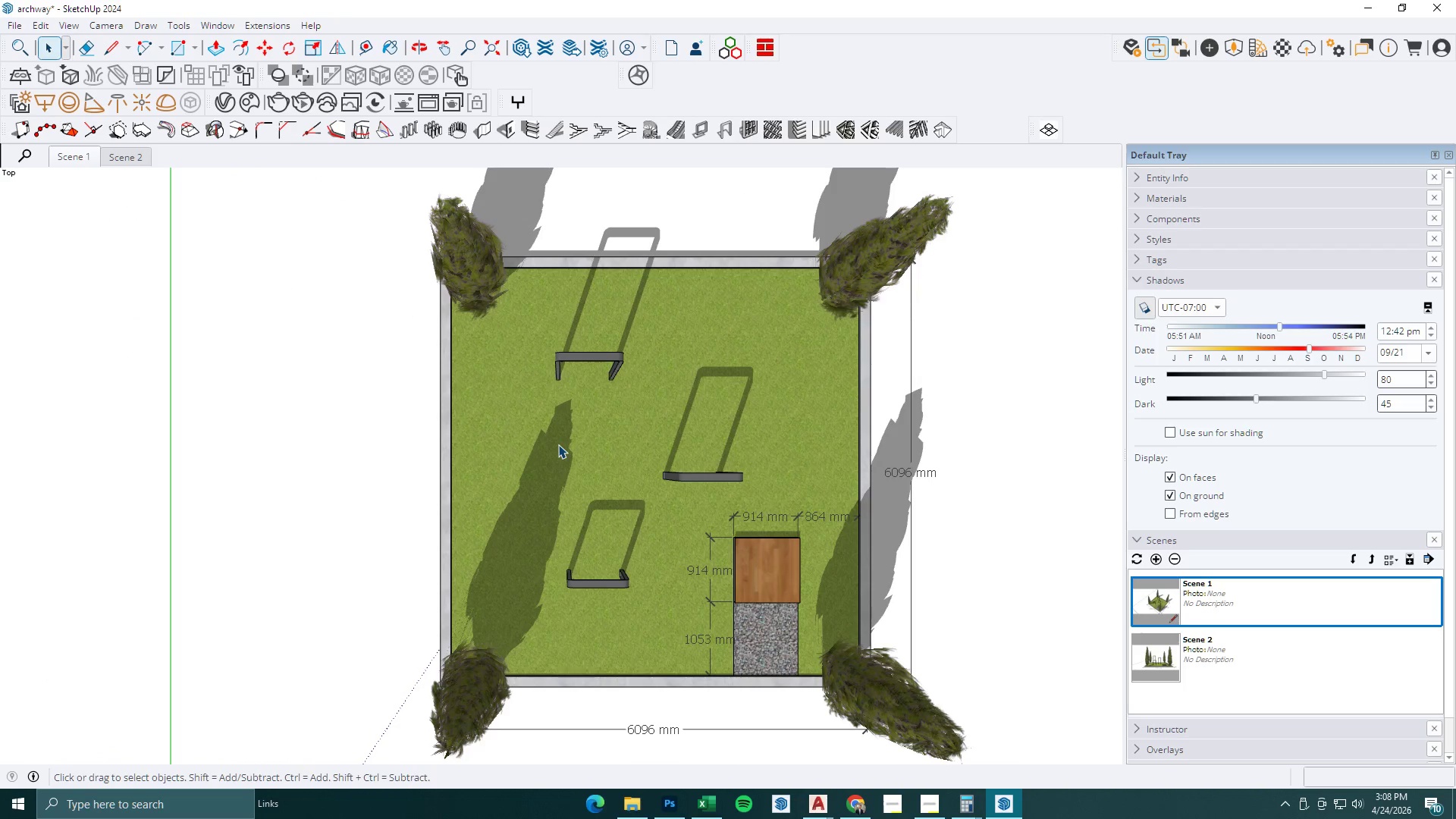 
scroll: coordinate [558, 444], scroll_direction: down, amount: 1.0
 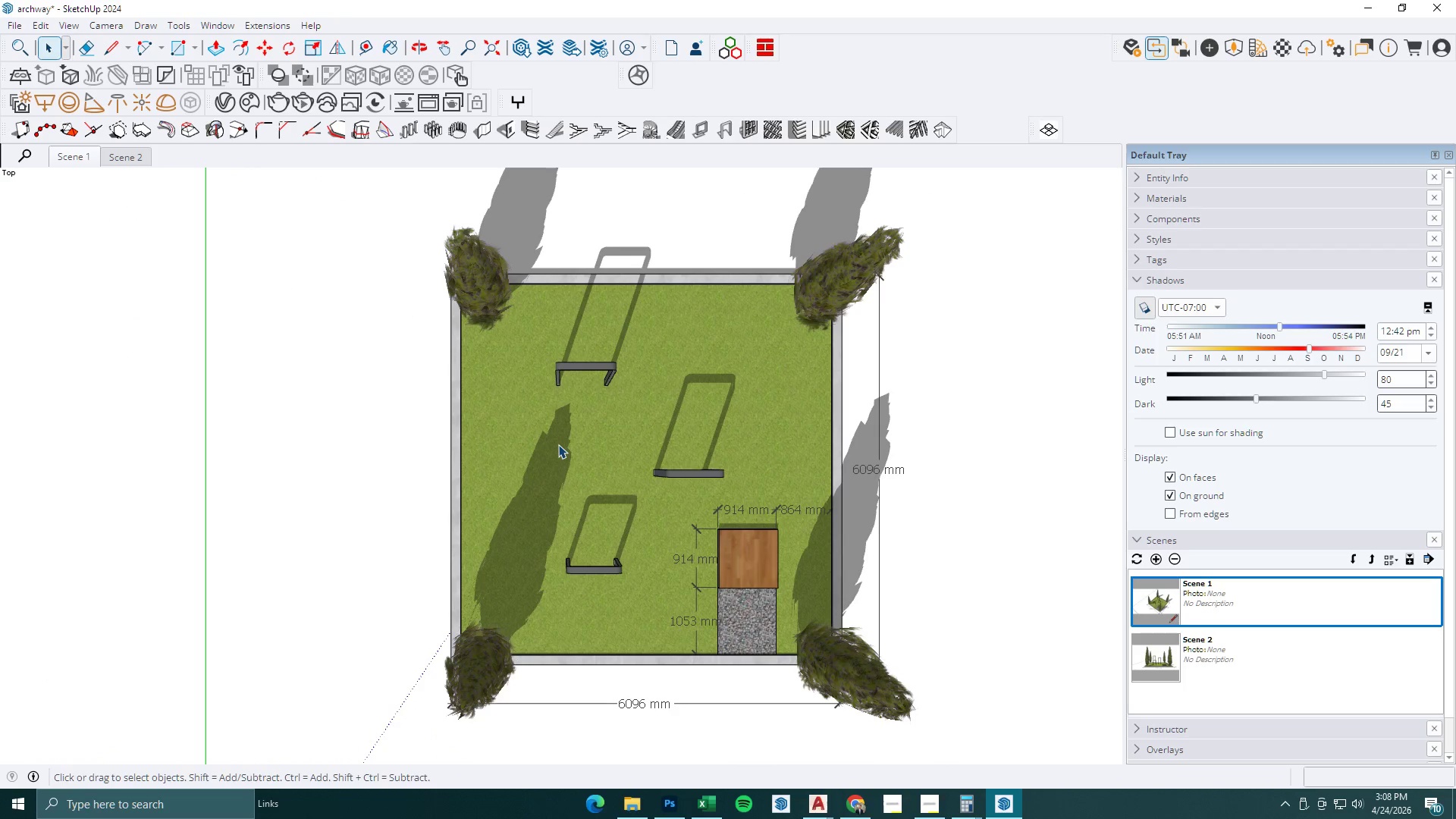 
scroll: coordinate [558, 444], scroll_direction: up, amount: 1.0
 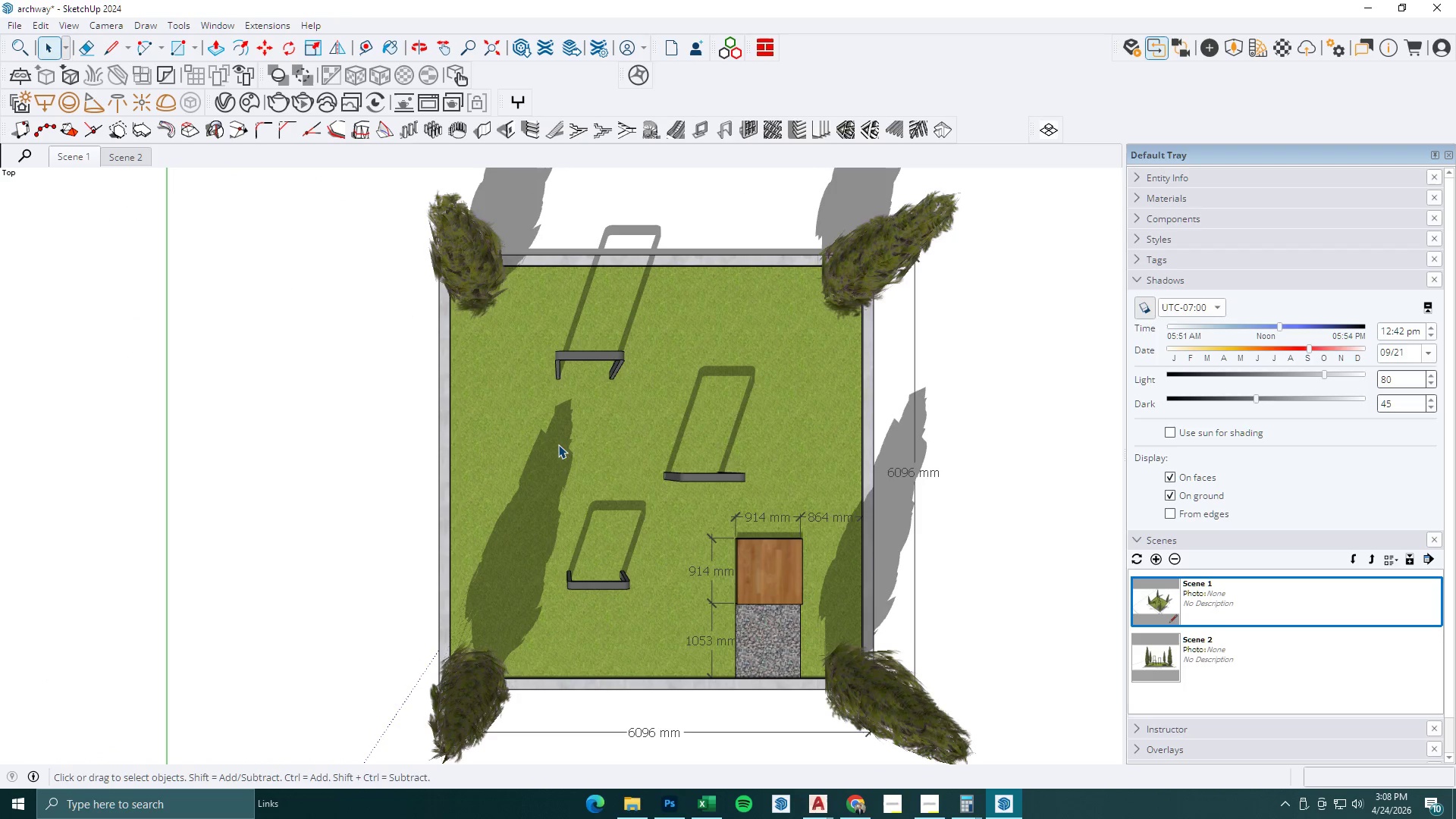 
scroll: coordinate [558, 444], scroll_direction: down, amount: 1.0
 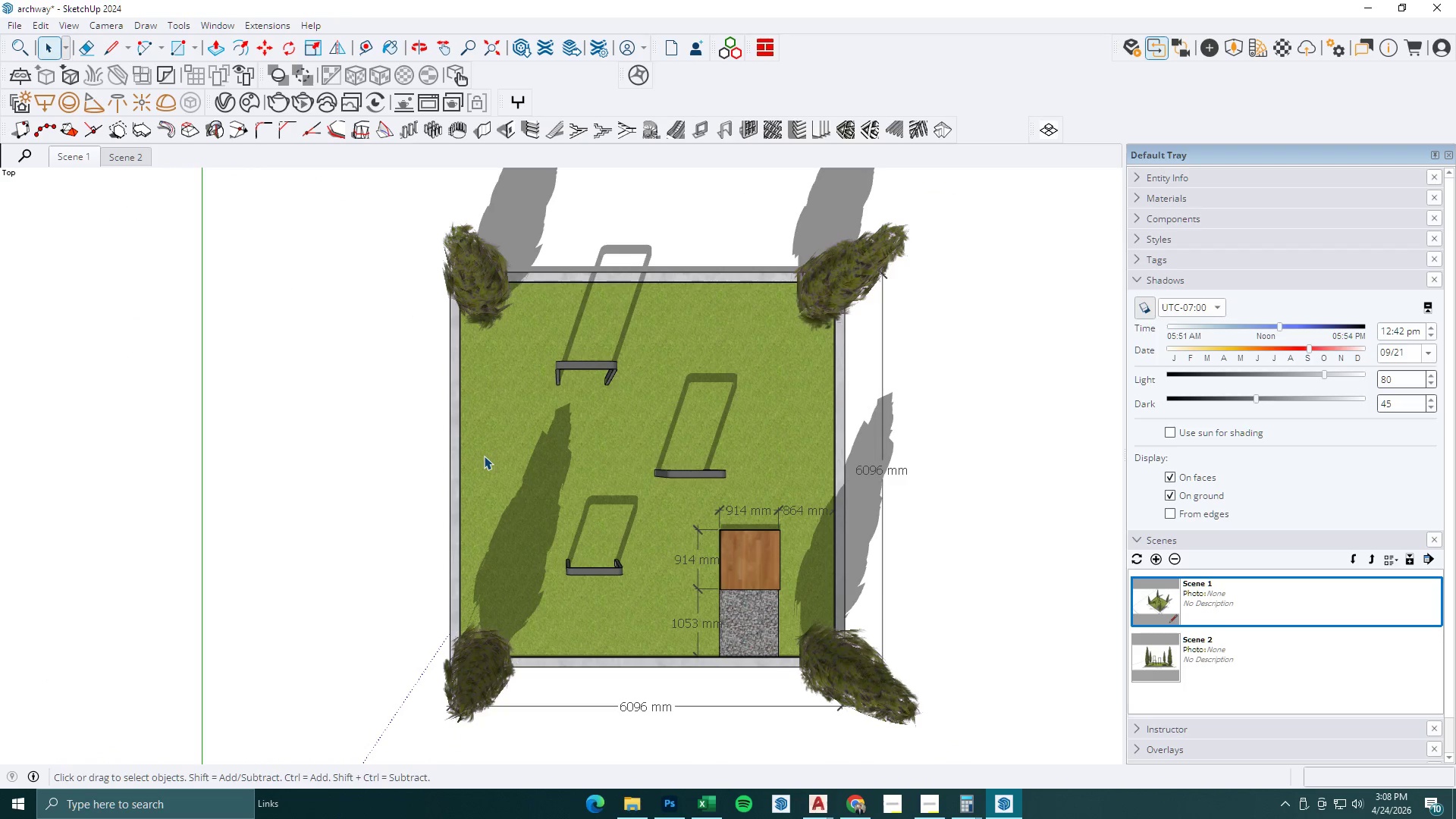 
scroll: coordinate [484, 456], scroll_direction: up, amount: 1.0
 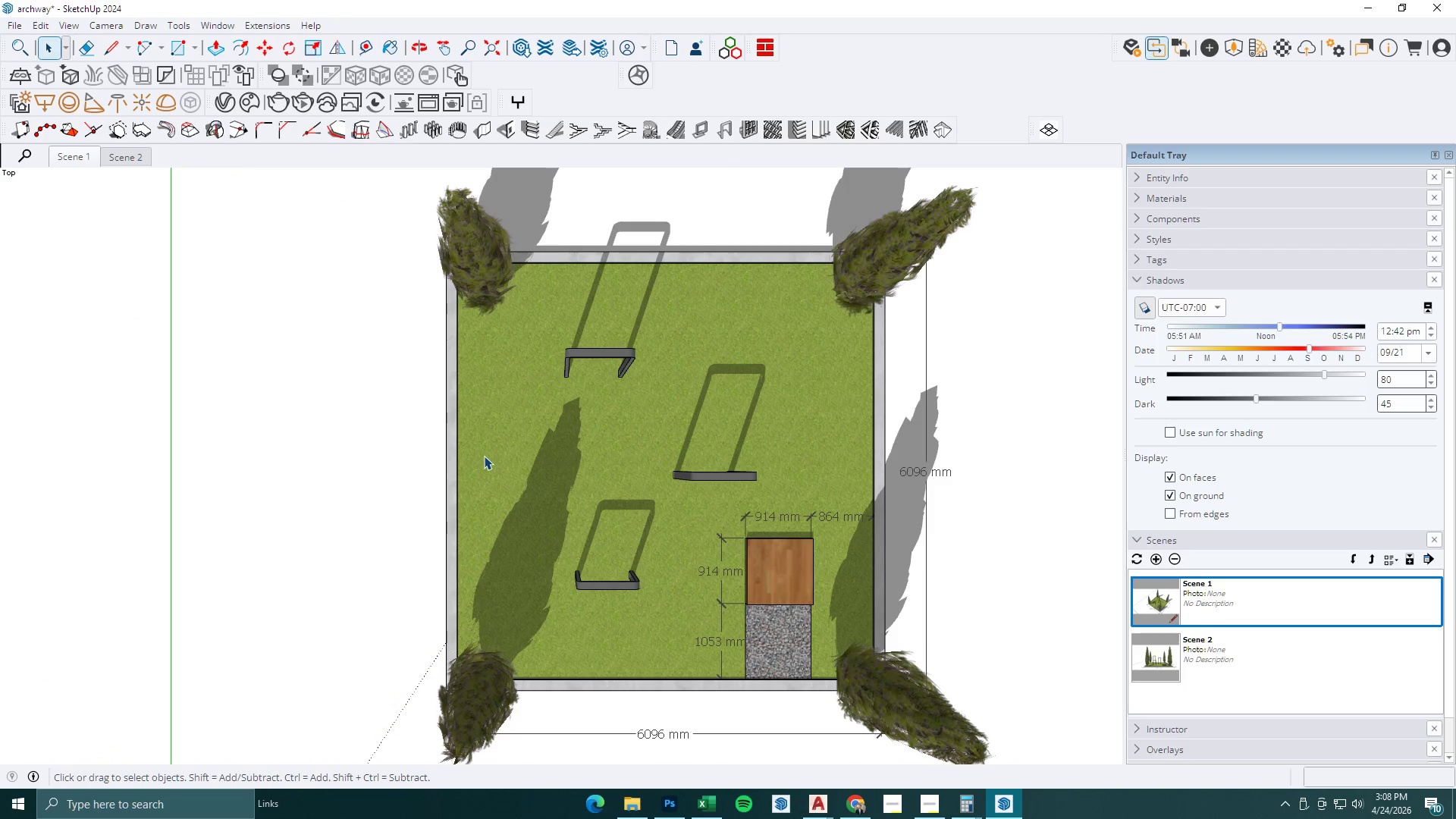 
scroll: coordinate [484, 456], scroll_direction: down, amount: 1.0
 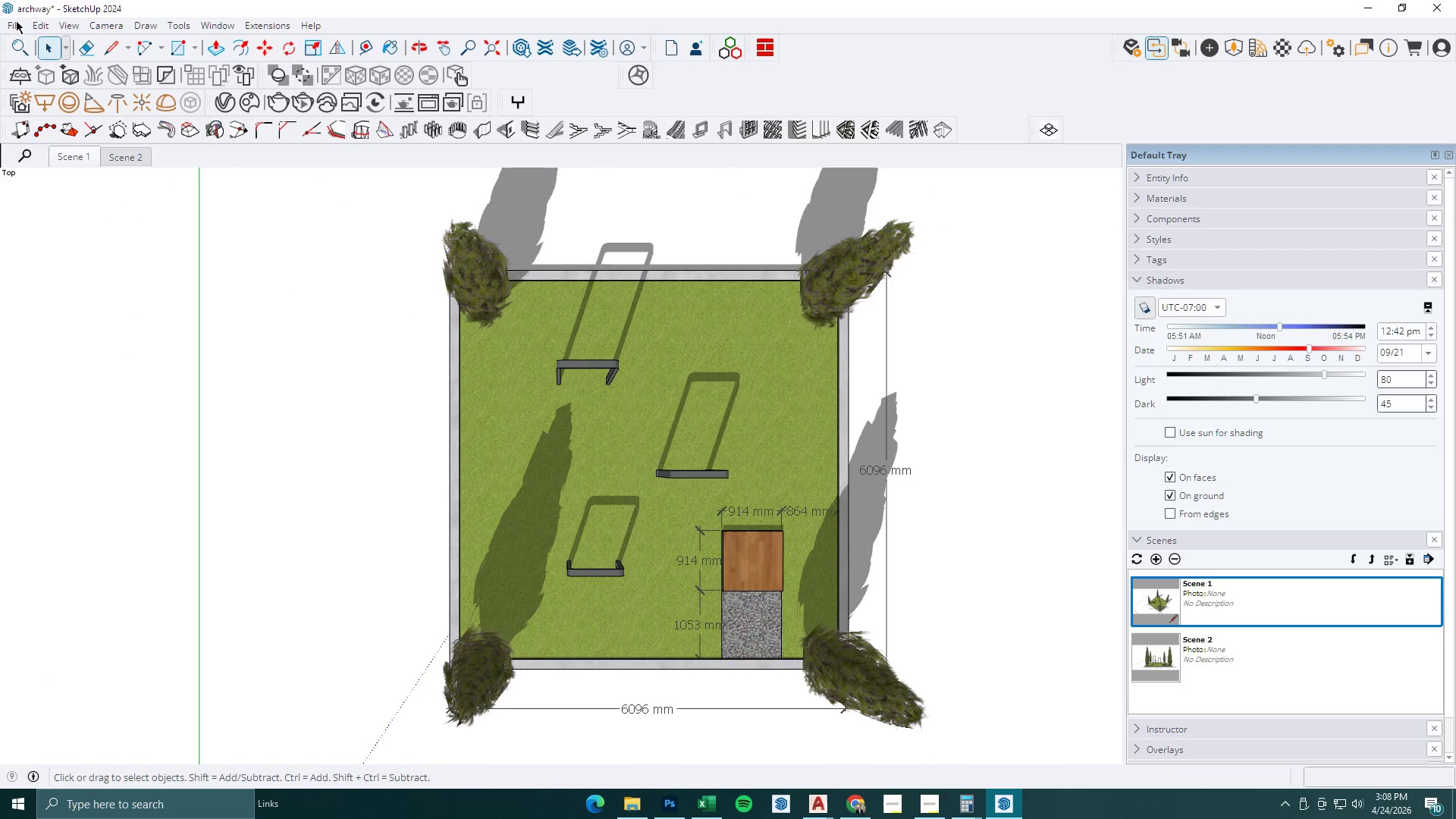 
right_click([135, 153])
 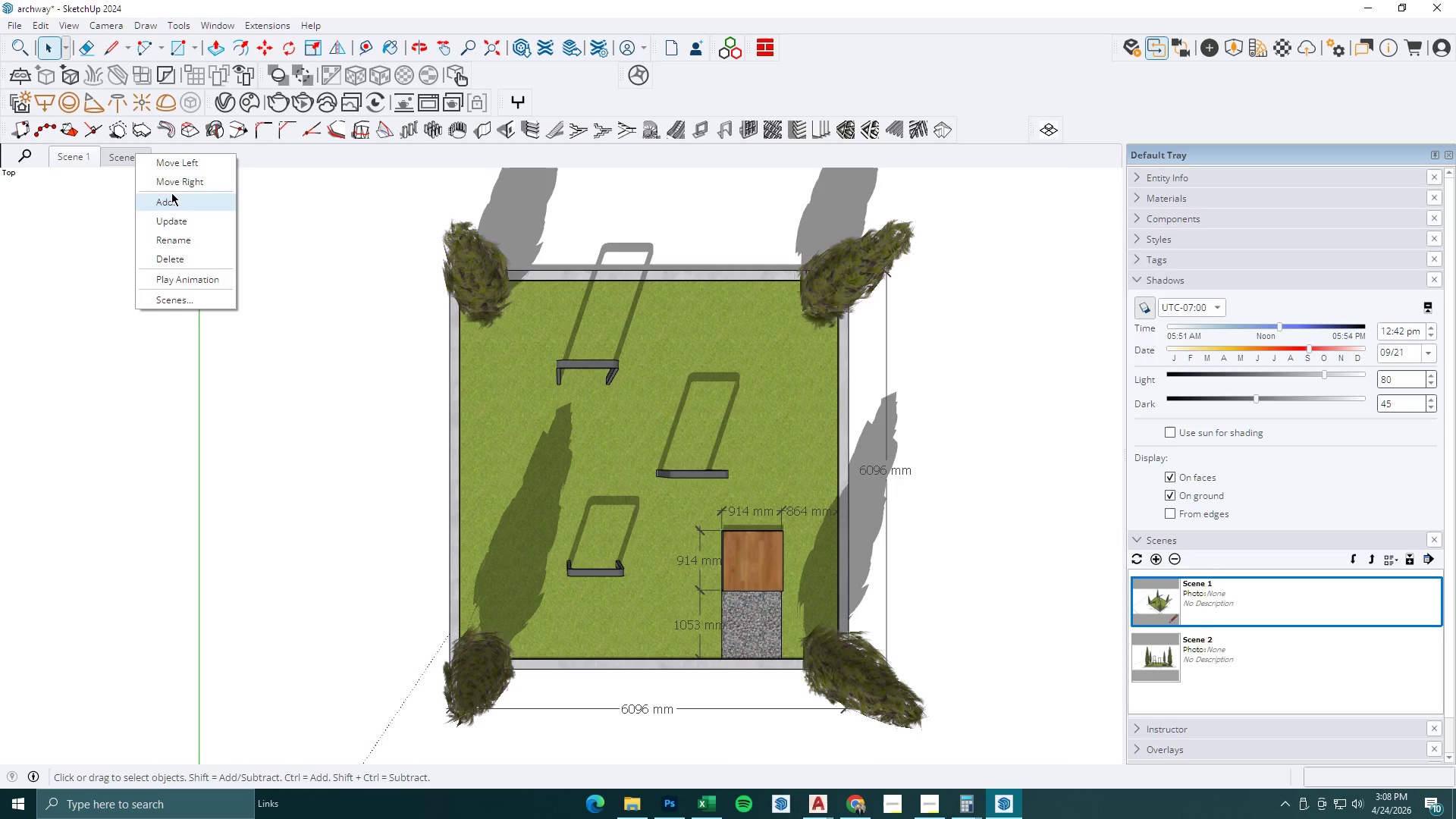 
left_click([172, 193])
 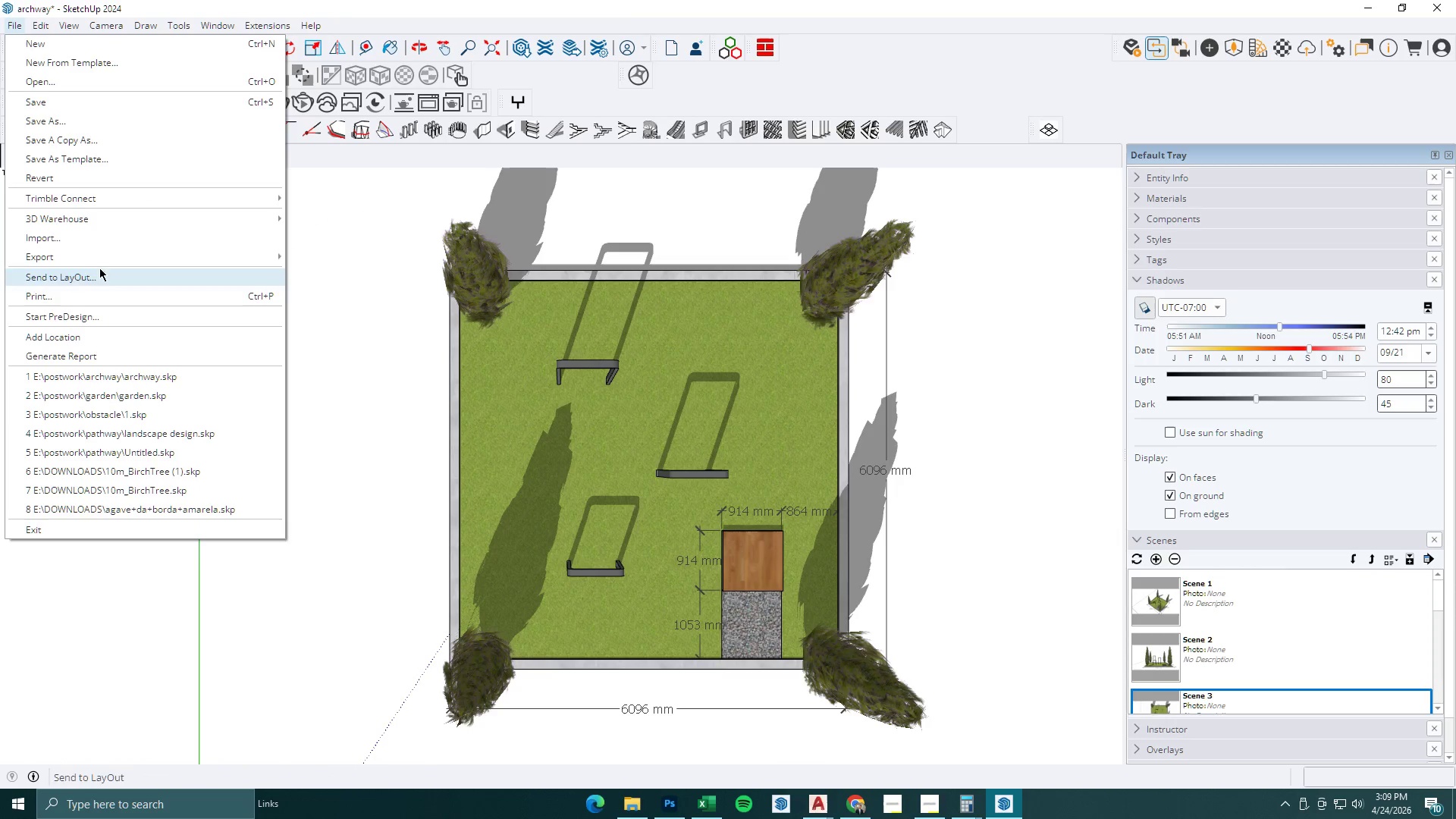 
wait(6.8)
 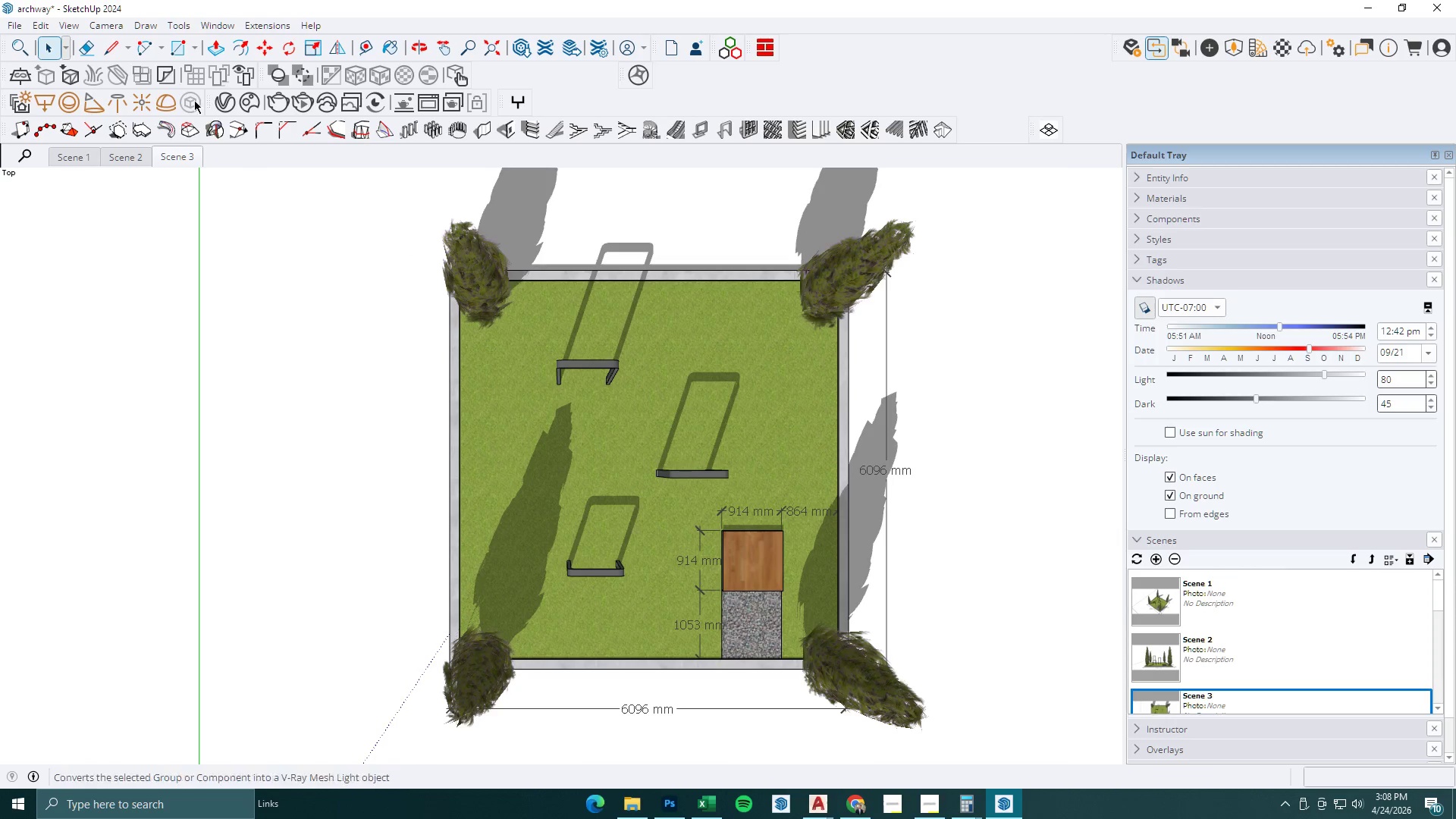 
left_click([289, 275])
 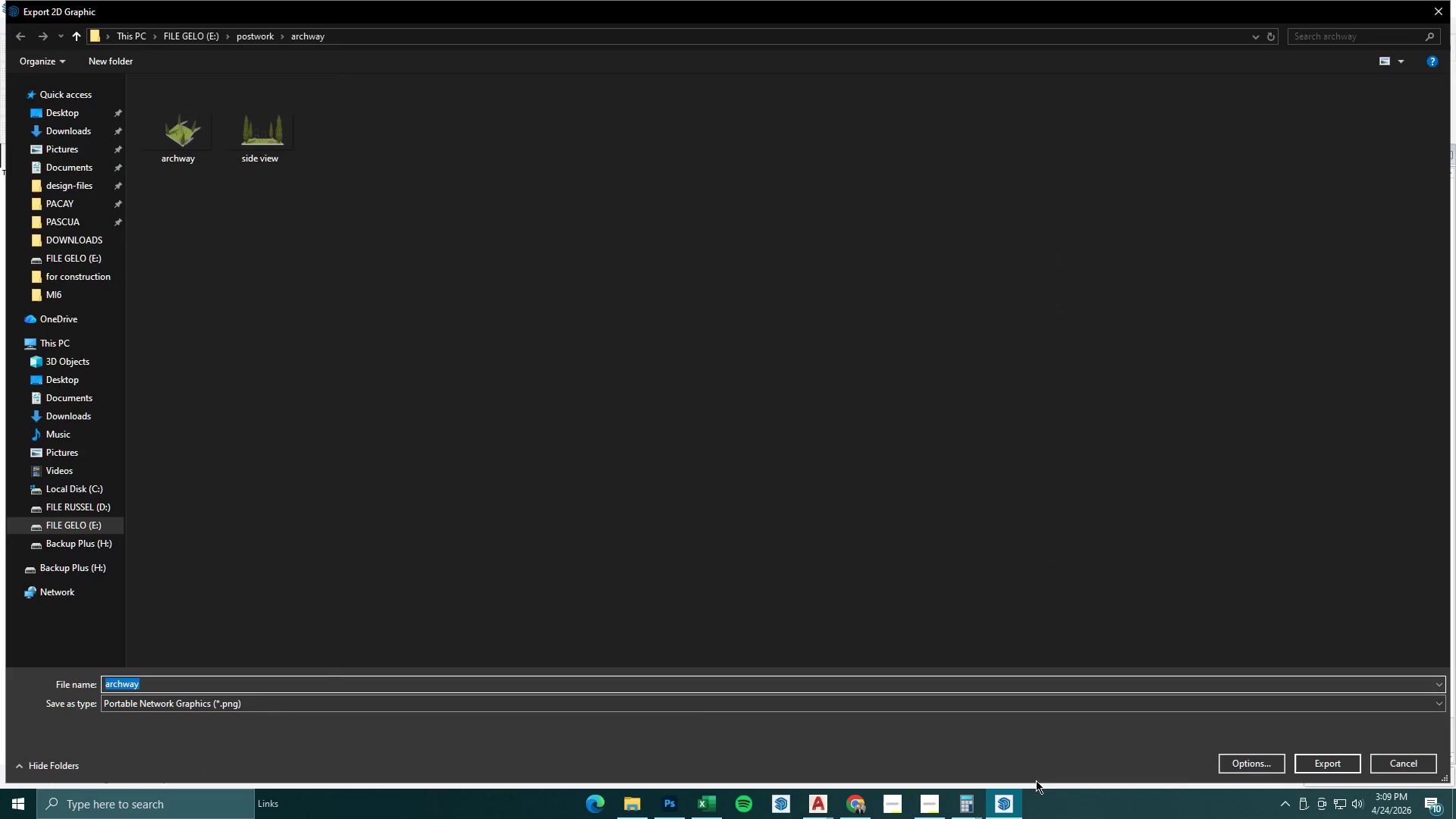 
left_click([1242, 761])
 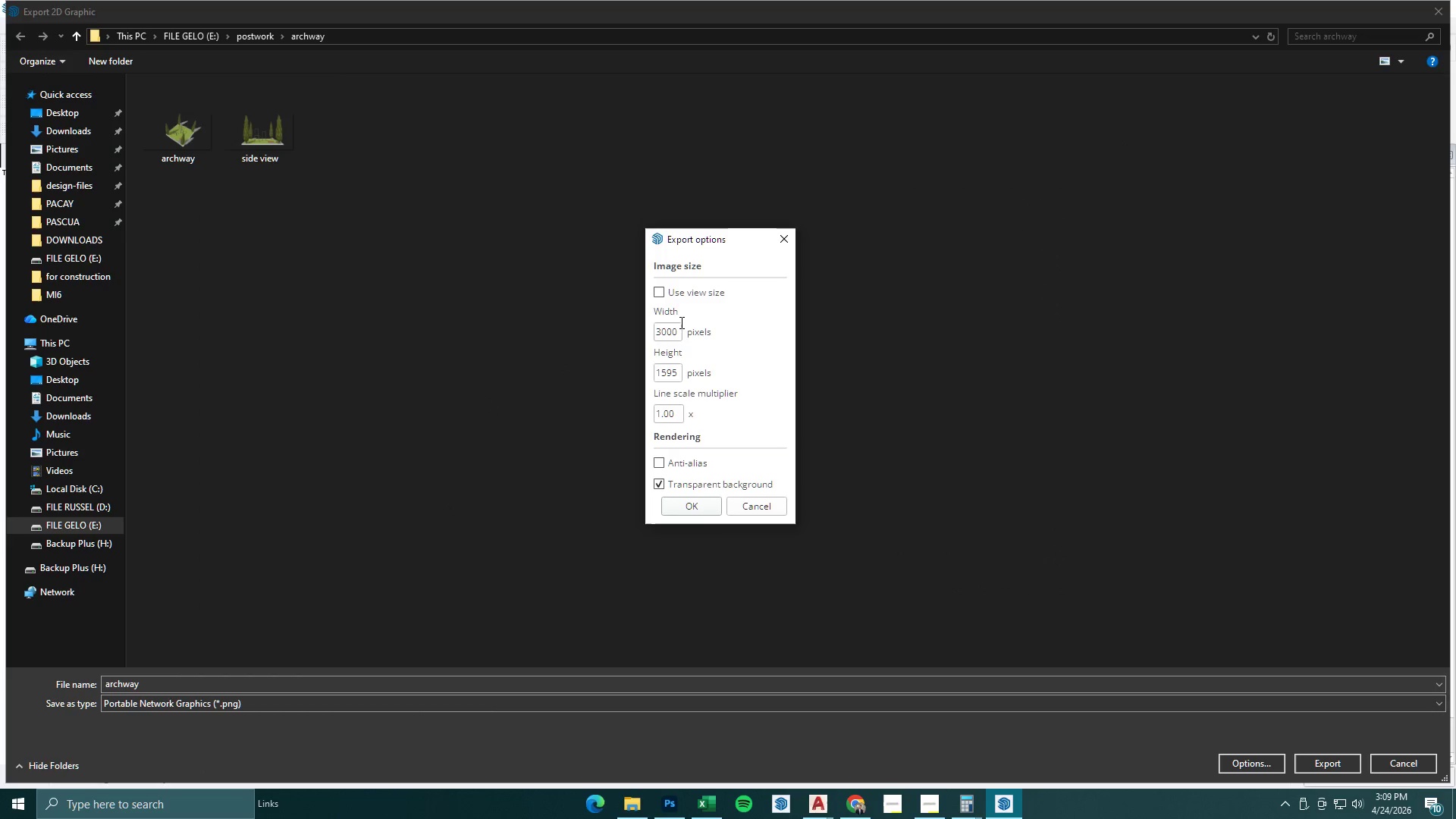 
left_click_drag(start_coordinate=[681, 332], to_coordinate=[515, 333])
 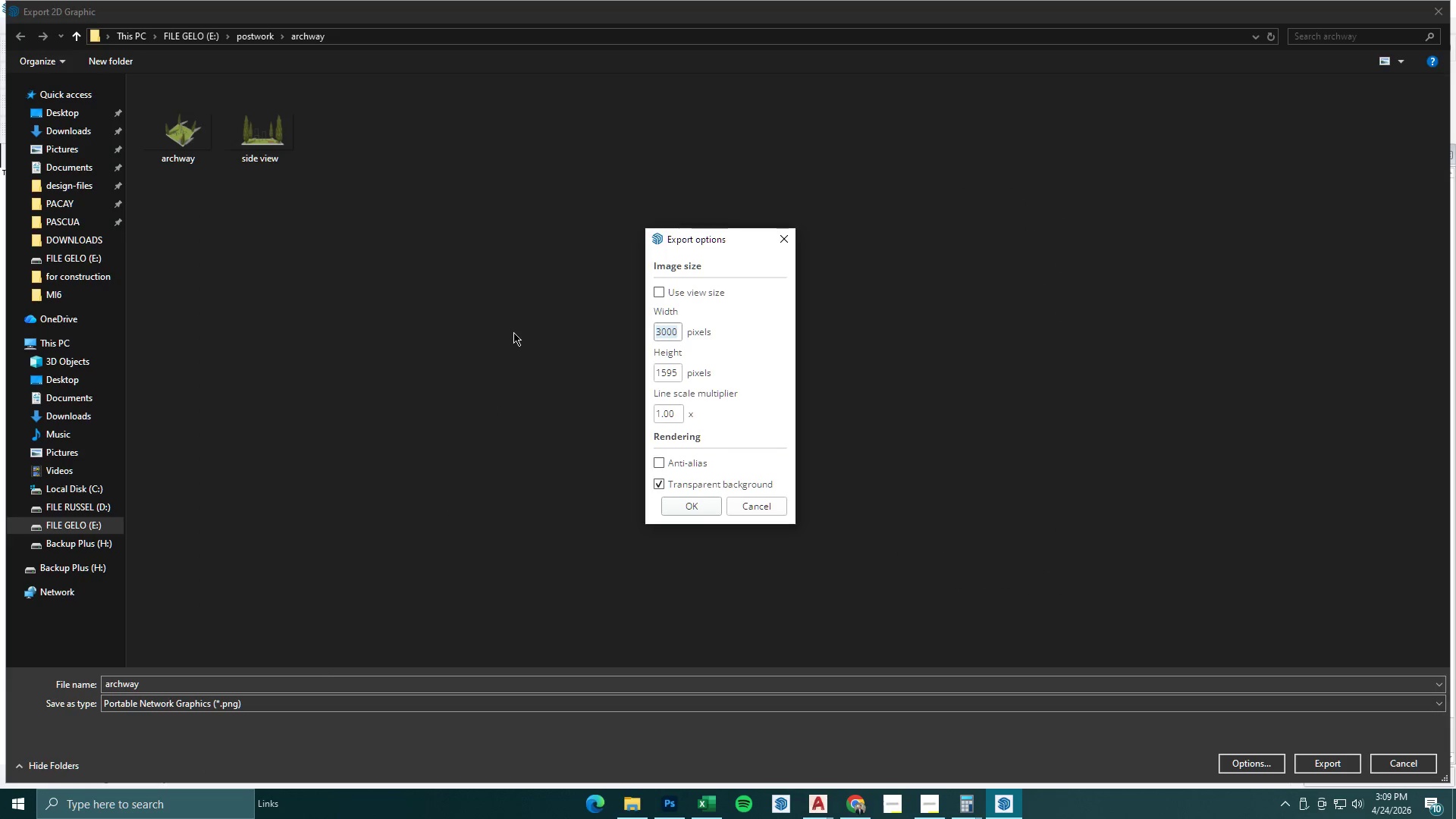 
key(Numpad1)
 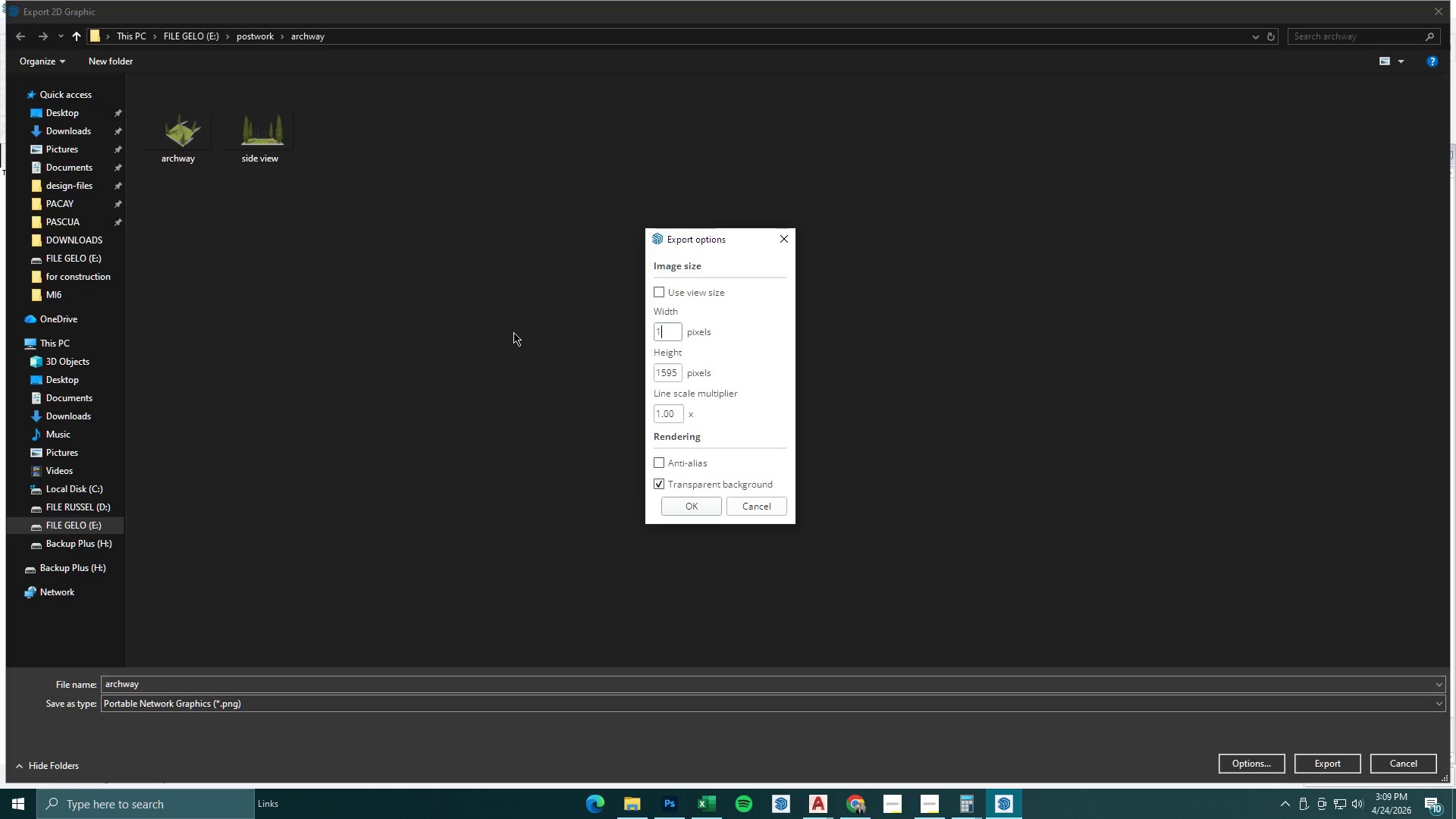 
key(Numpad9)
 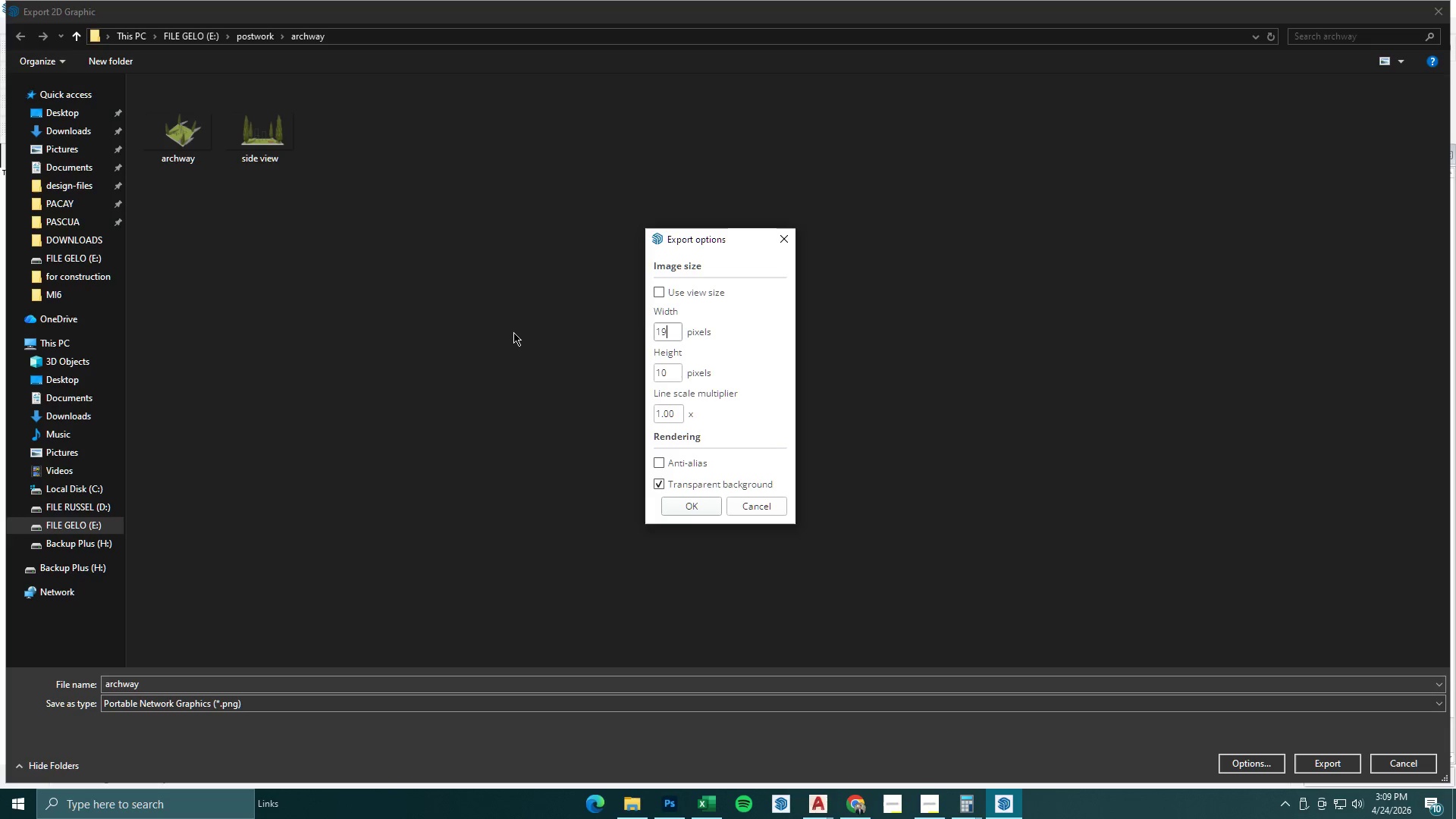 
key(Numpad2)
 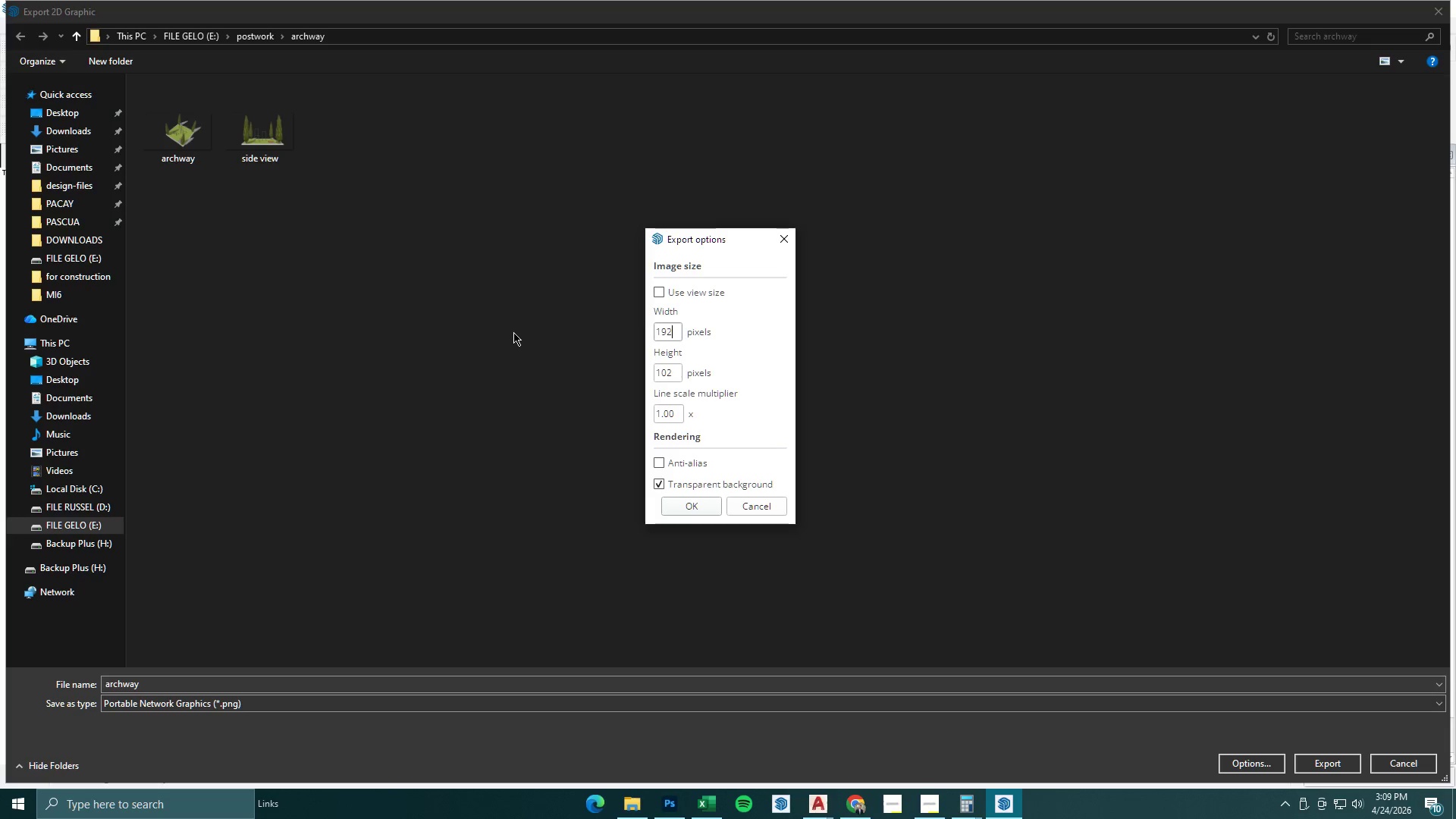 
key(Numpad0)
 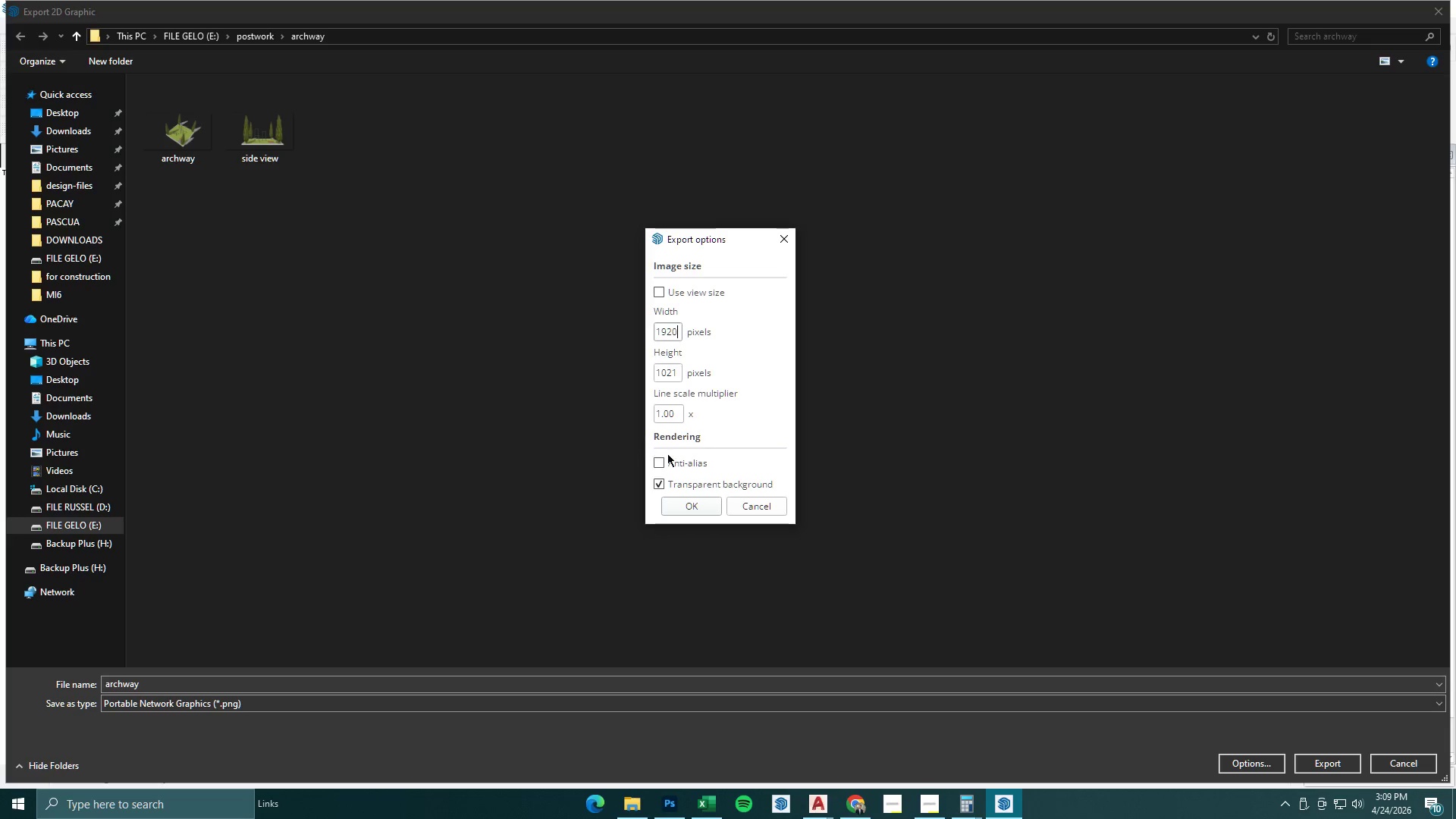 
left_click([695, 504])
 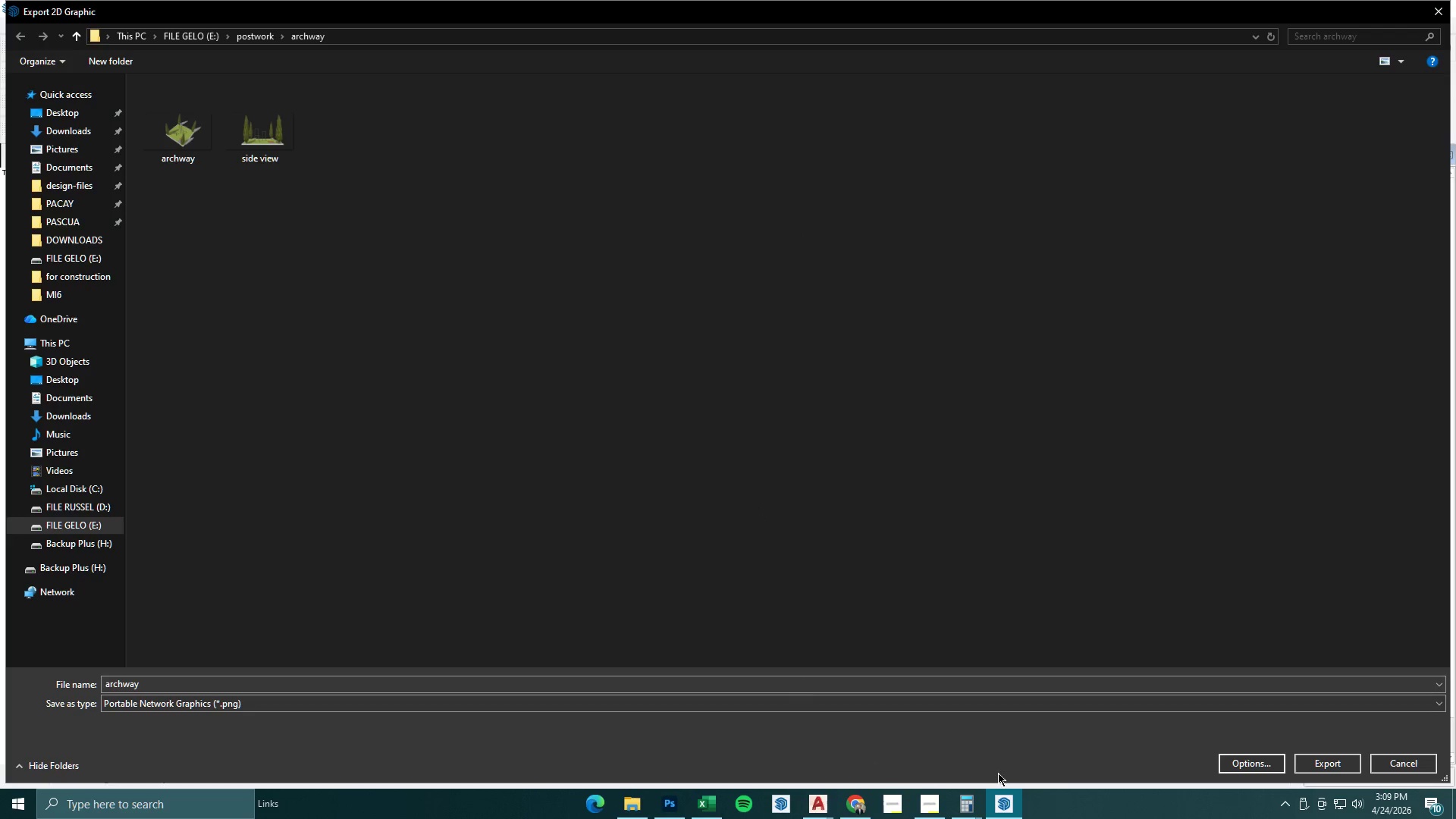 
left_click([815, 688])
 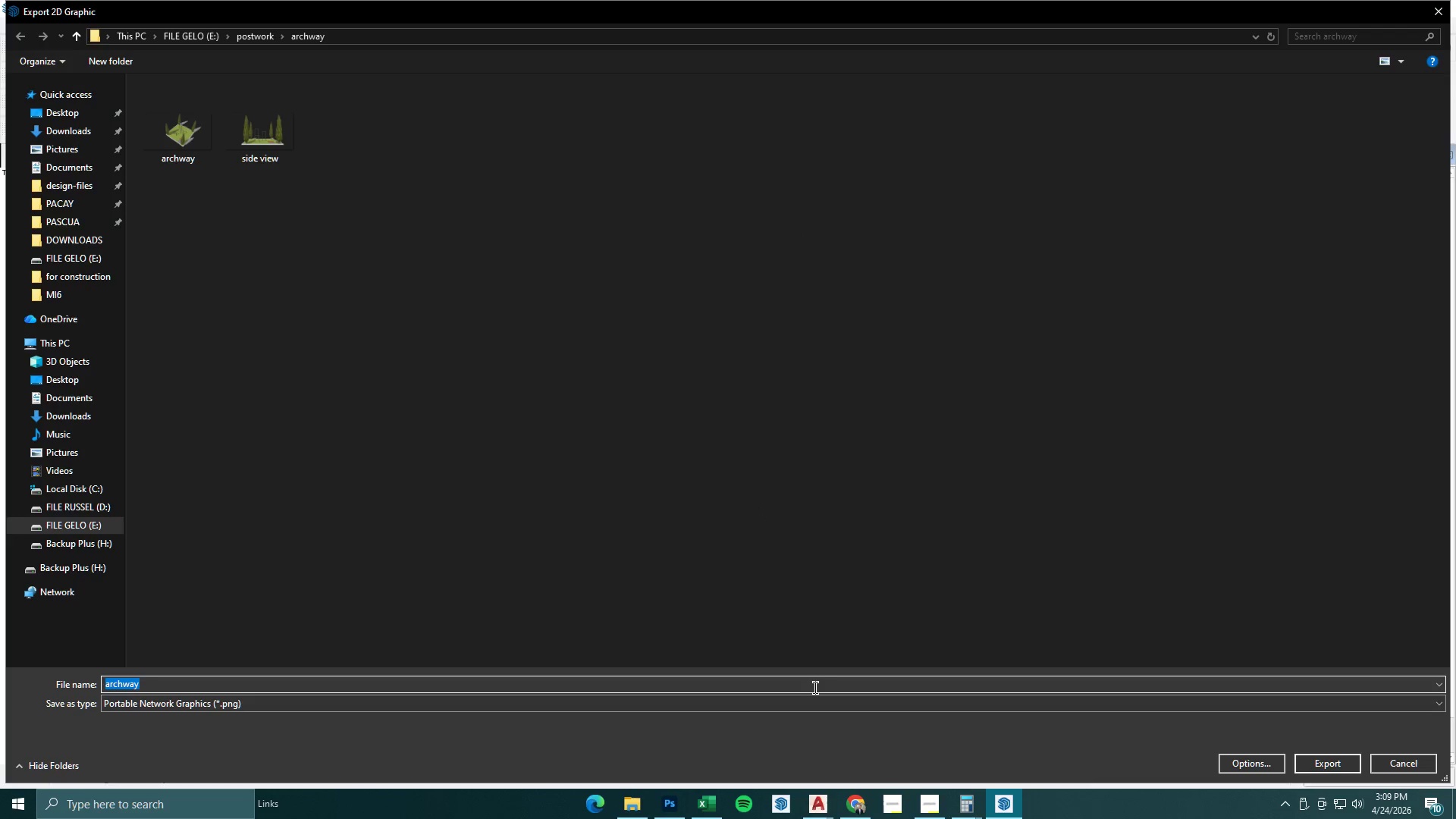 
type(drone view )
 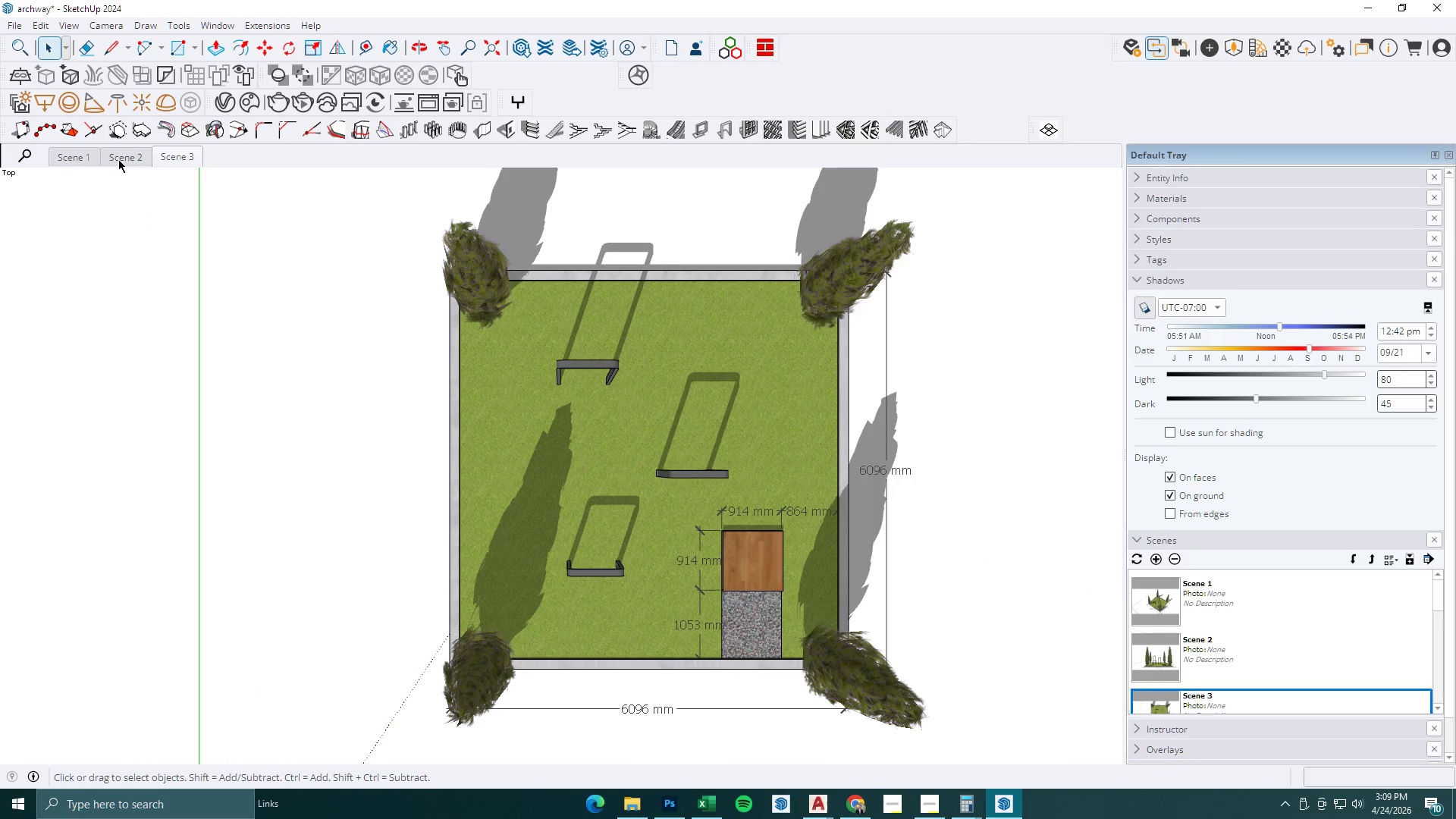 
wait(5.53)
 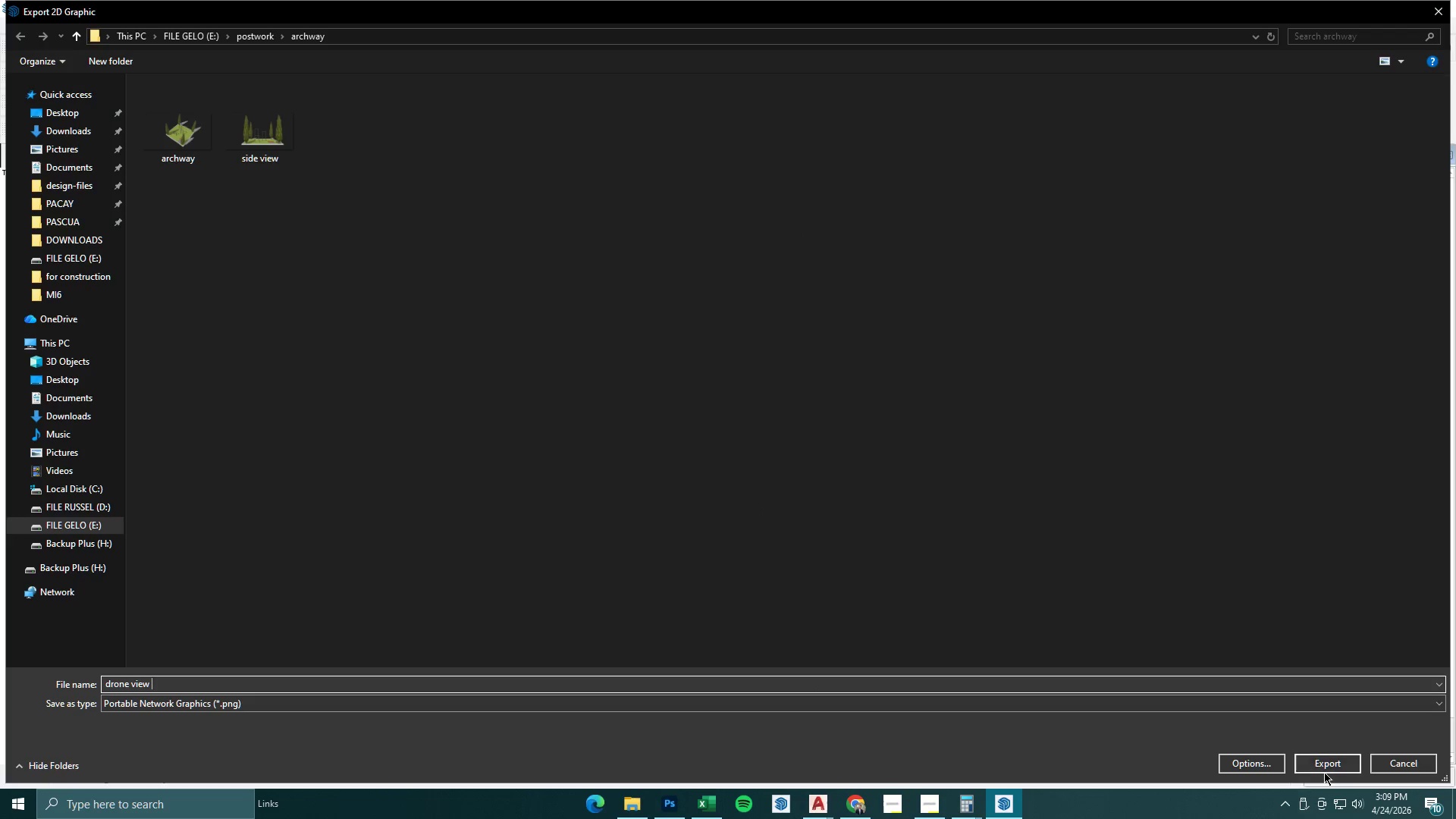 
left_click([118, 159])
 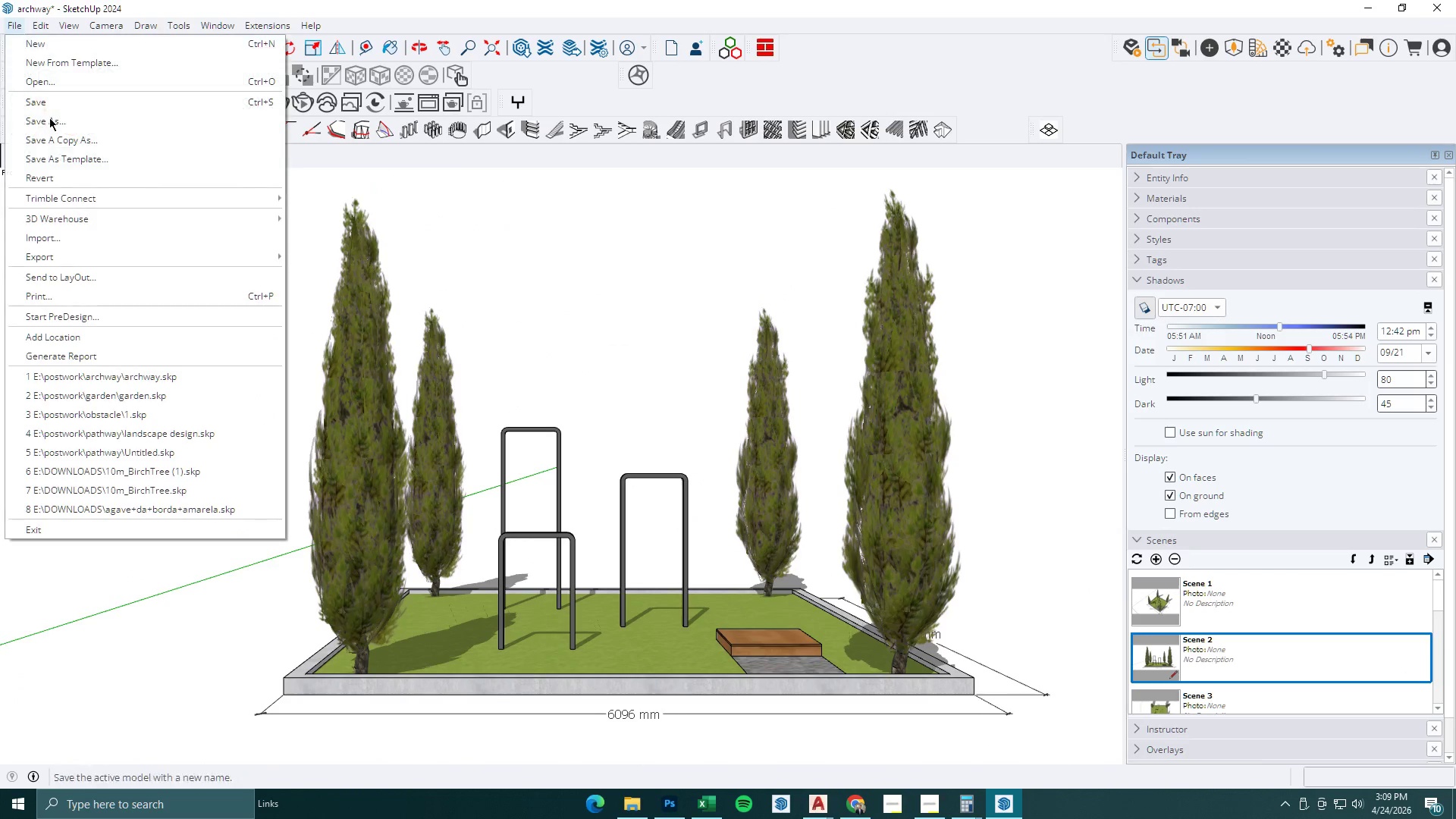 
double_click([322, 278])
 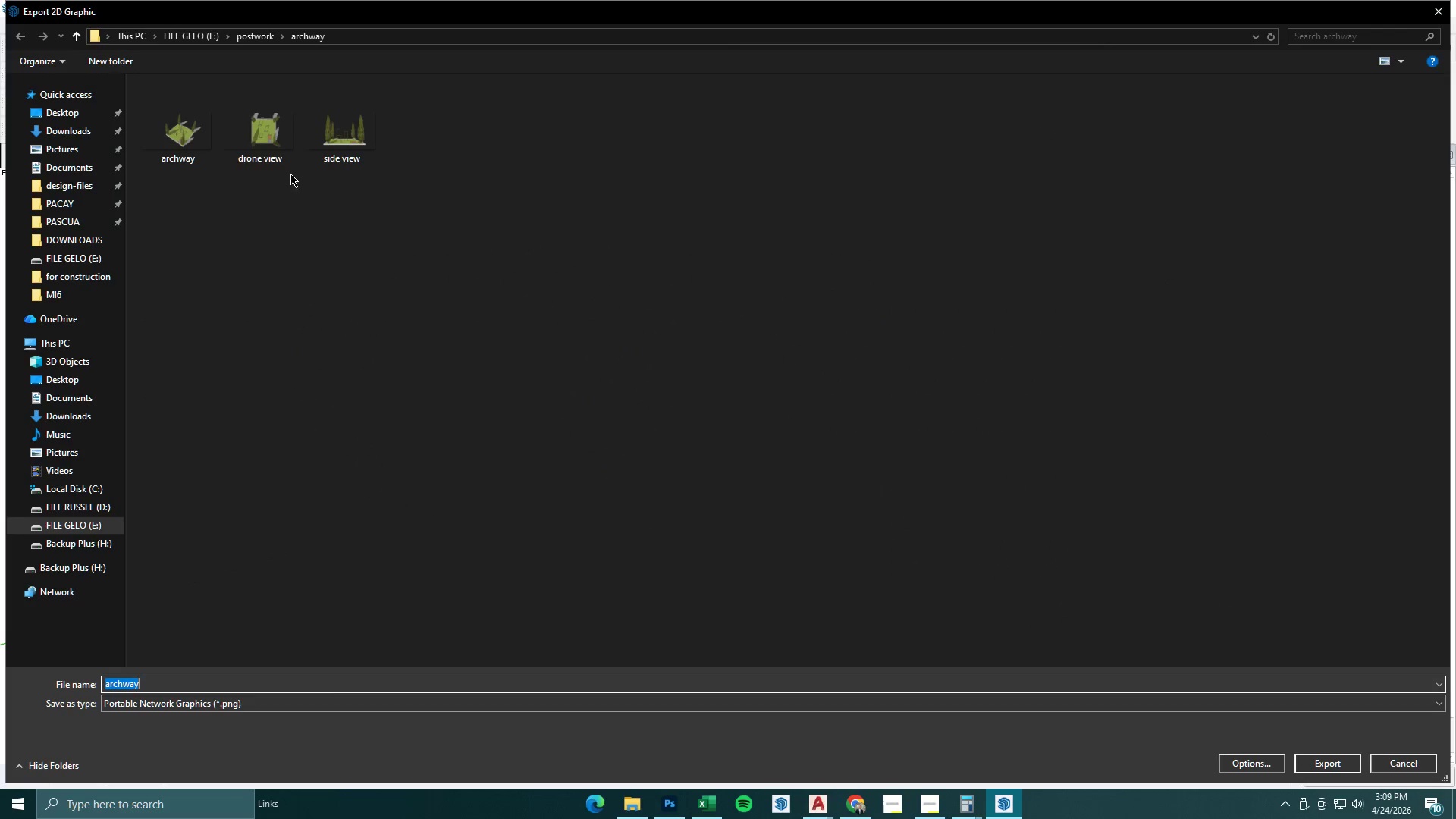 
left_click([272, 154])
 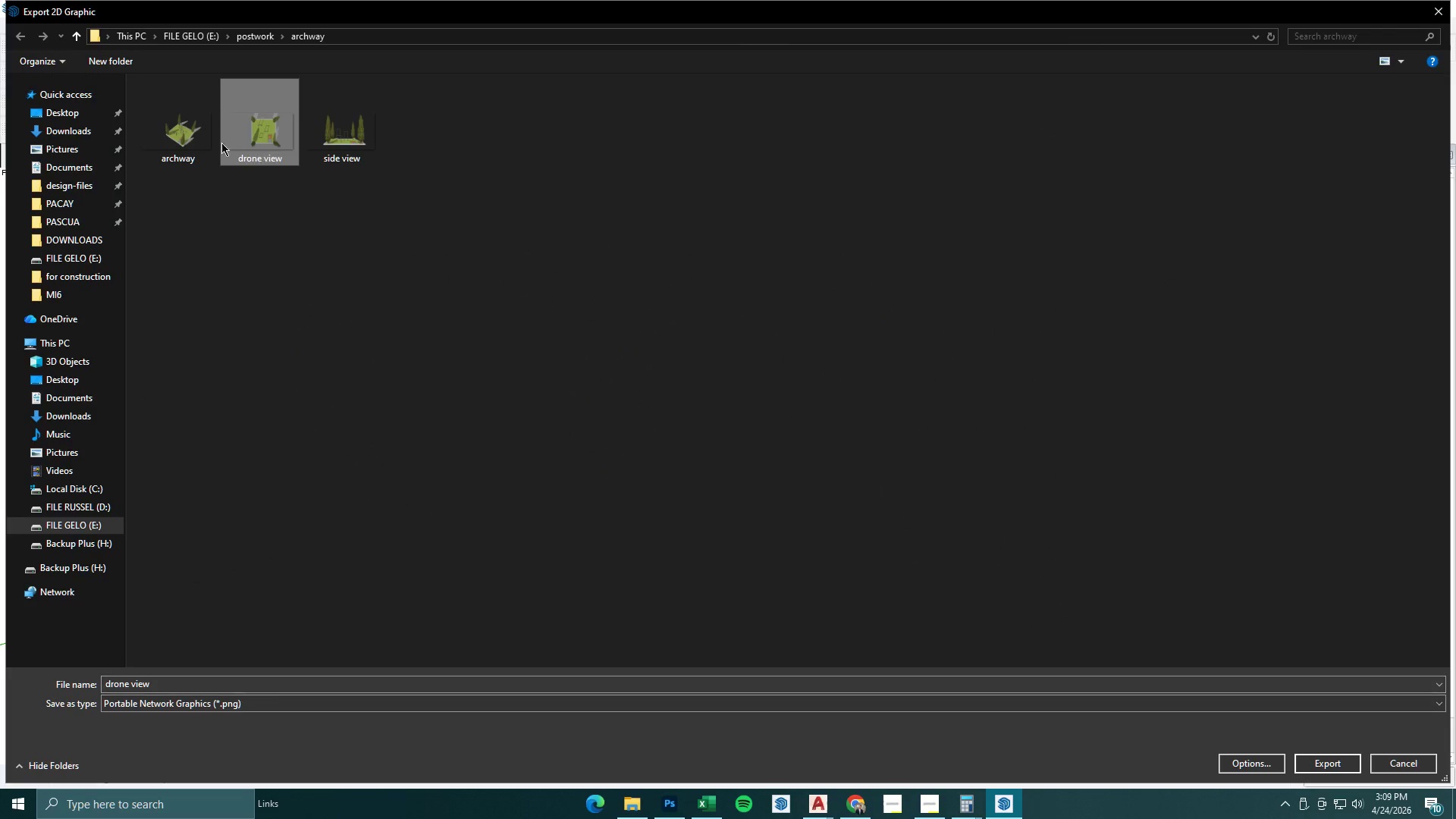 
left_click([214, 140])
 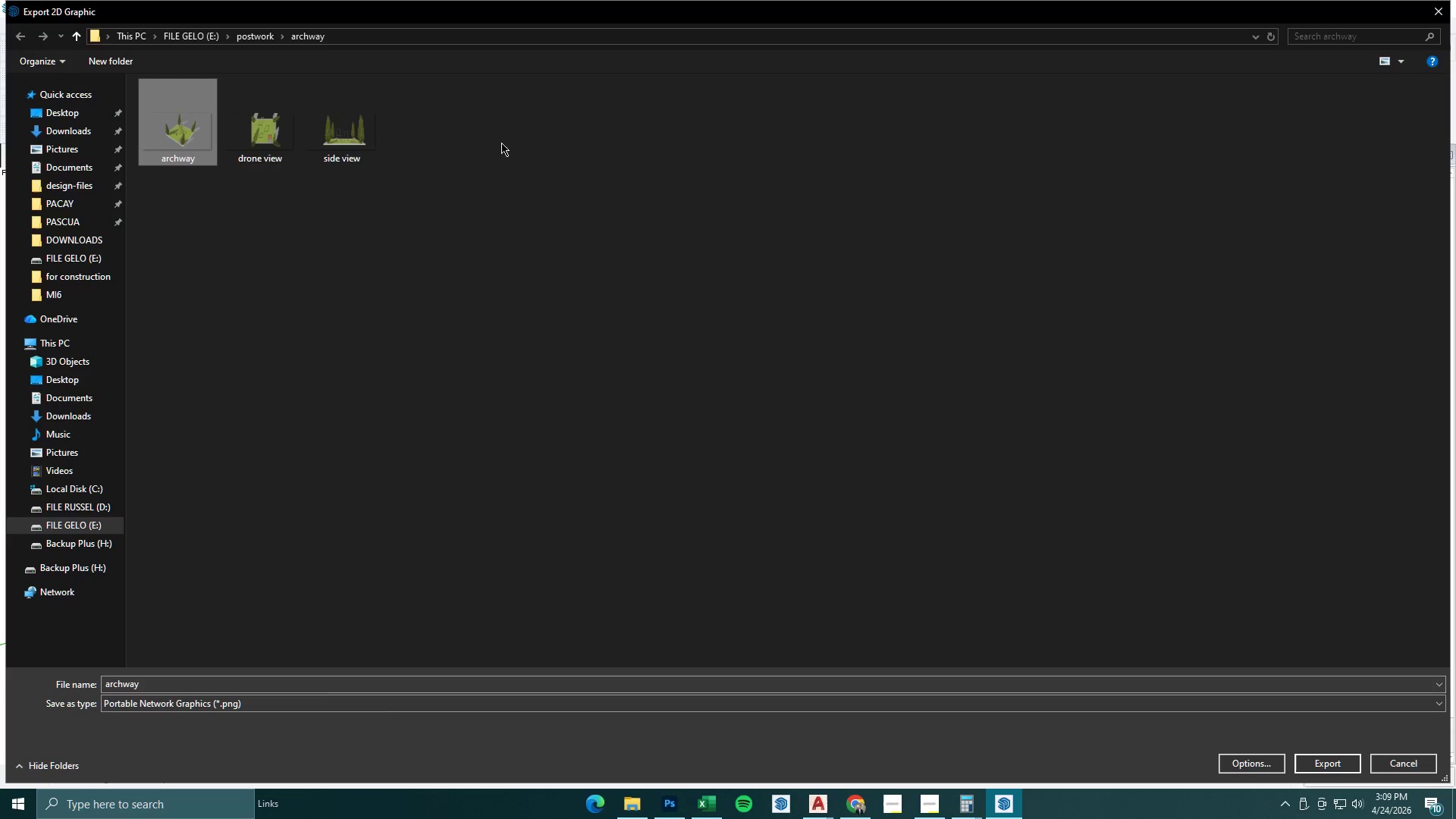 
left_click([290, 142])
 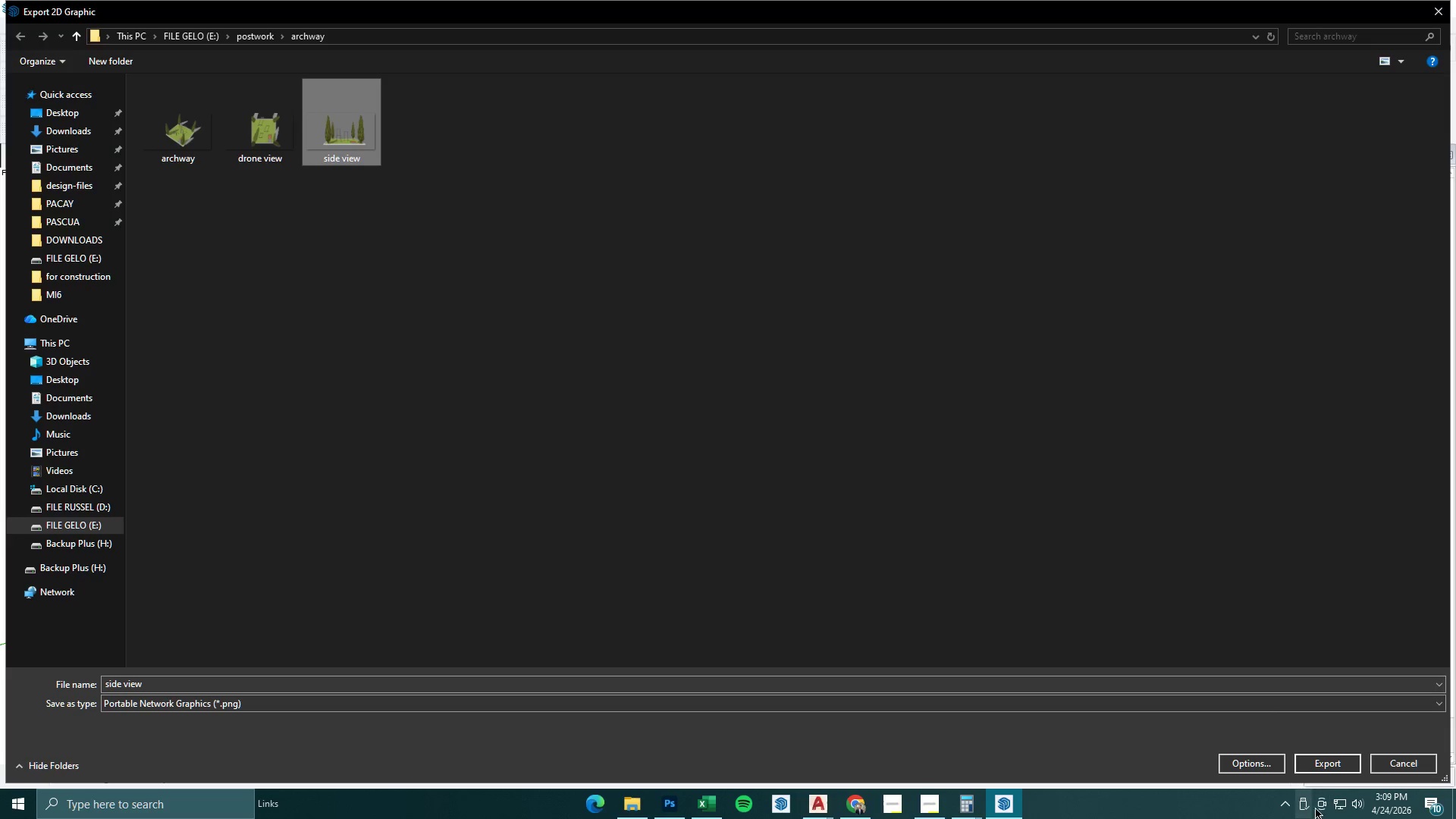 
left_click([1315, 766])
 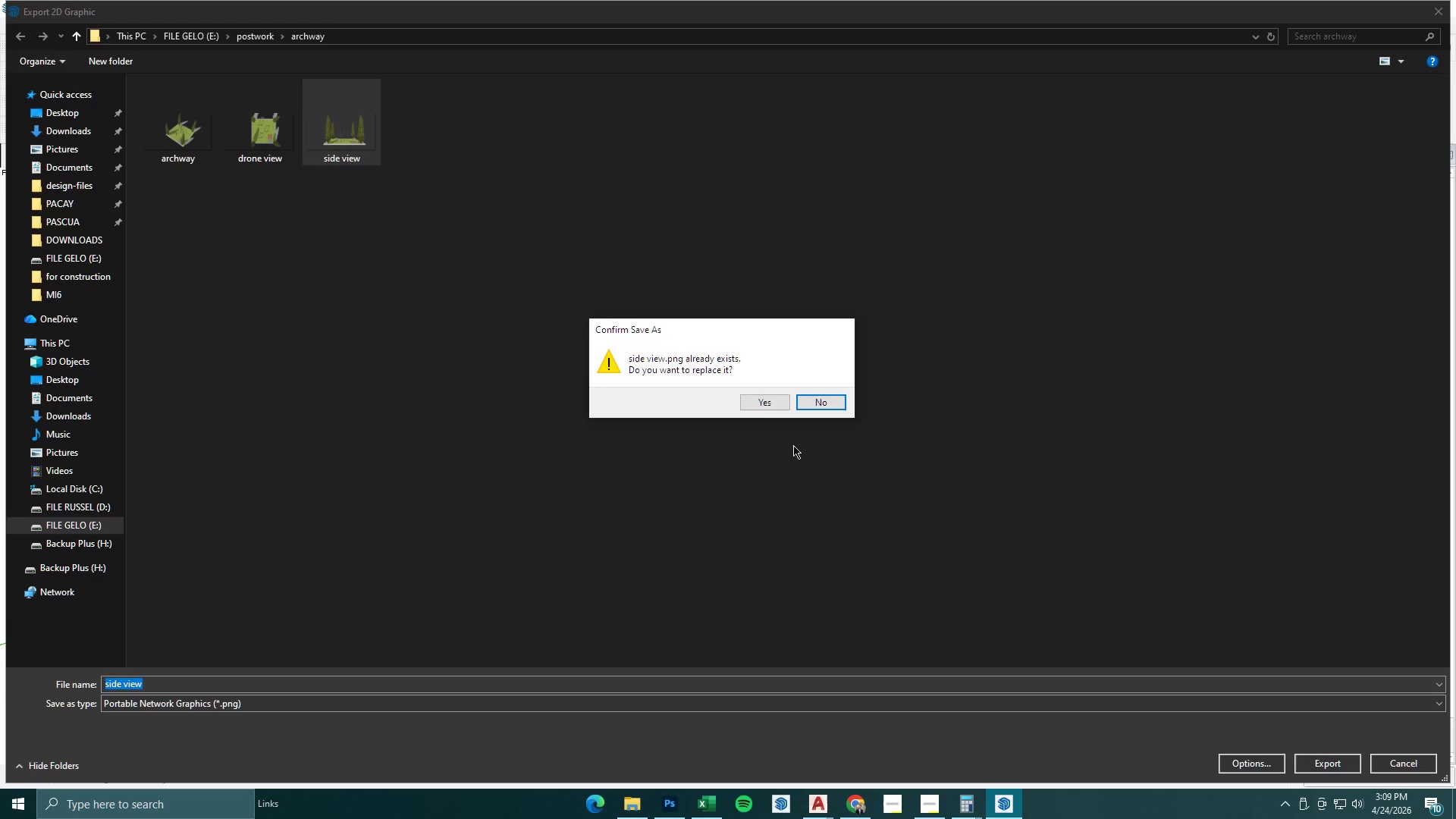 
left_click([764, 401])
 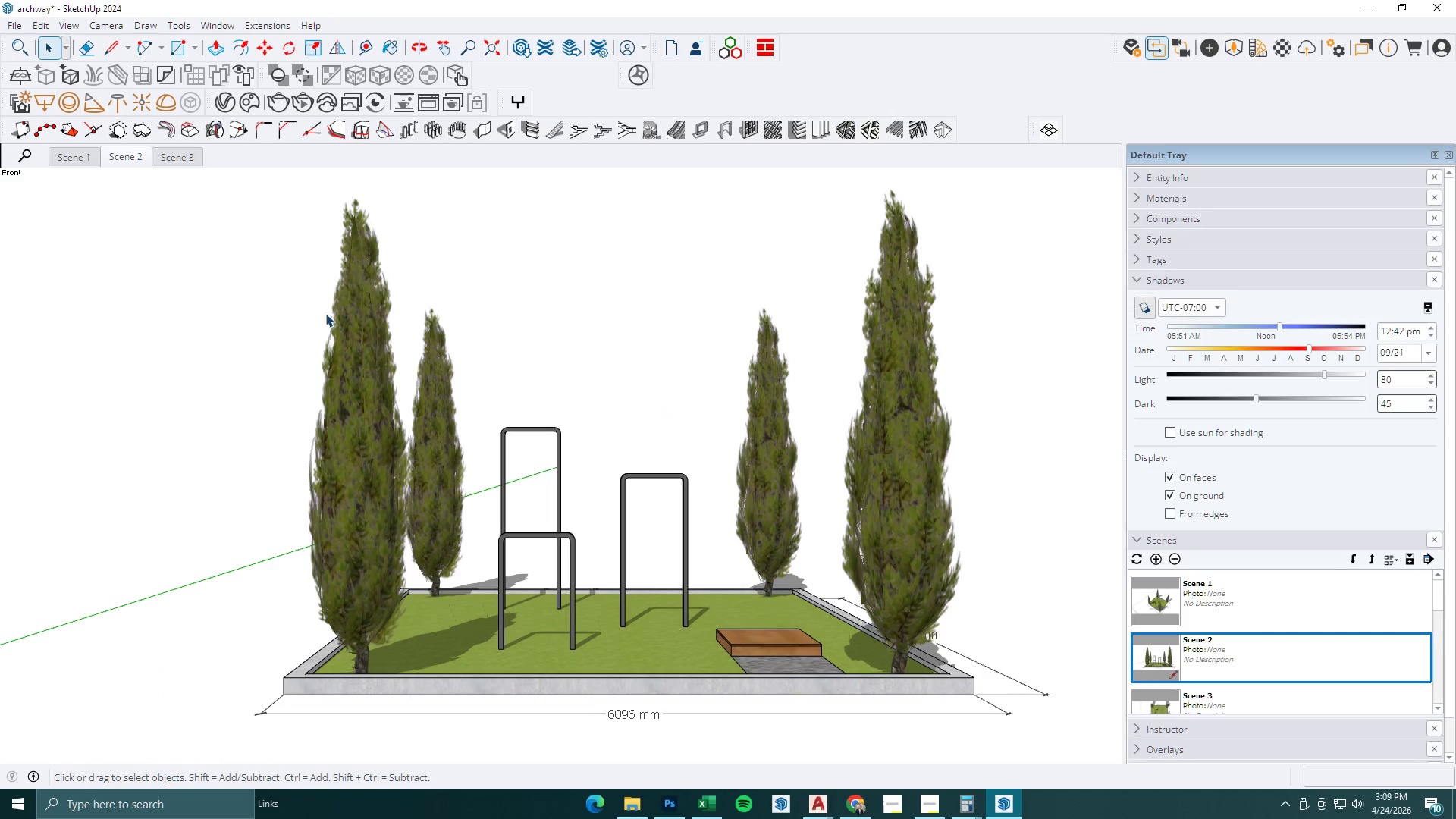 
left_click([73, 152])
 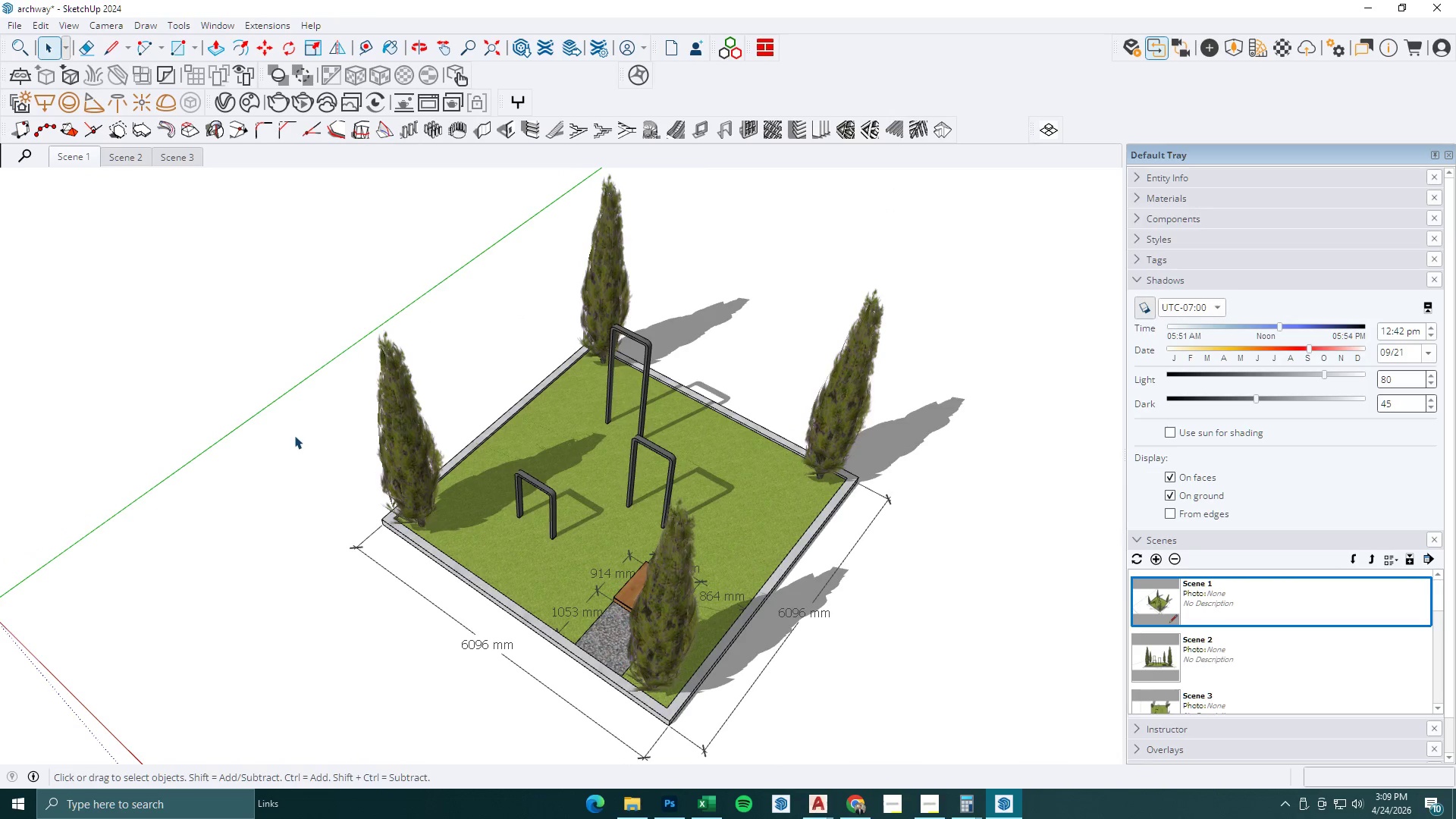 
left_click([17, 26])
 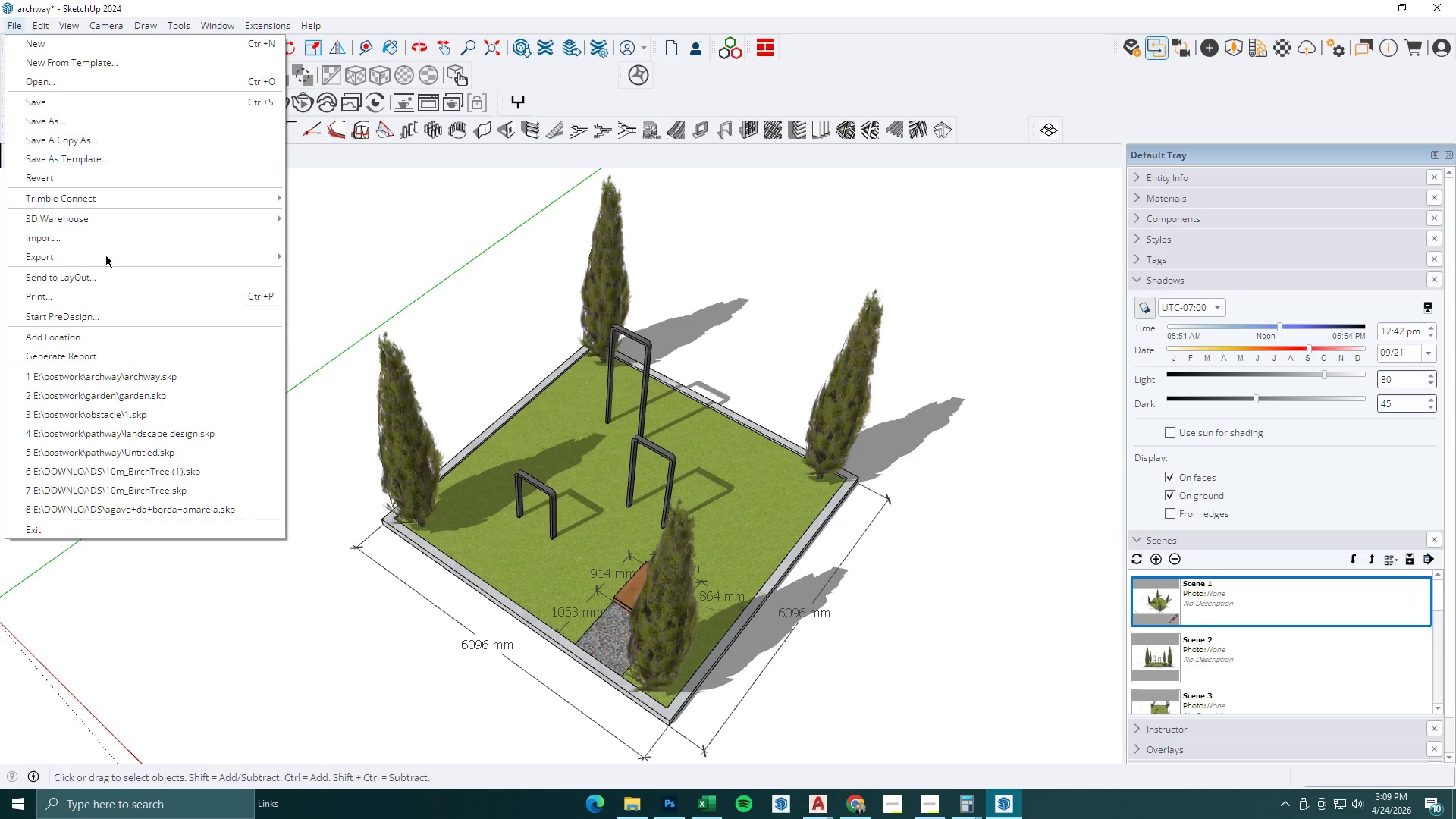 
left_click([105, 261])
 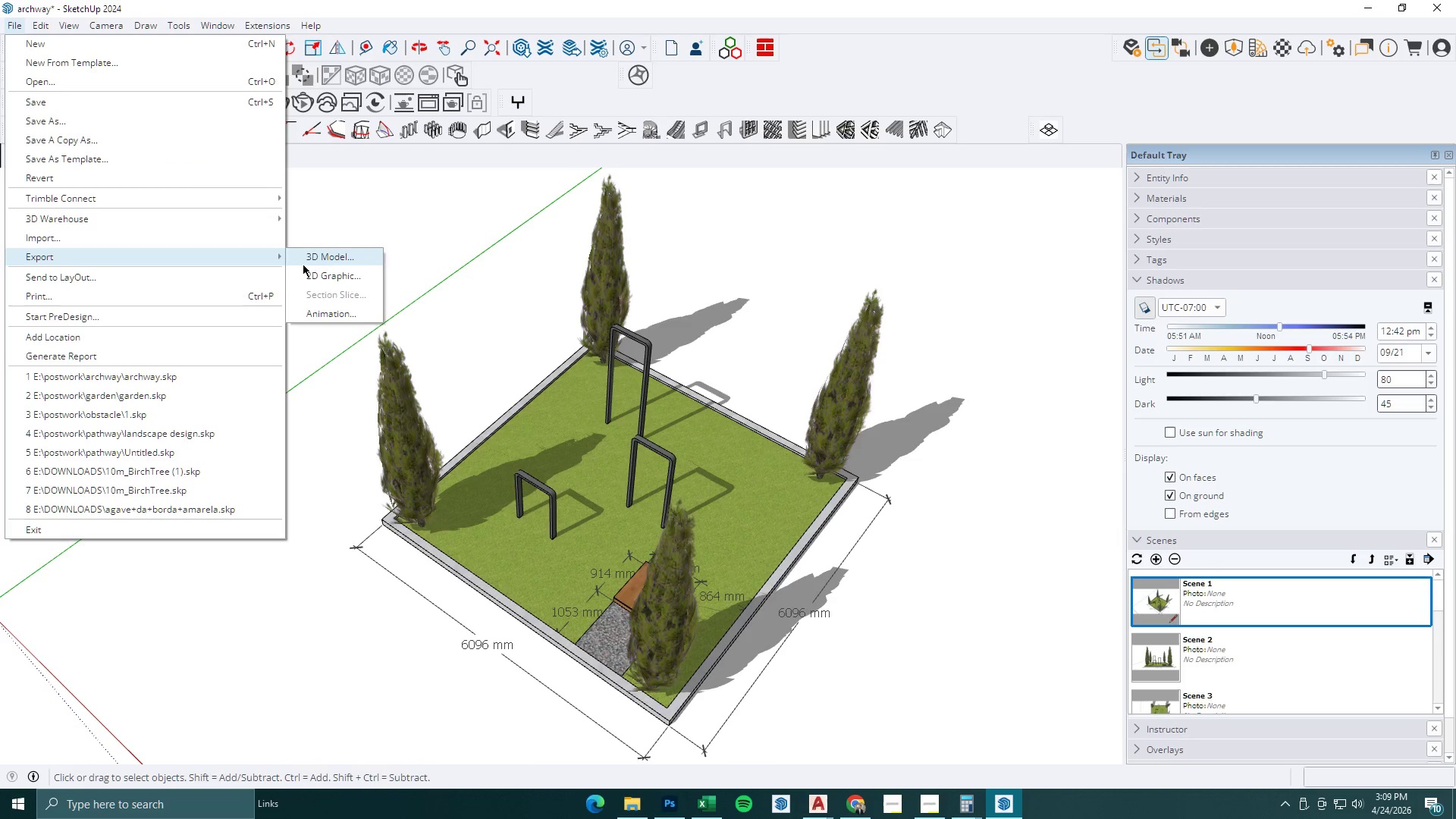 
left_click([318, 276])
 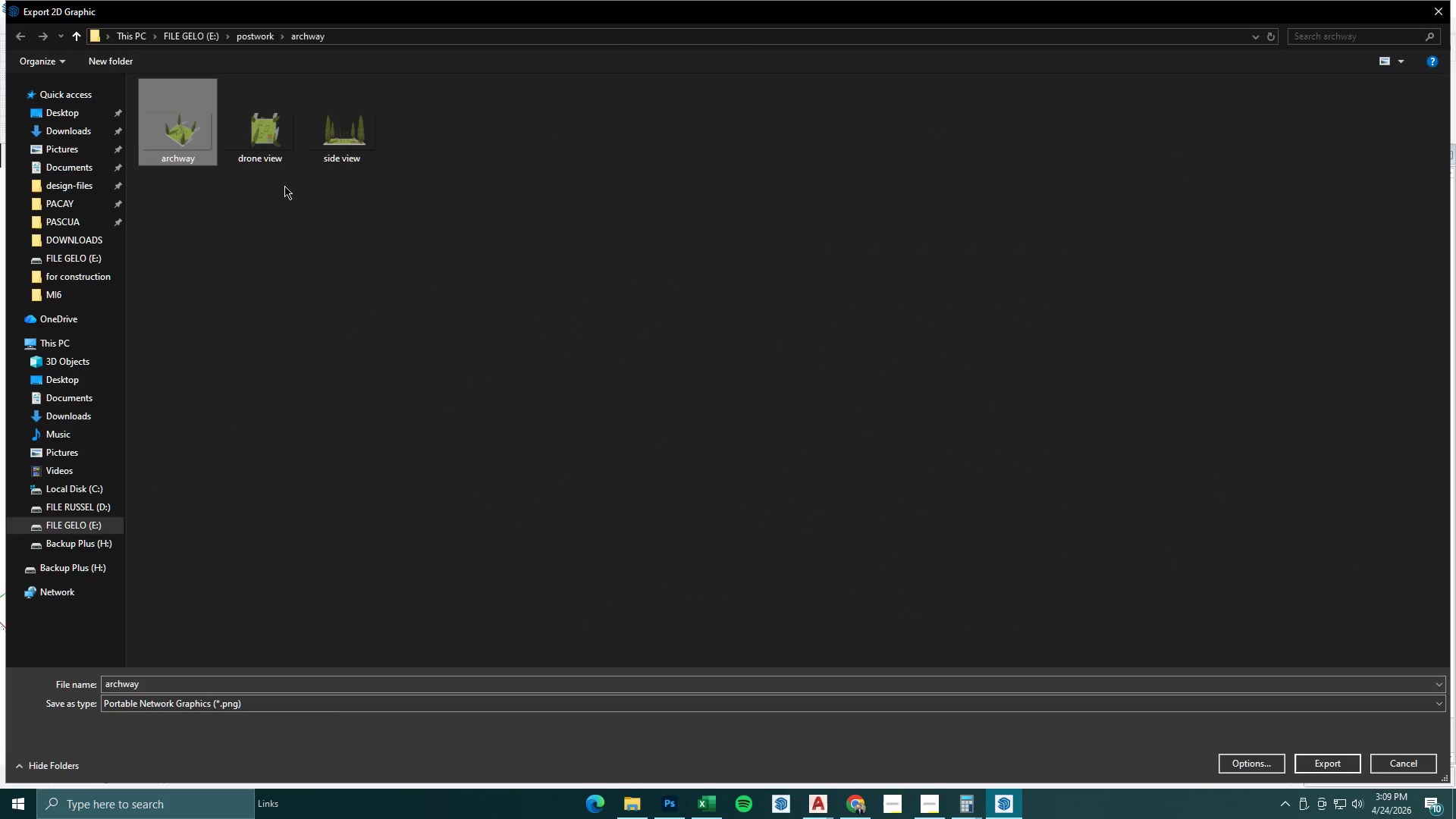 
wait(6.38)
 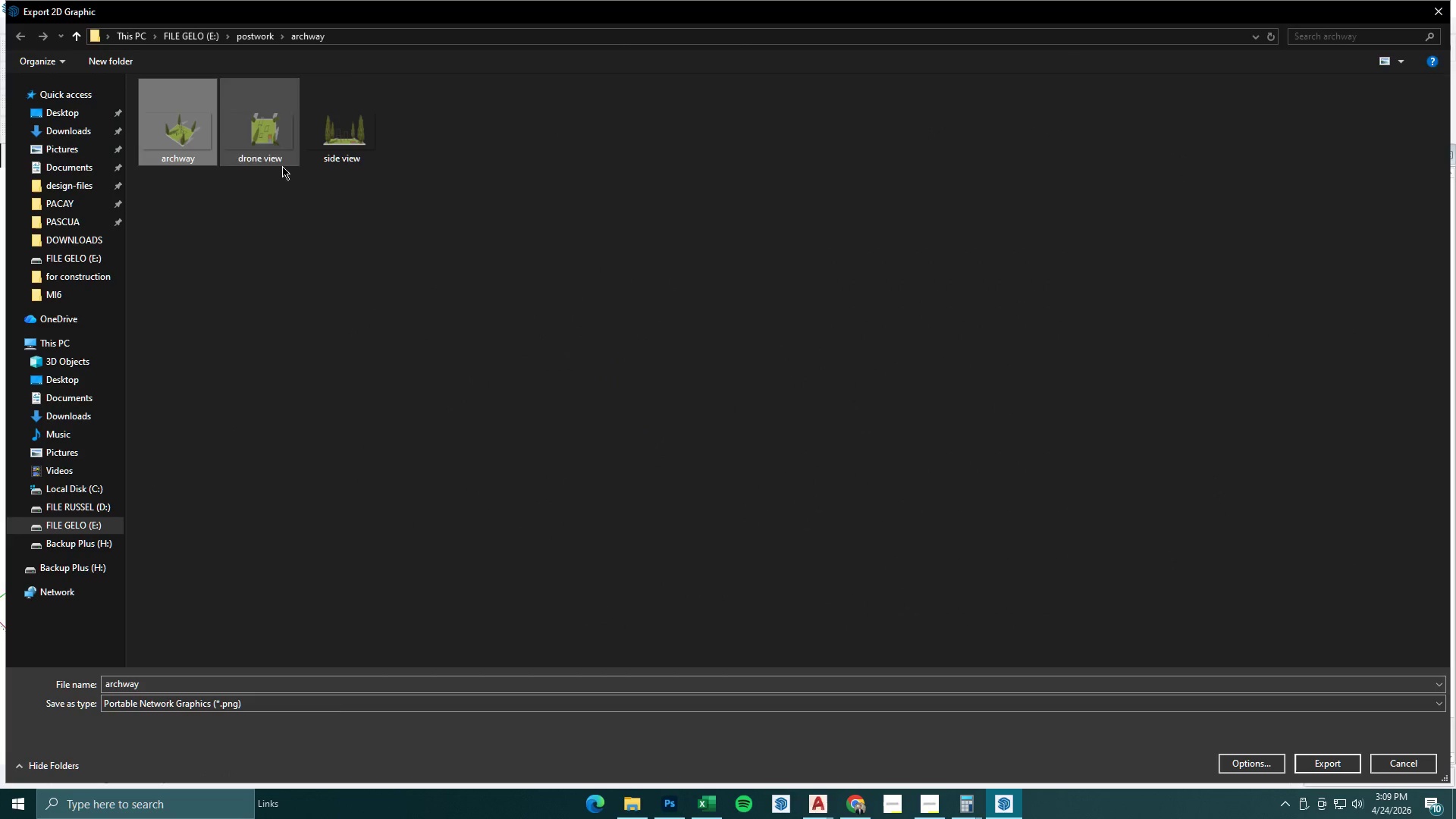 
left_click([1322, 755])
 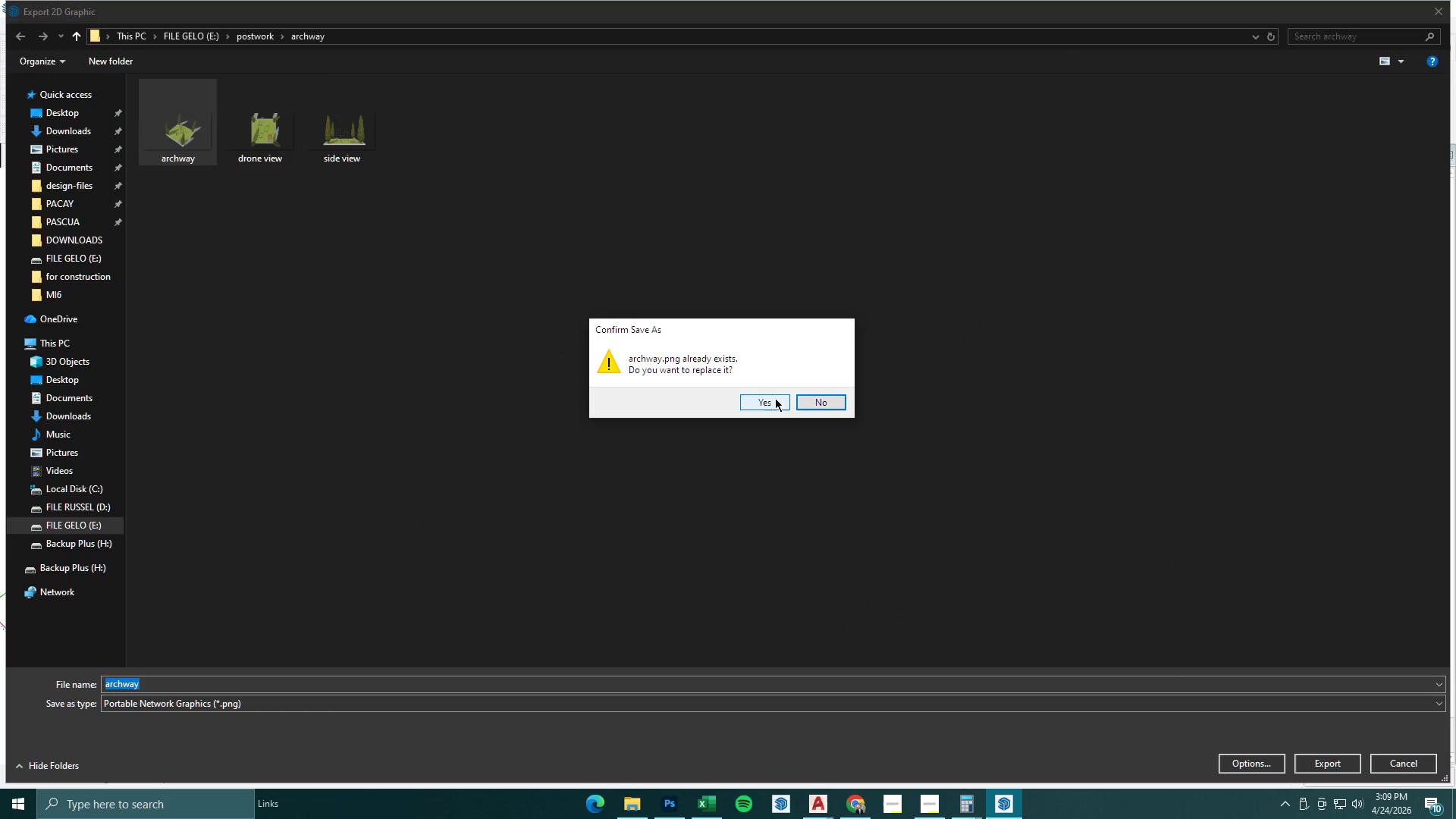 
left_click([775, 398])
 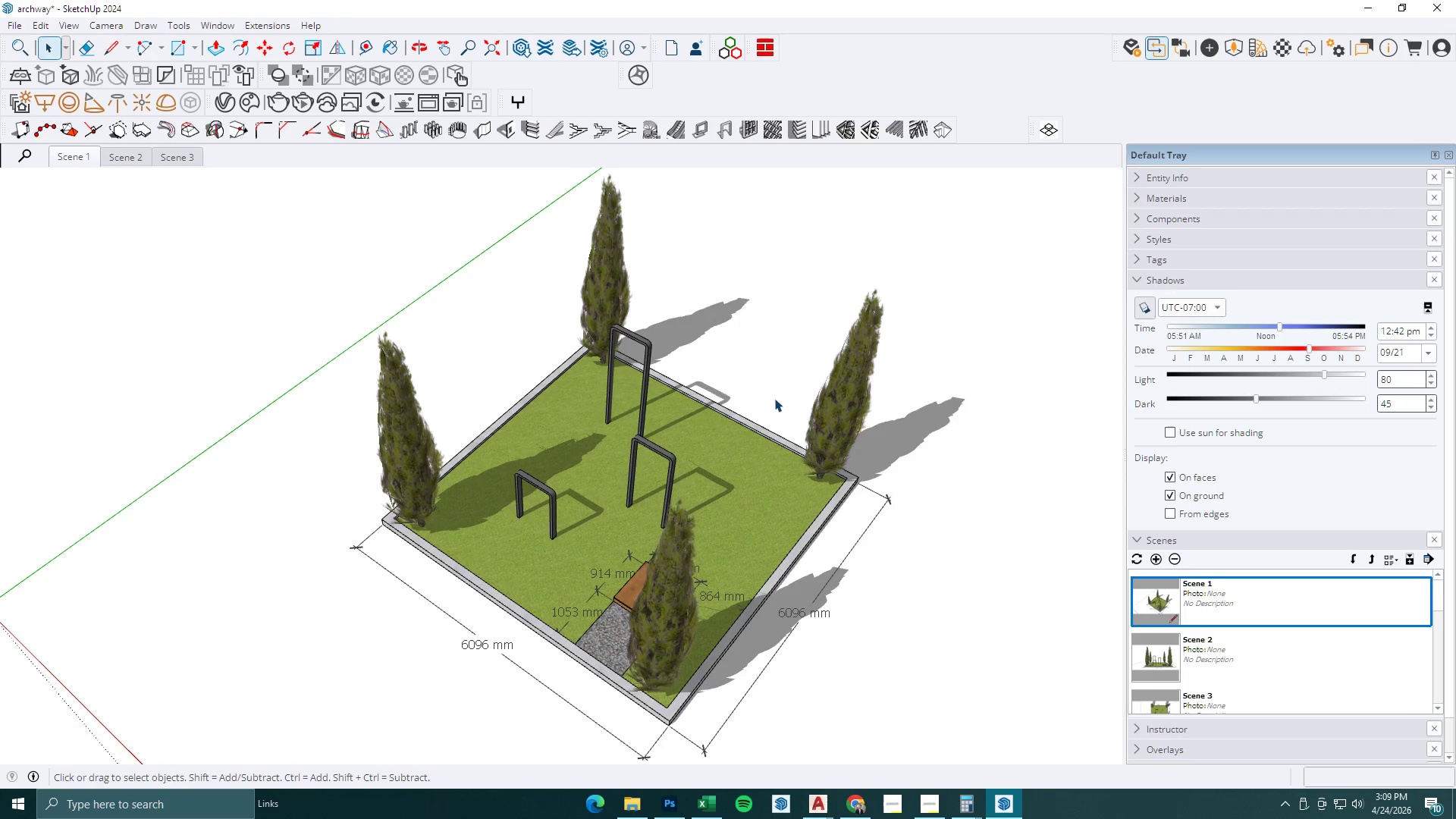 
left_click([1158, 279])
 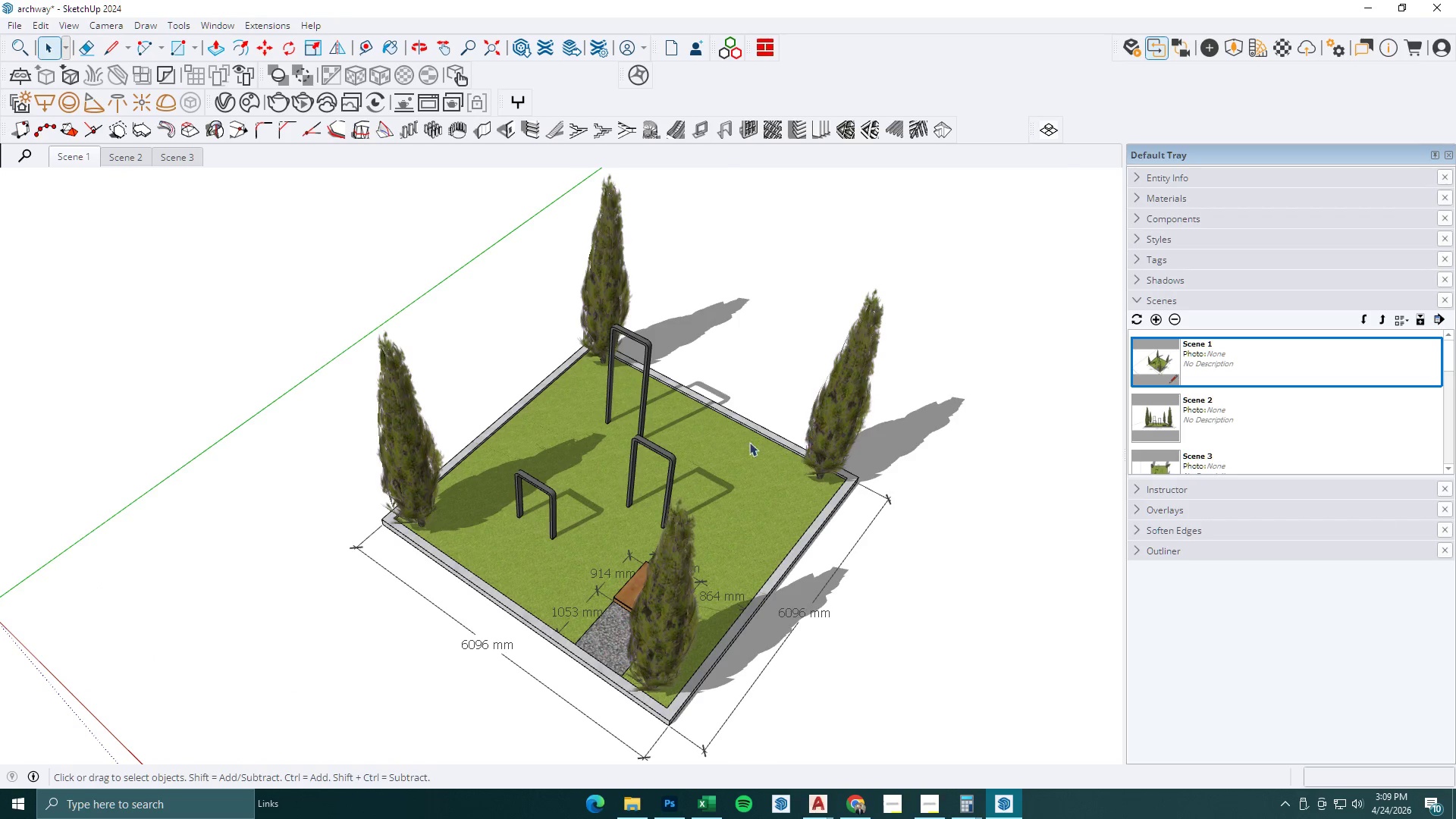 
left_click([740, 452])
 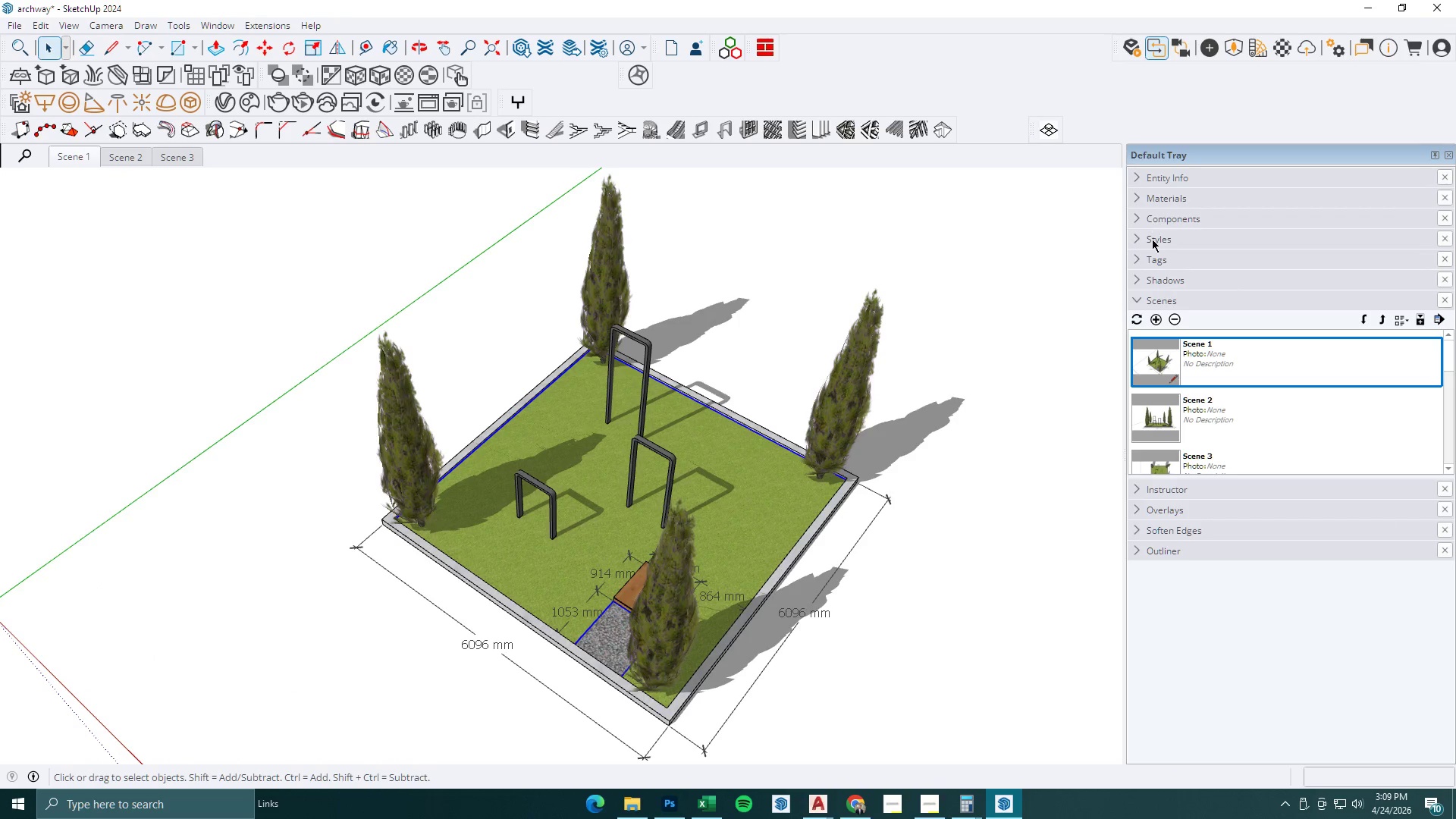 
left_click([1145, 261])
 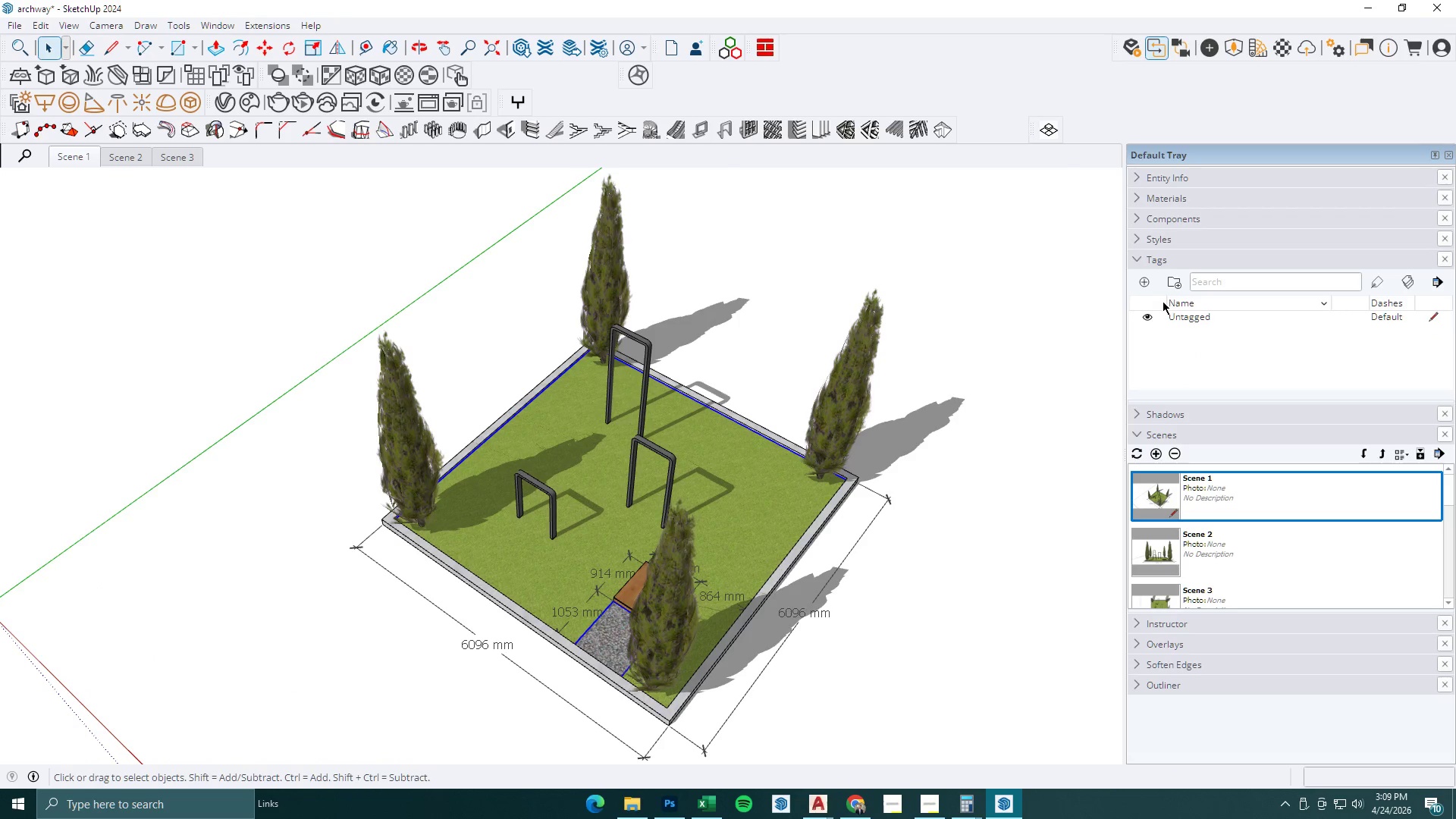 
left_click([1147, 280])
 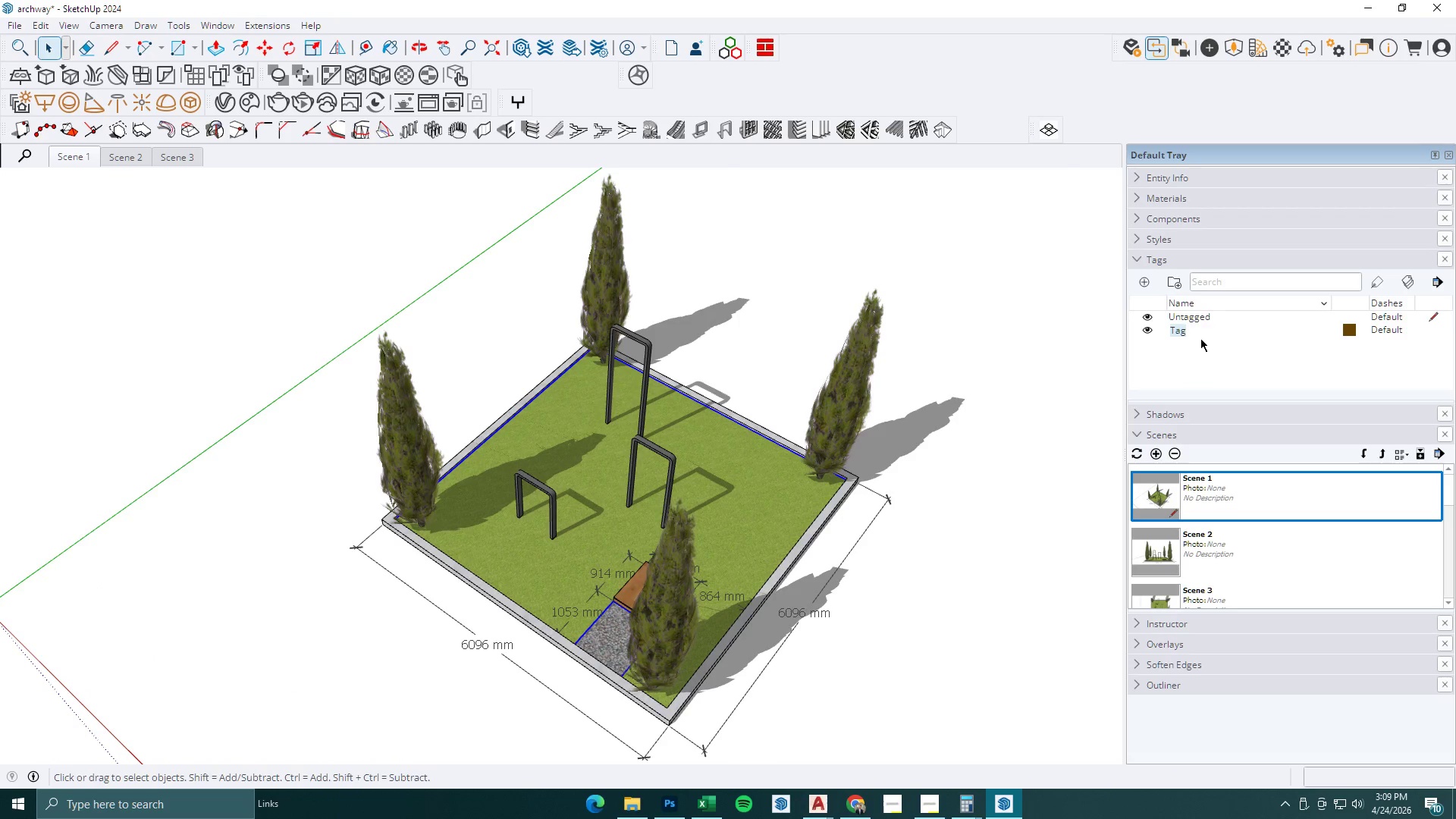 
type(graas)
key(Backspace)
type(ss)
key(Backspace)
key(Backspace)
key(Backspace)
type(ss)
 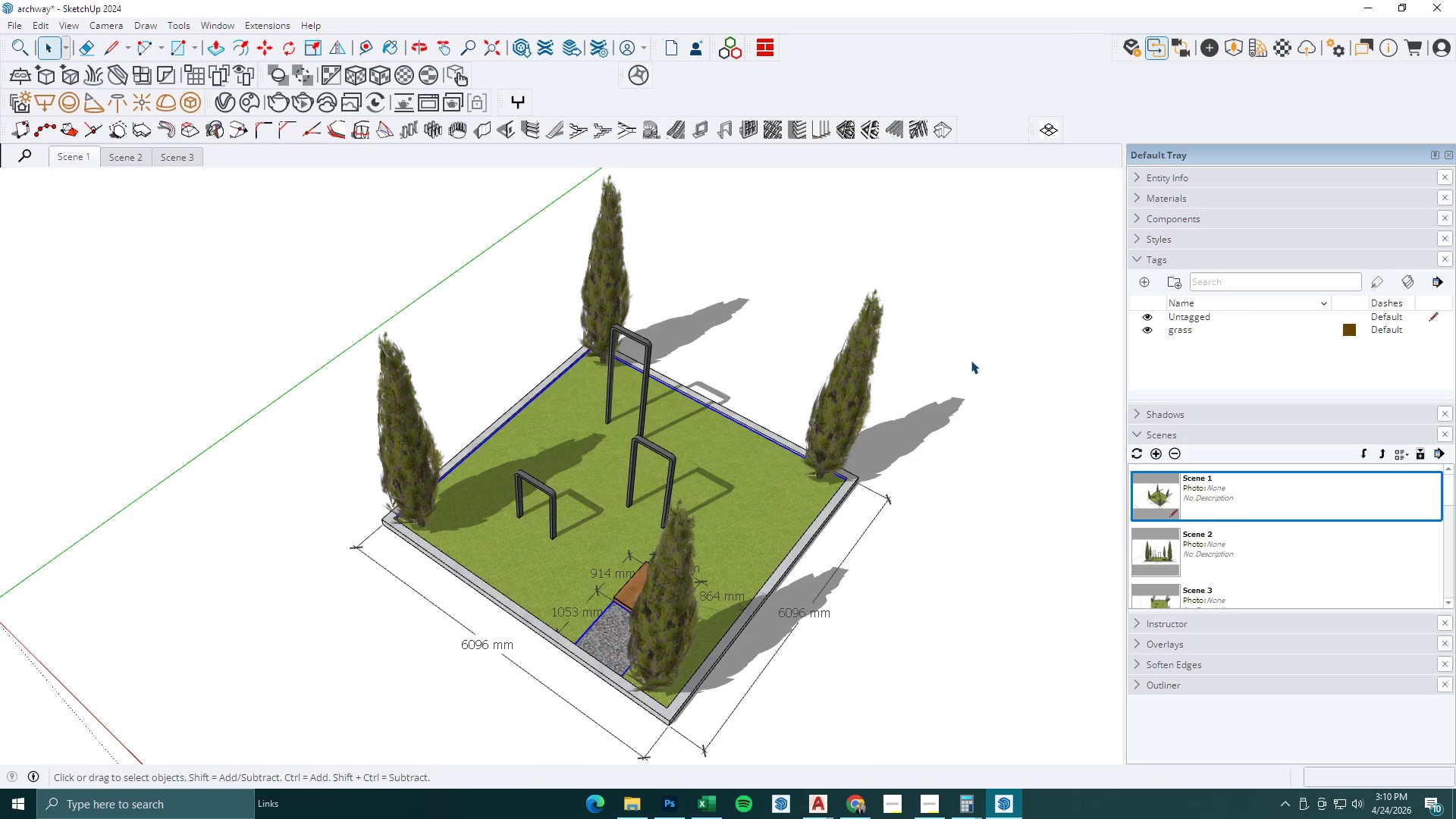 
double_click([860, 400])
 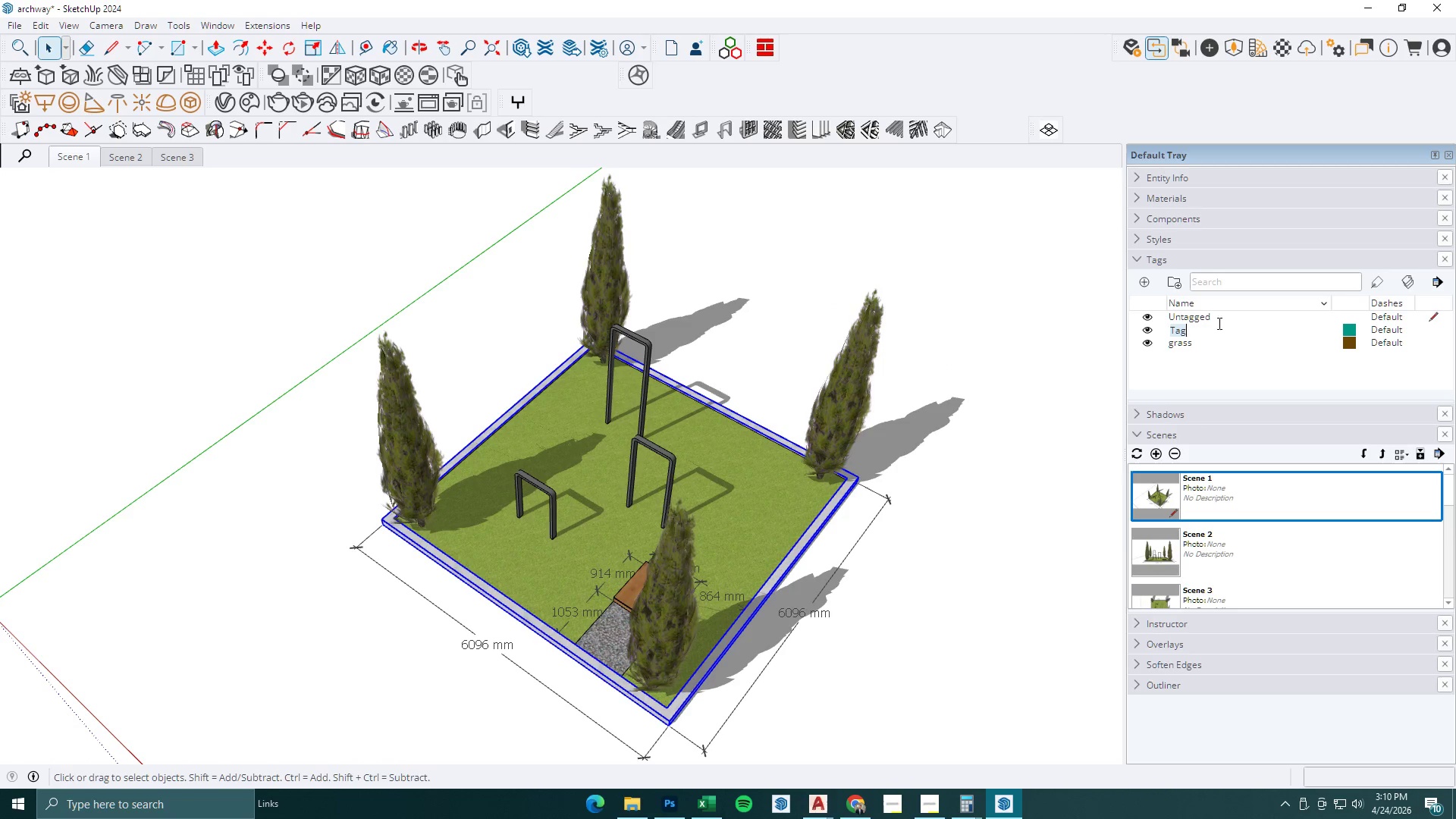 
type(concrete curb)
 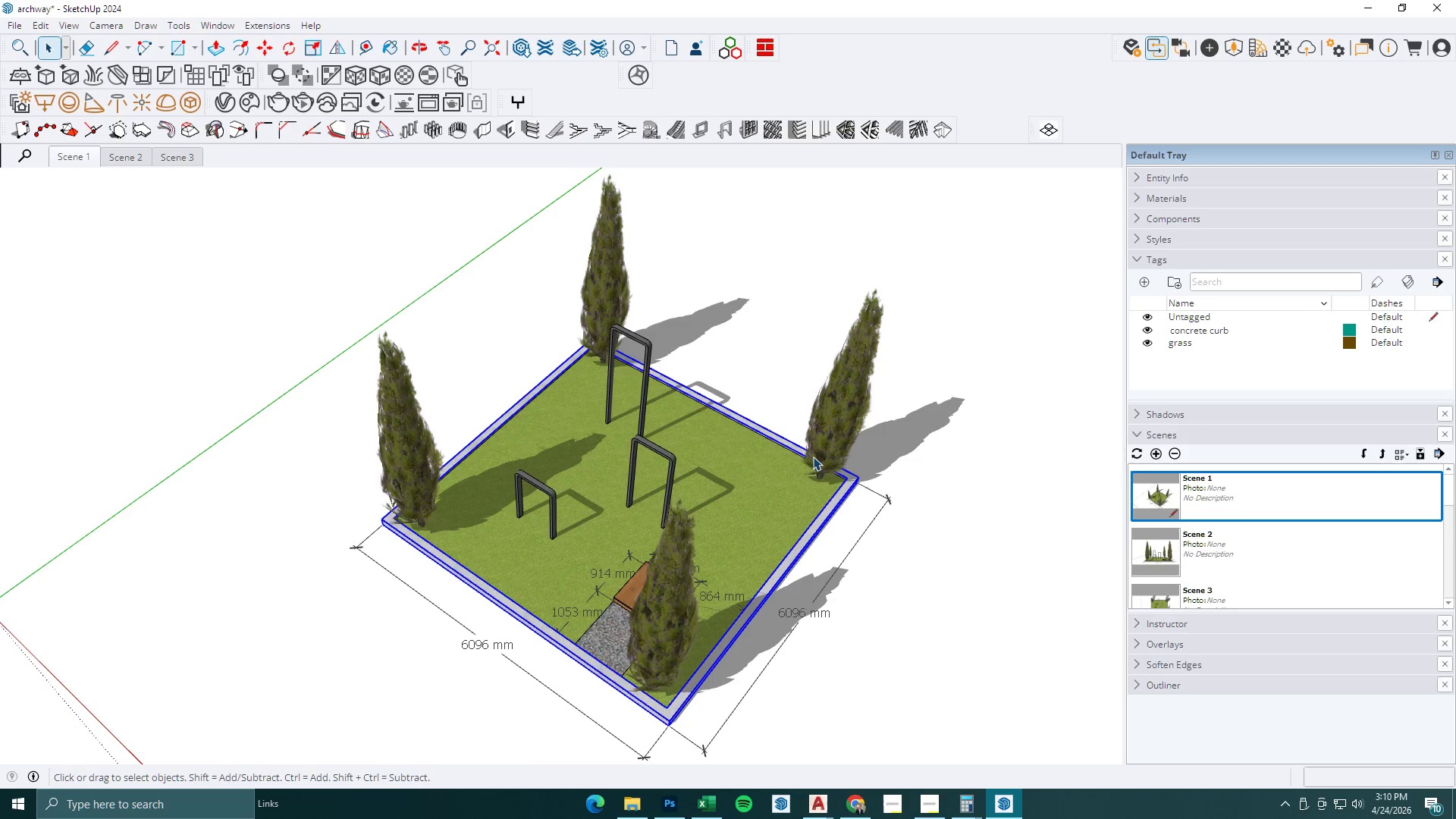 
left_click([1168, 173])
 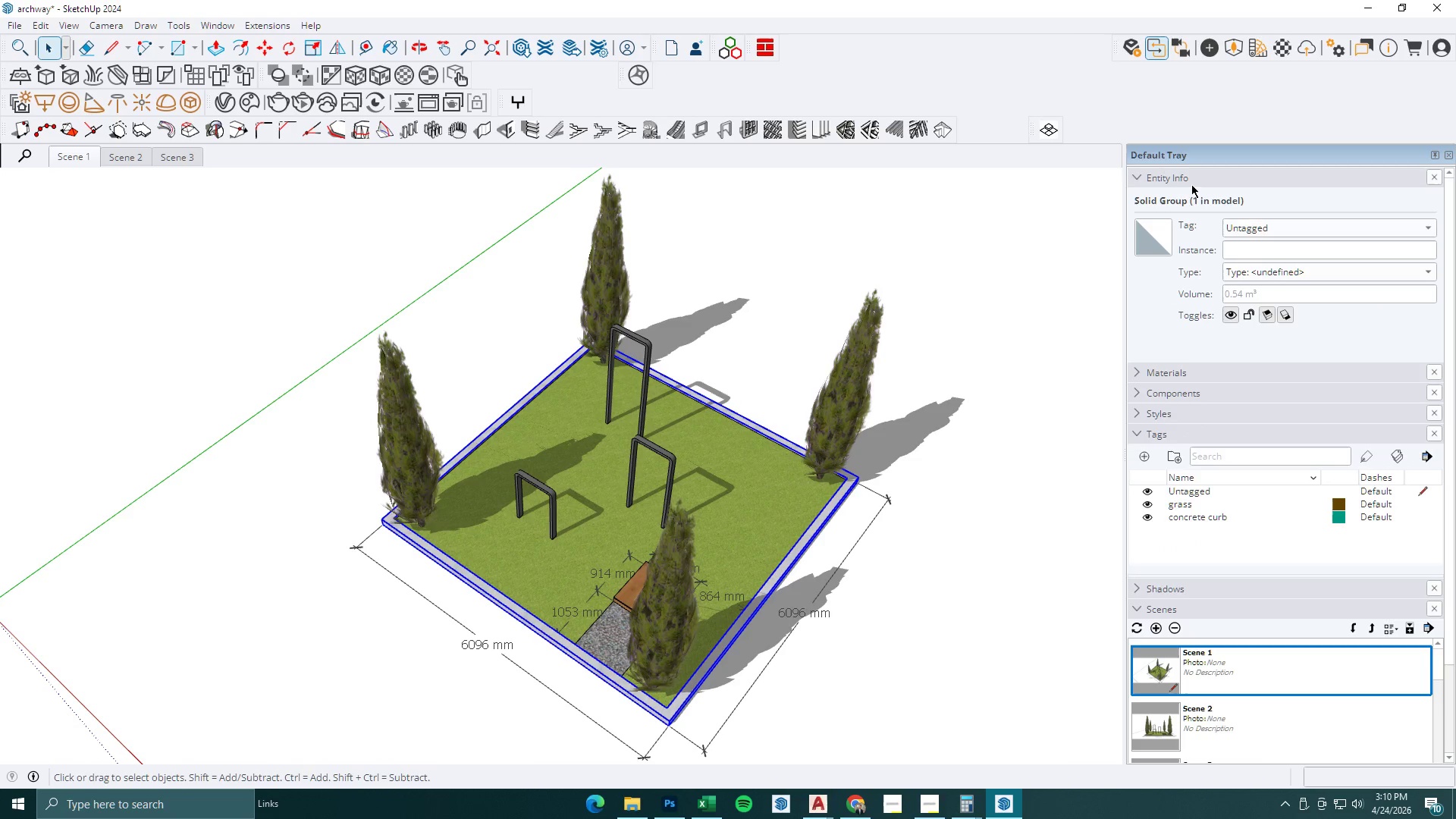 
left_click([1269, 228])
 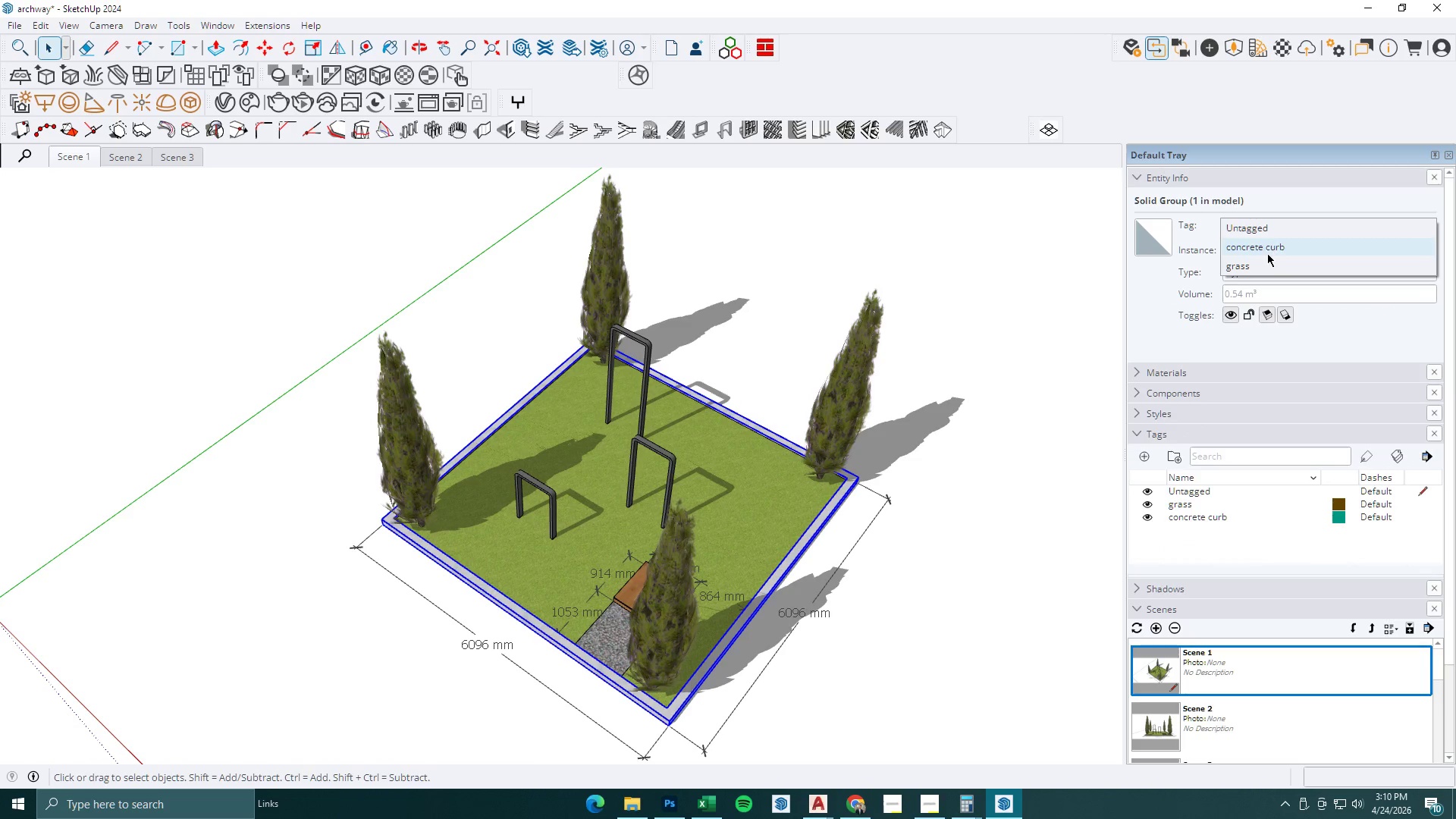 
left_click([1264, 250])
 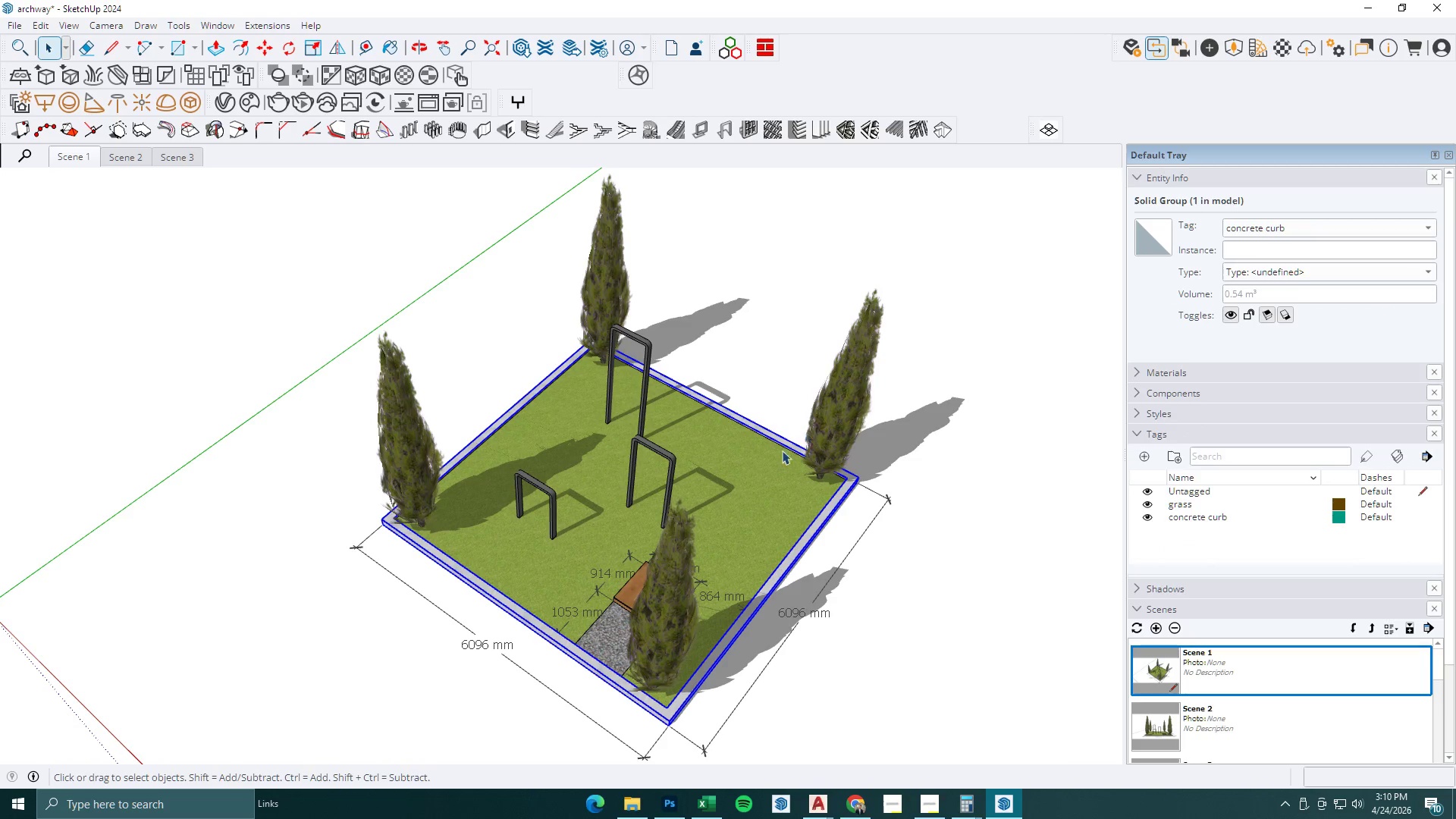 
left_click([752, 479])
 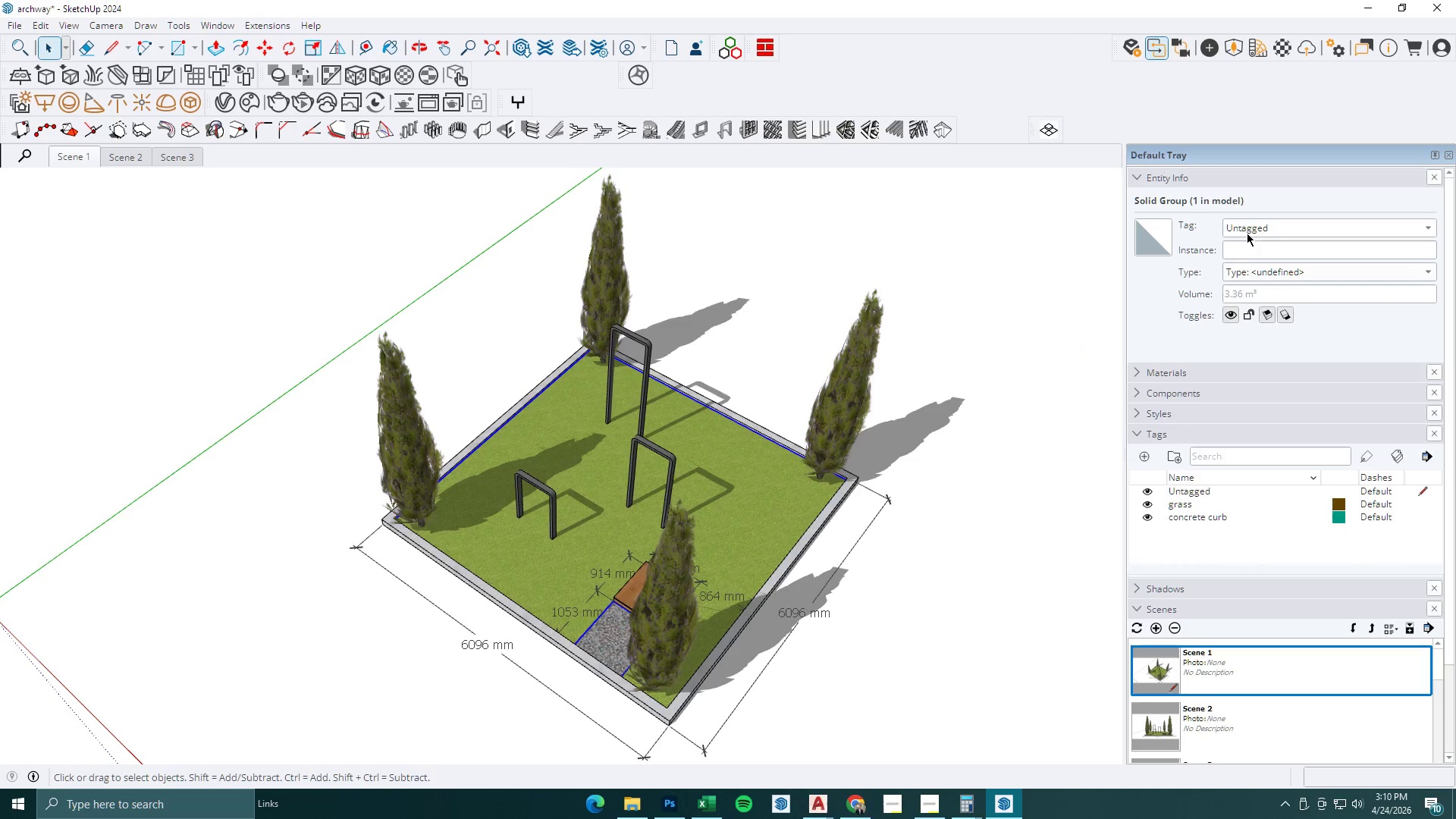 
left_click([1247, 233])
 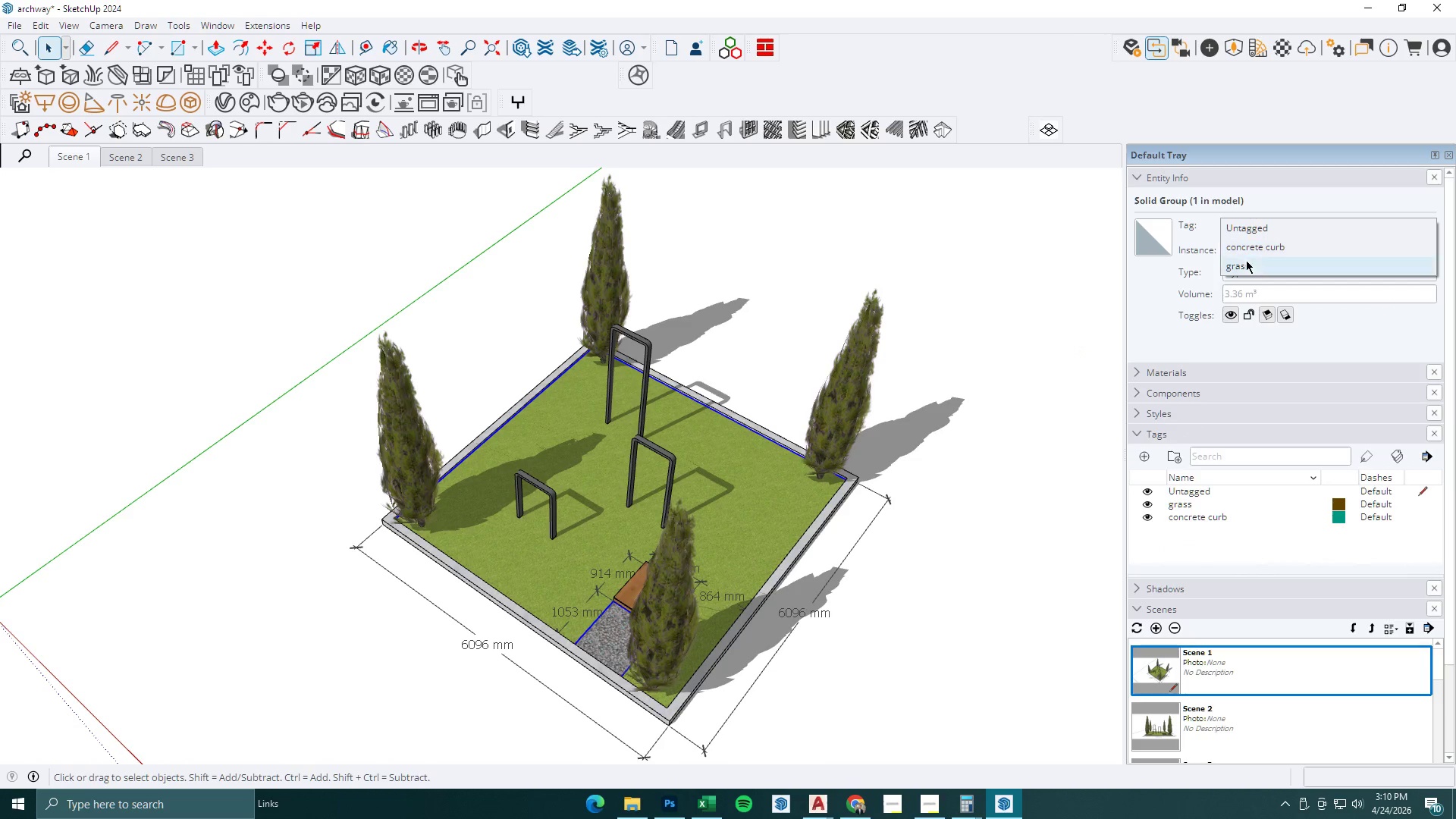 
left_click([1248, 271])
 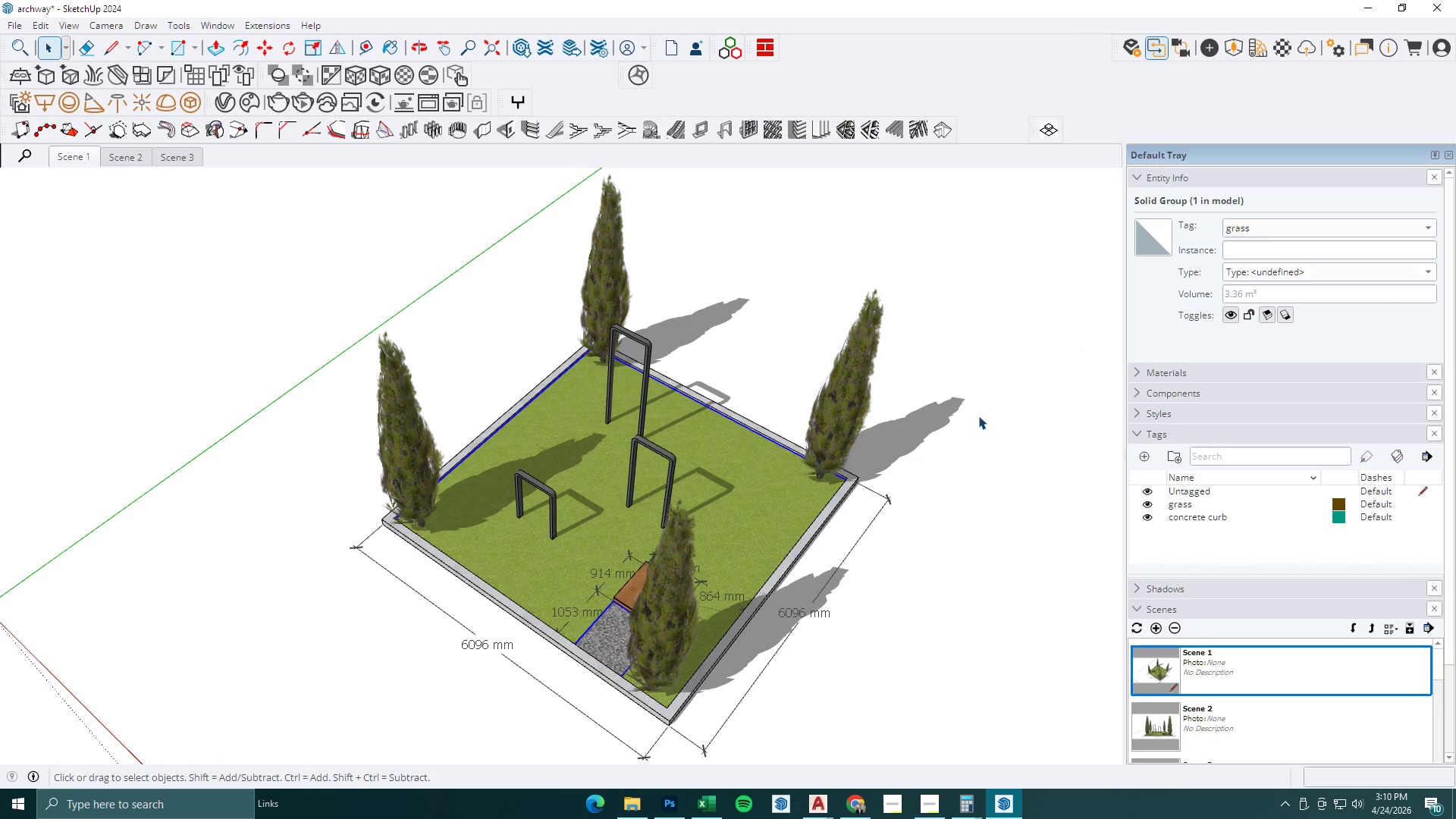 
left_click_drag(start_coordinate=[971, 418], to_coordinate=[964, 421])
 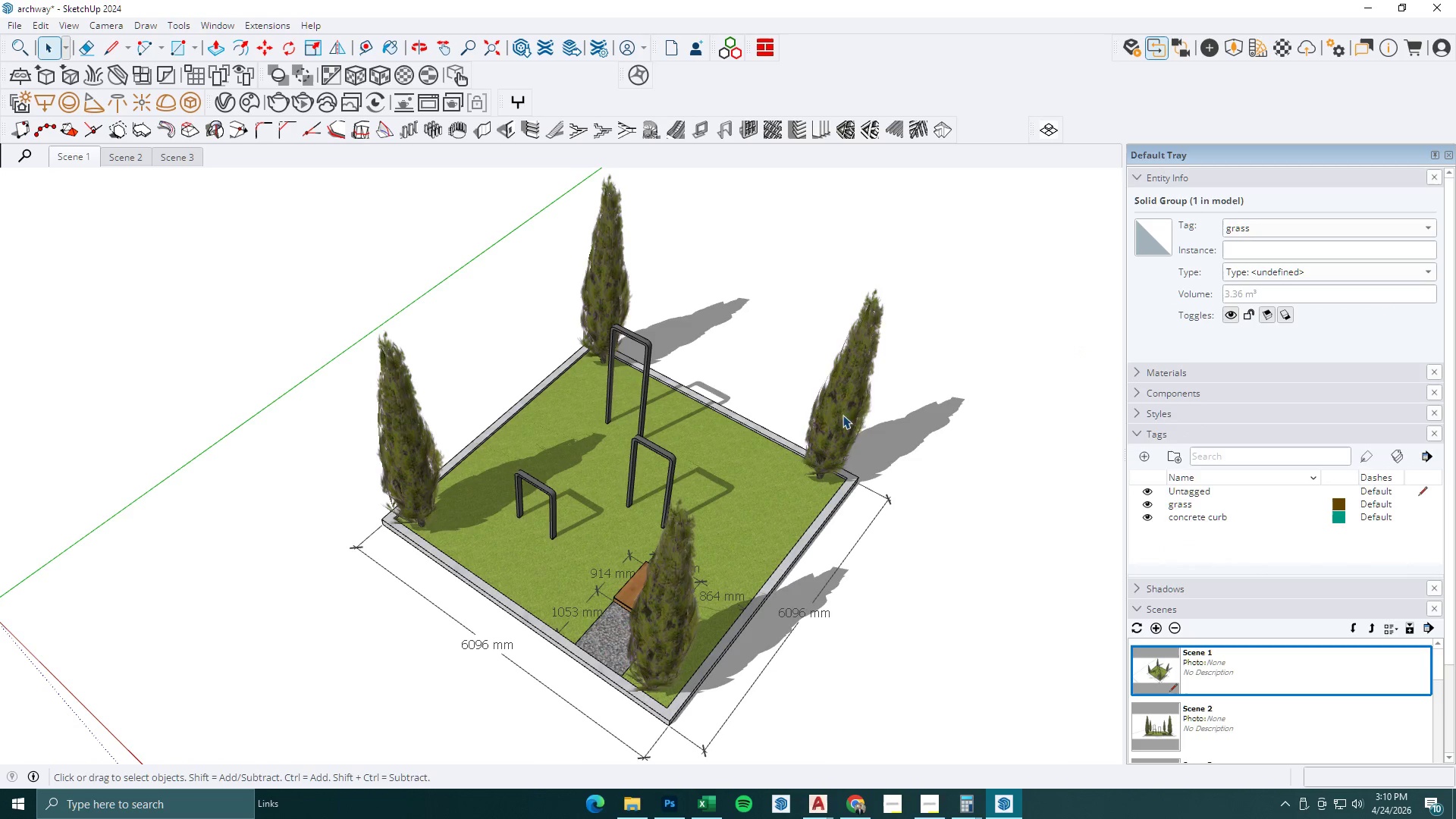 
triple_click([821, 411])
 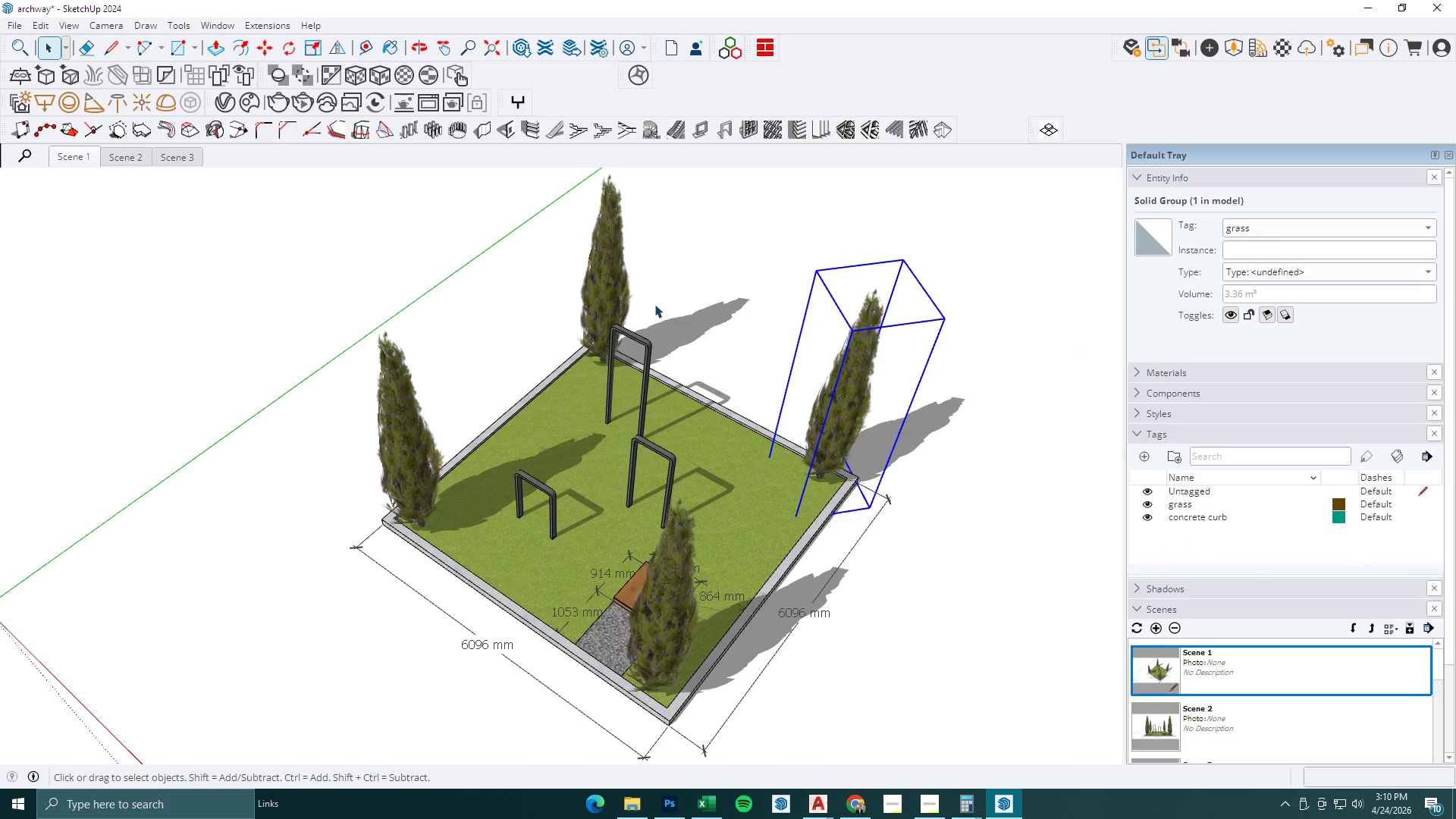 
hold_key(key=ControlLeft, duration=1.5)
left_click([399, 419])
 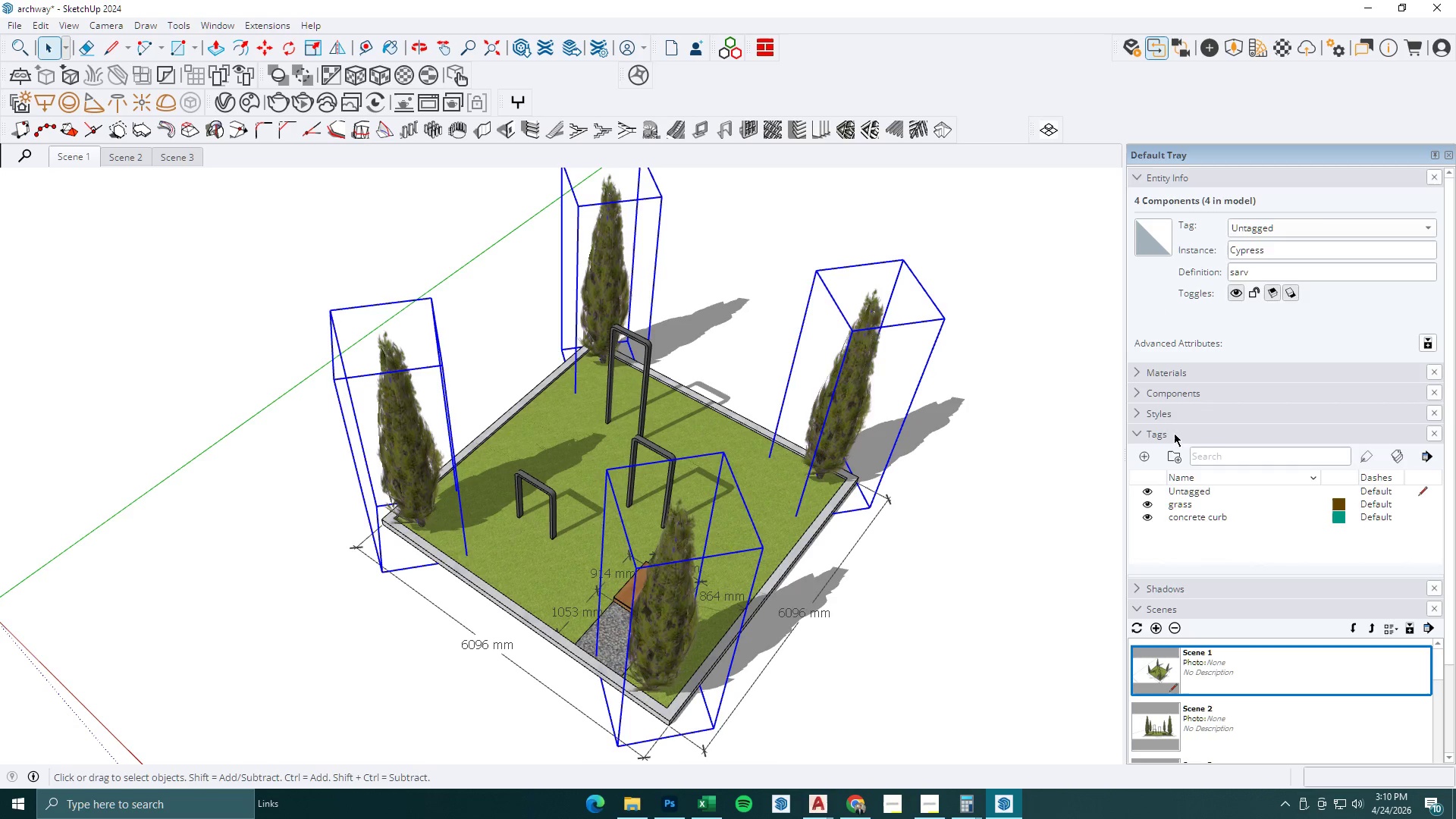 
left_click([1145, 452])
 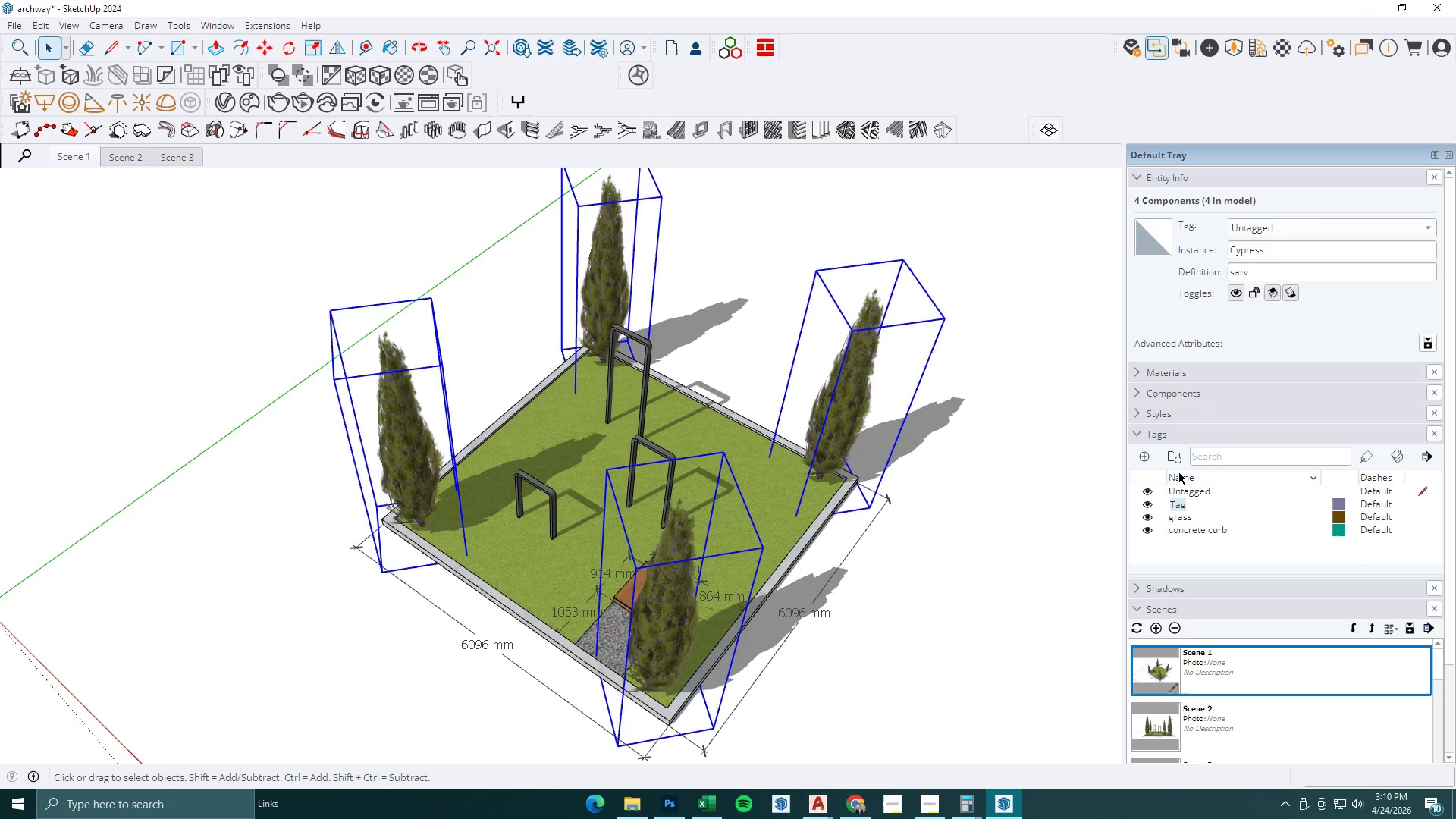 
type(trees)
 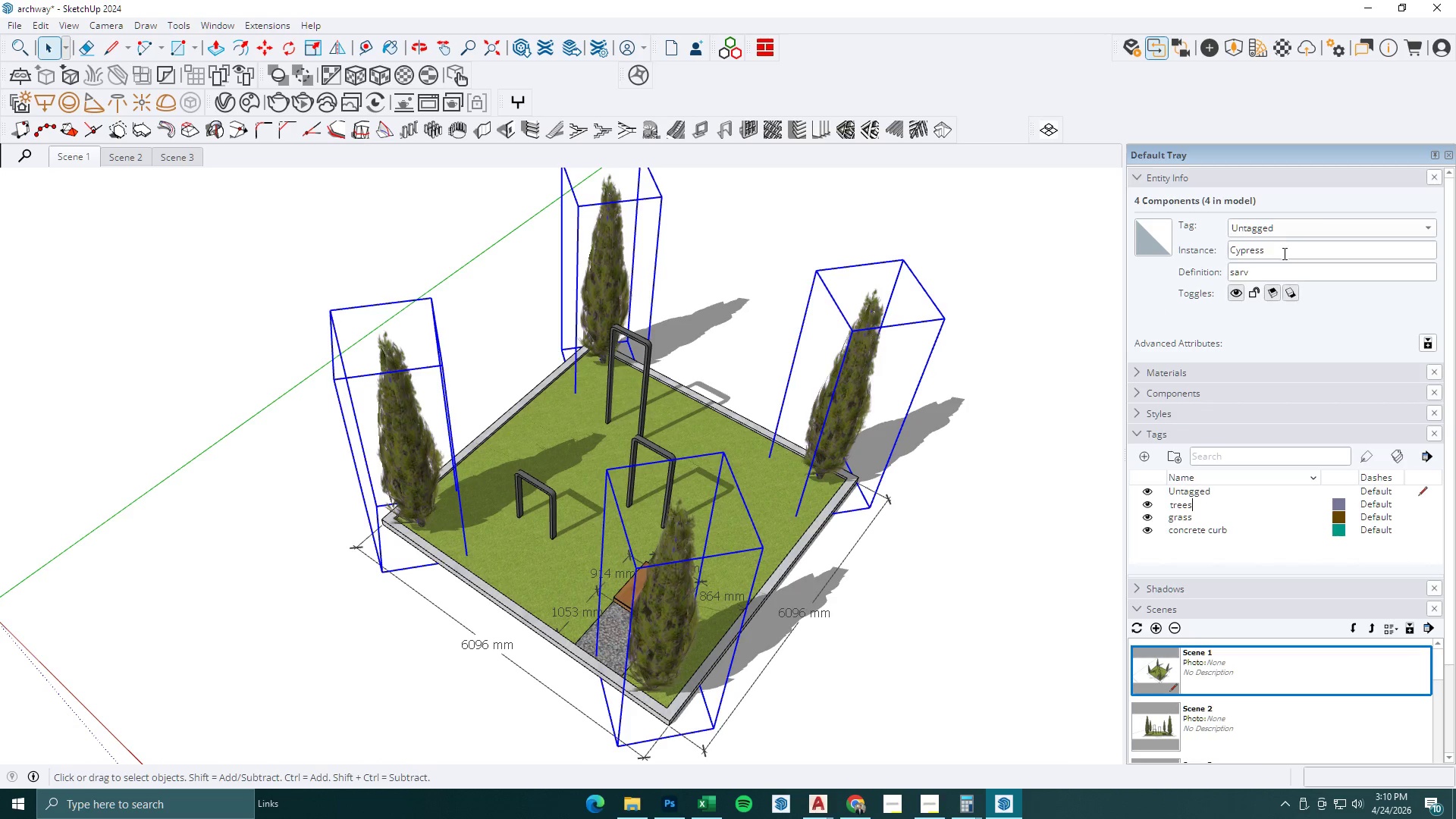 
left_click([1288, 226])
 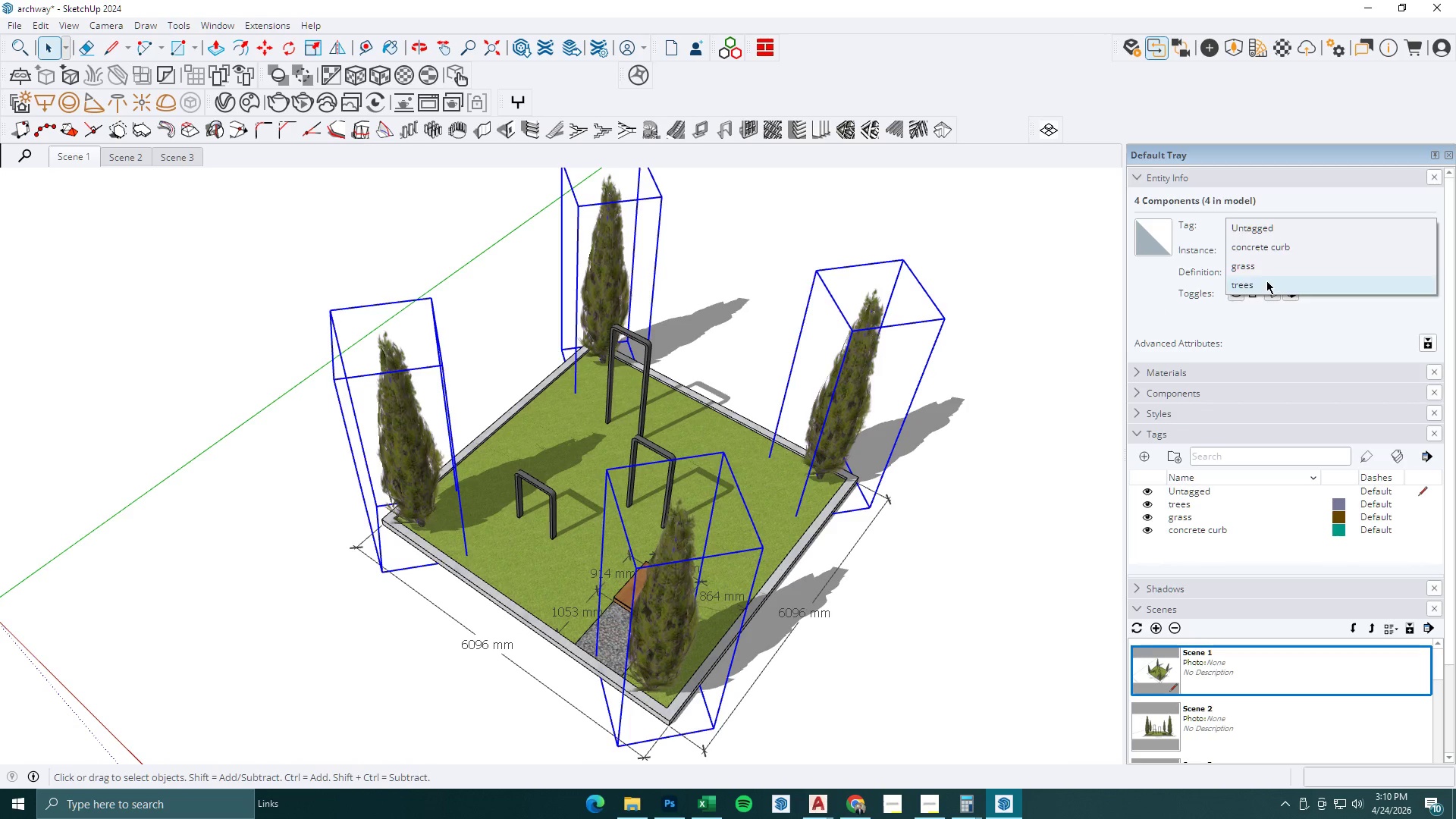 
double_click([1010, 278])
 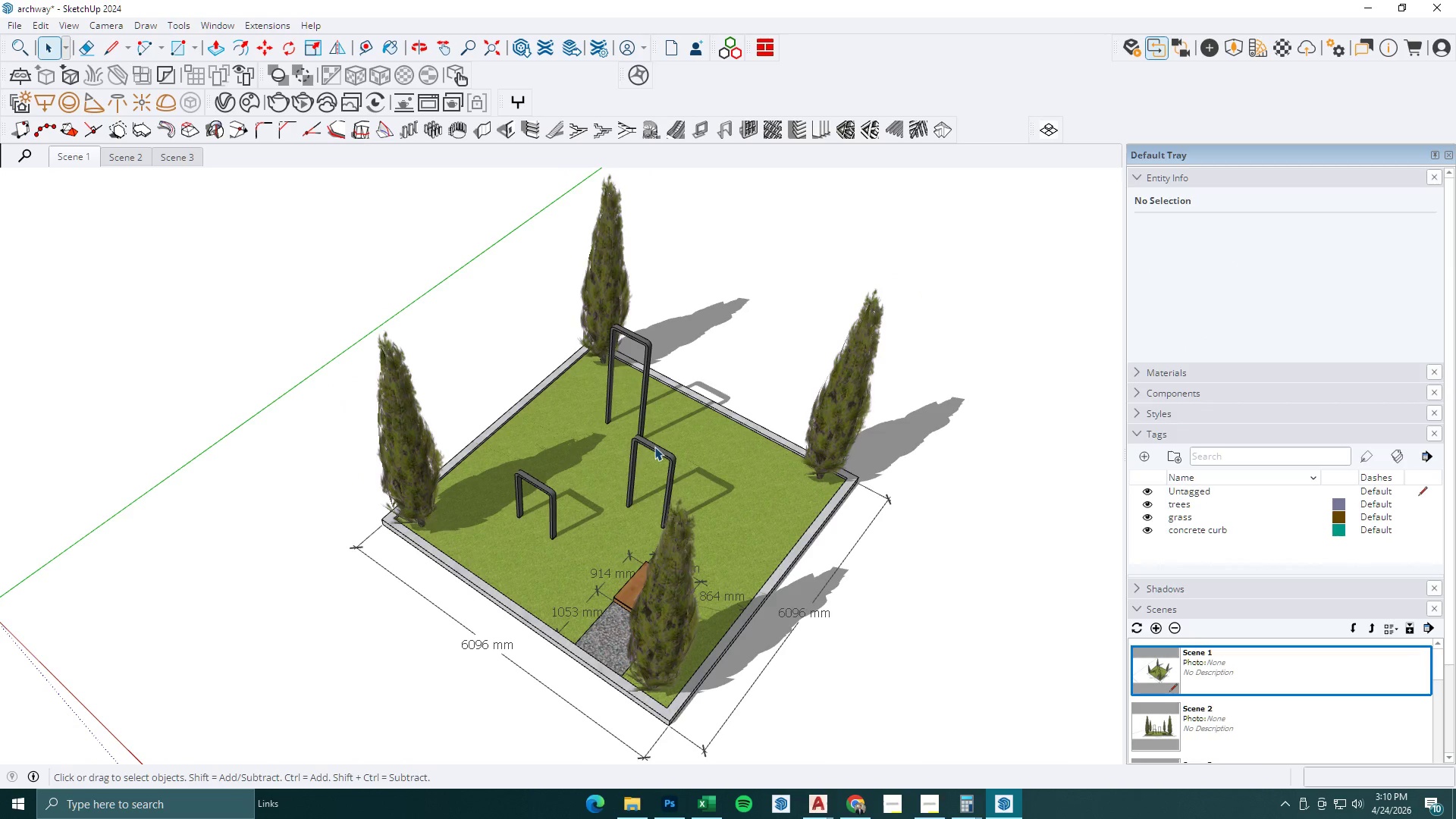 
hold_key(key=ControlLeft, duration=1.23)
left_click([545, 494])
 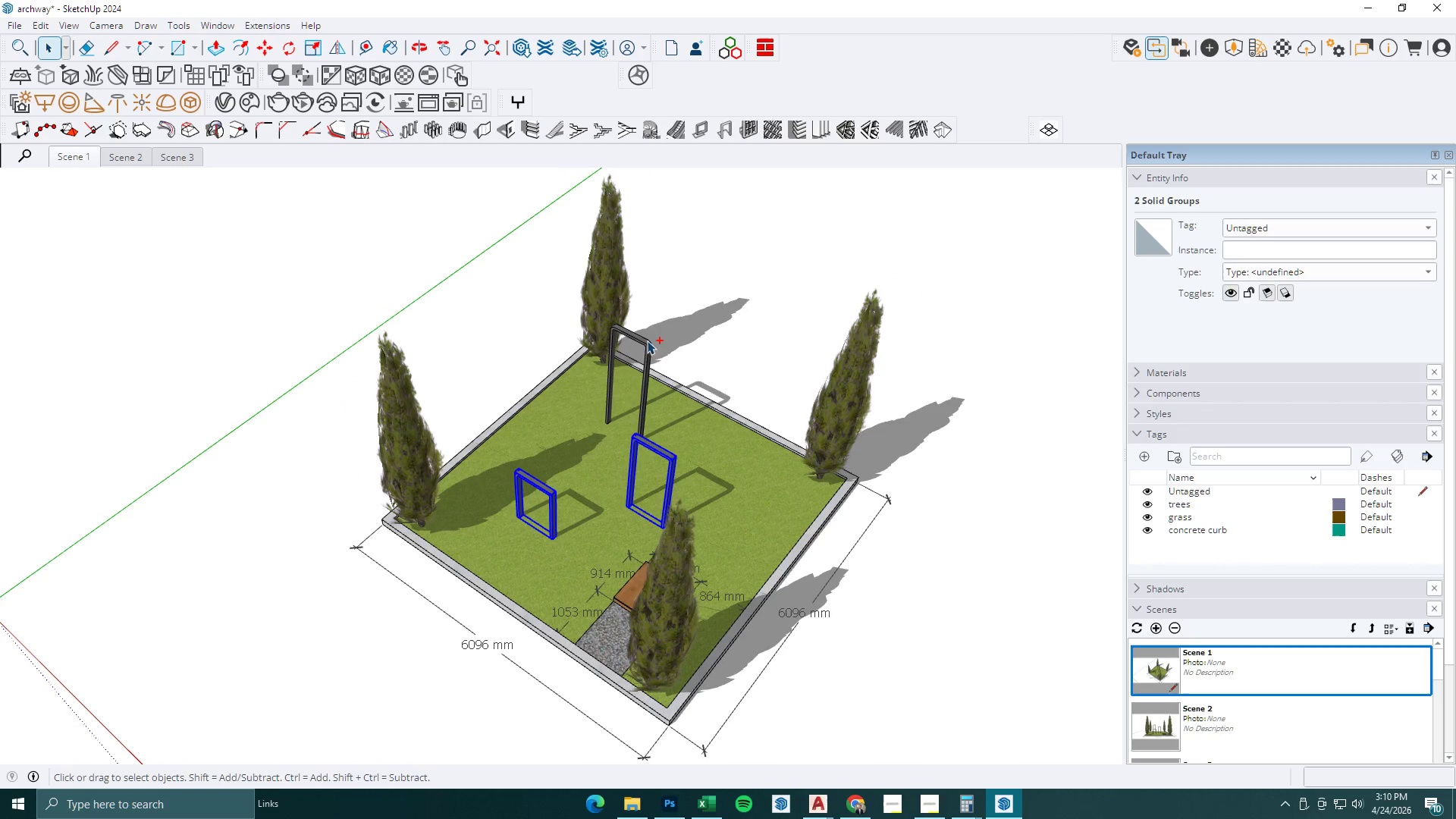 
hold_key(key=ControlLeft, duration=6.83)
left_click([1150, 453])
 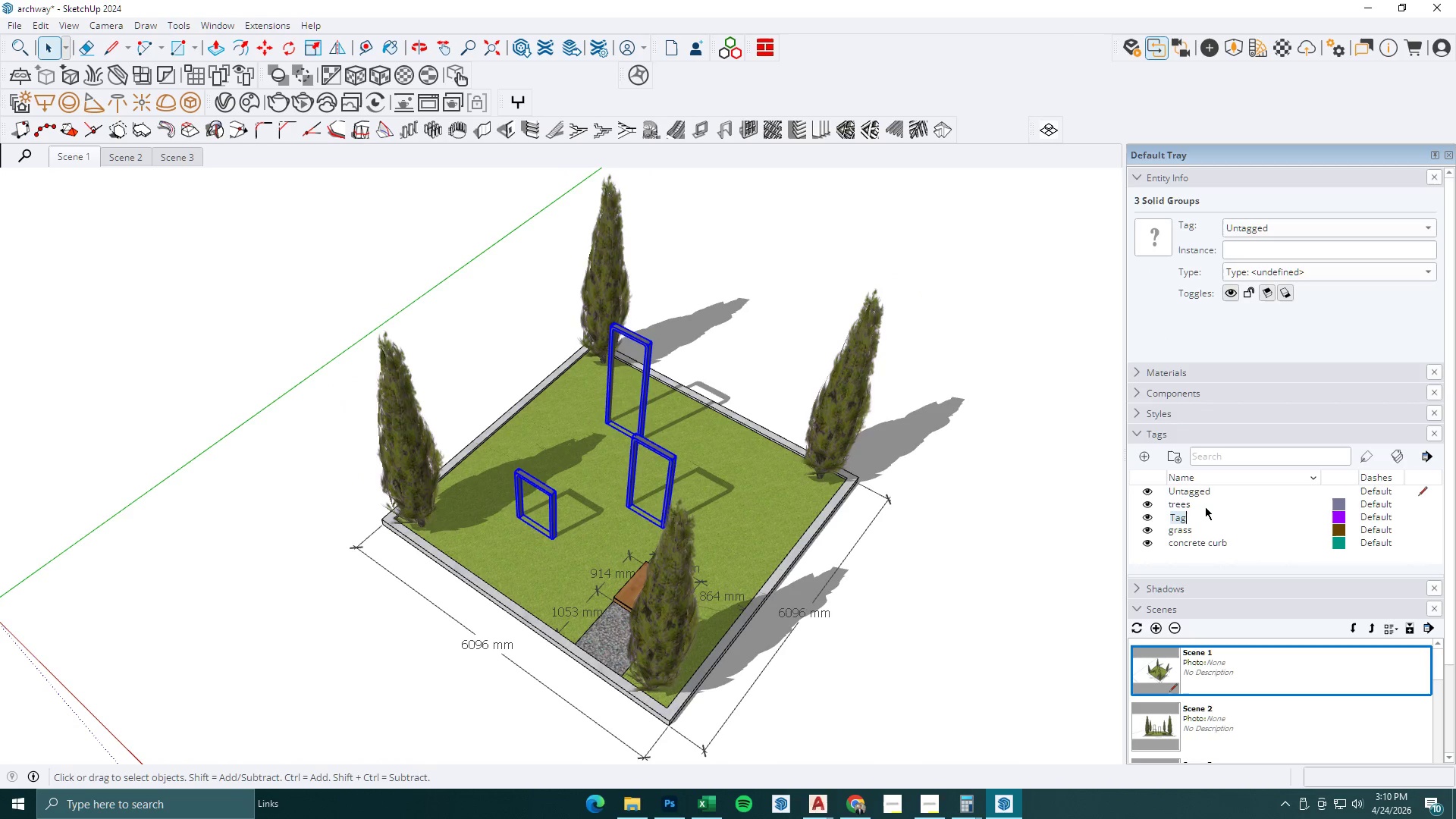 
type(archway)
 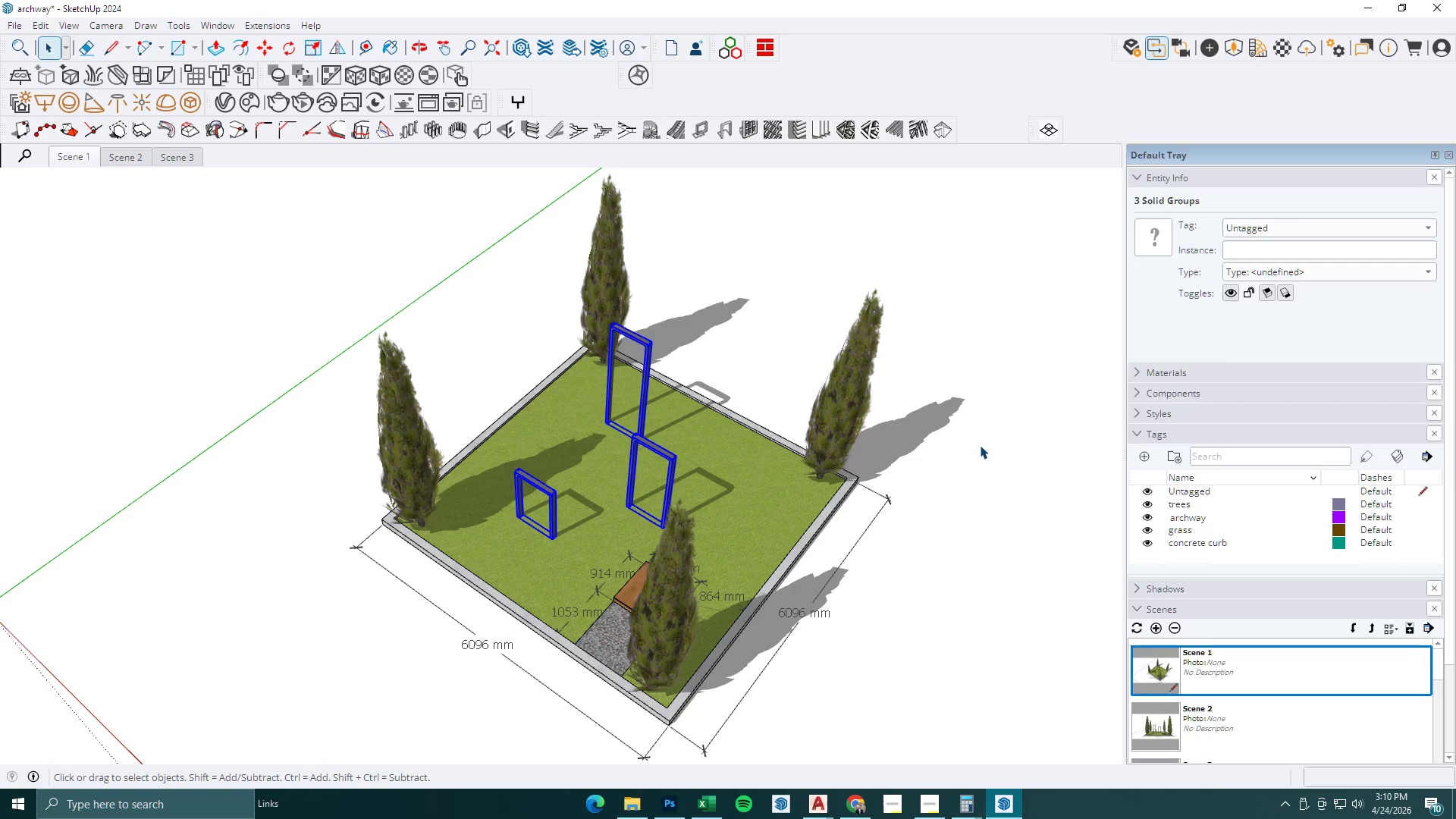 
left_click([980, 445])
 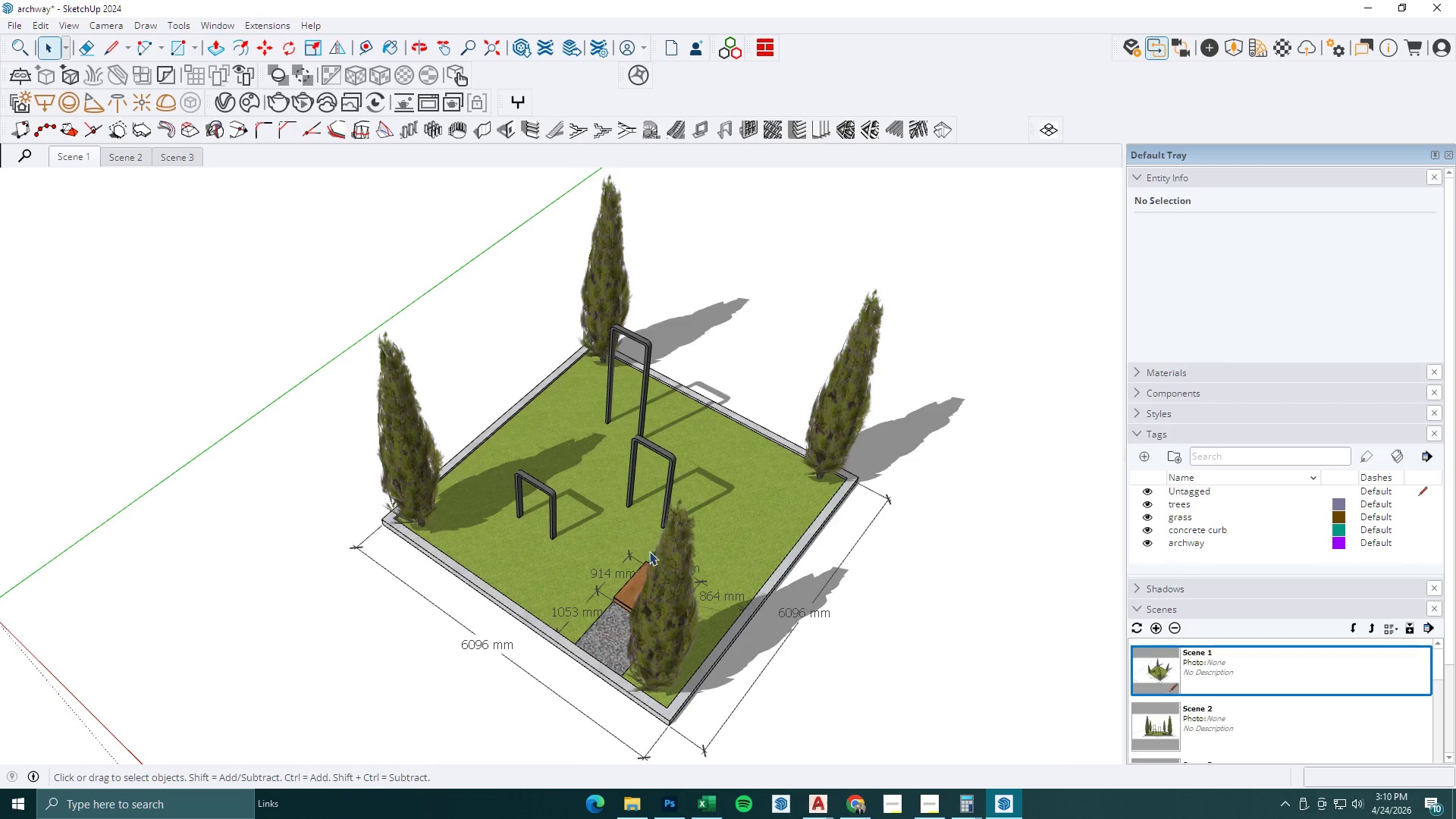 
left_click([637, 578])
 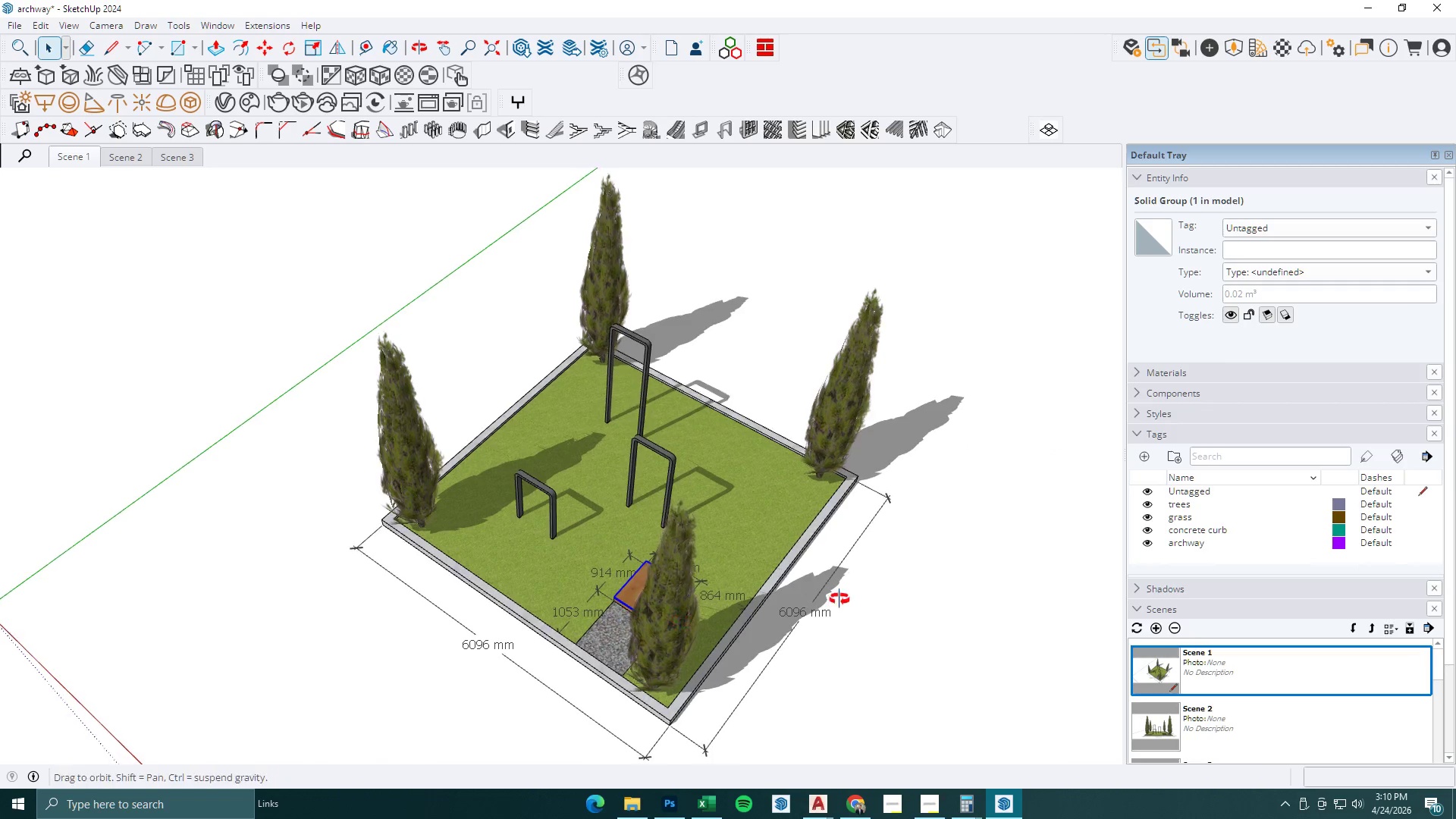 
hold_key(key=ControlLeft, duration=0.42)
left_click([679, 511])
 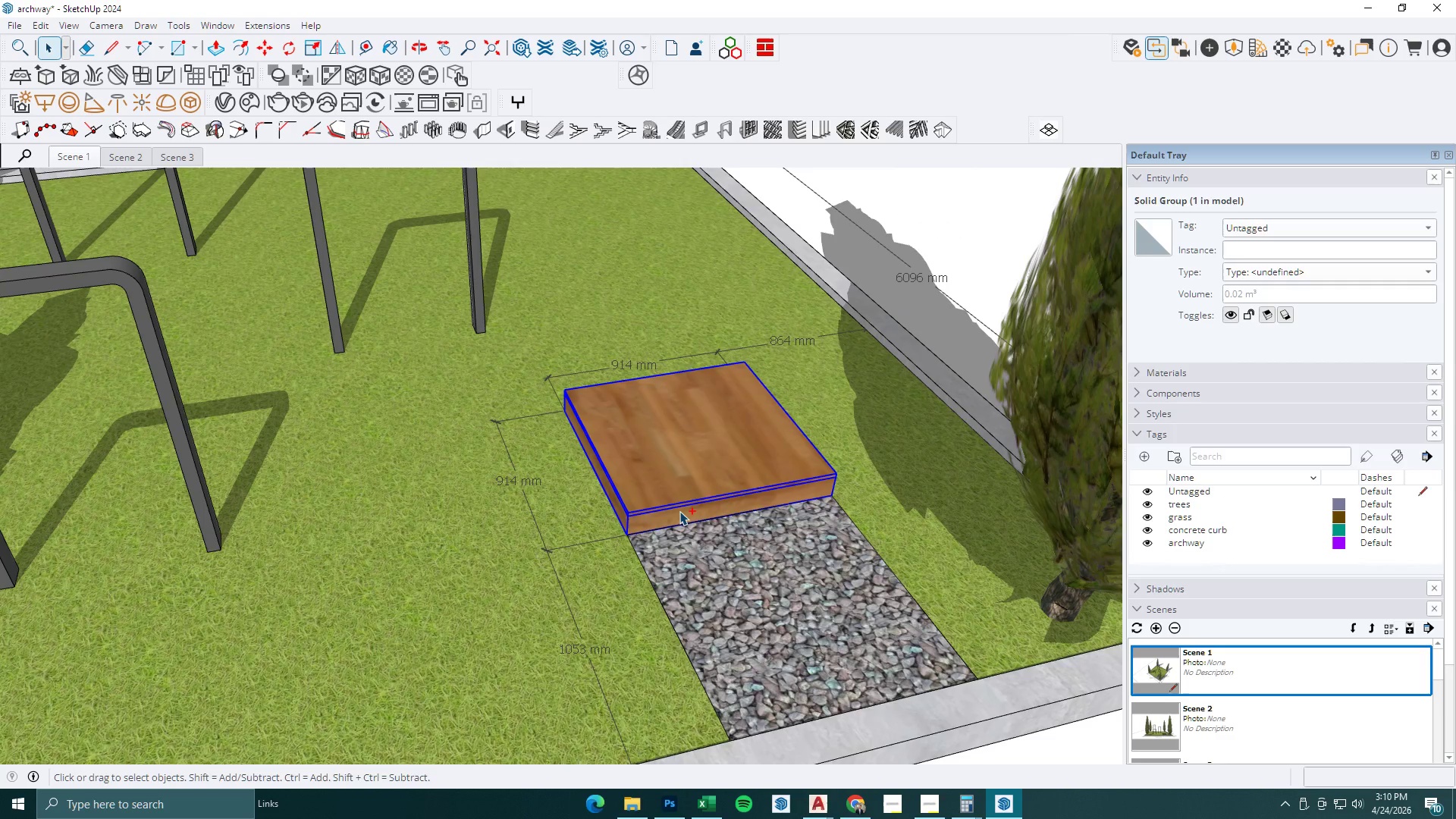 
right_click([679, 511])
 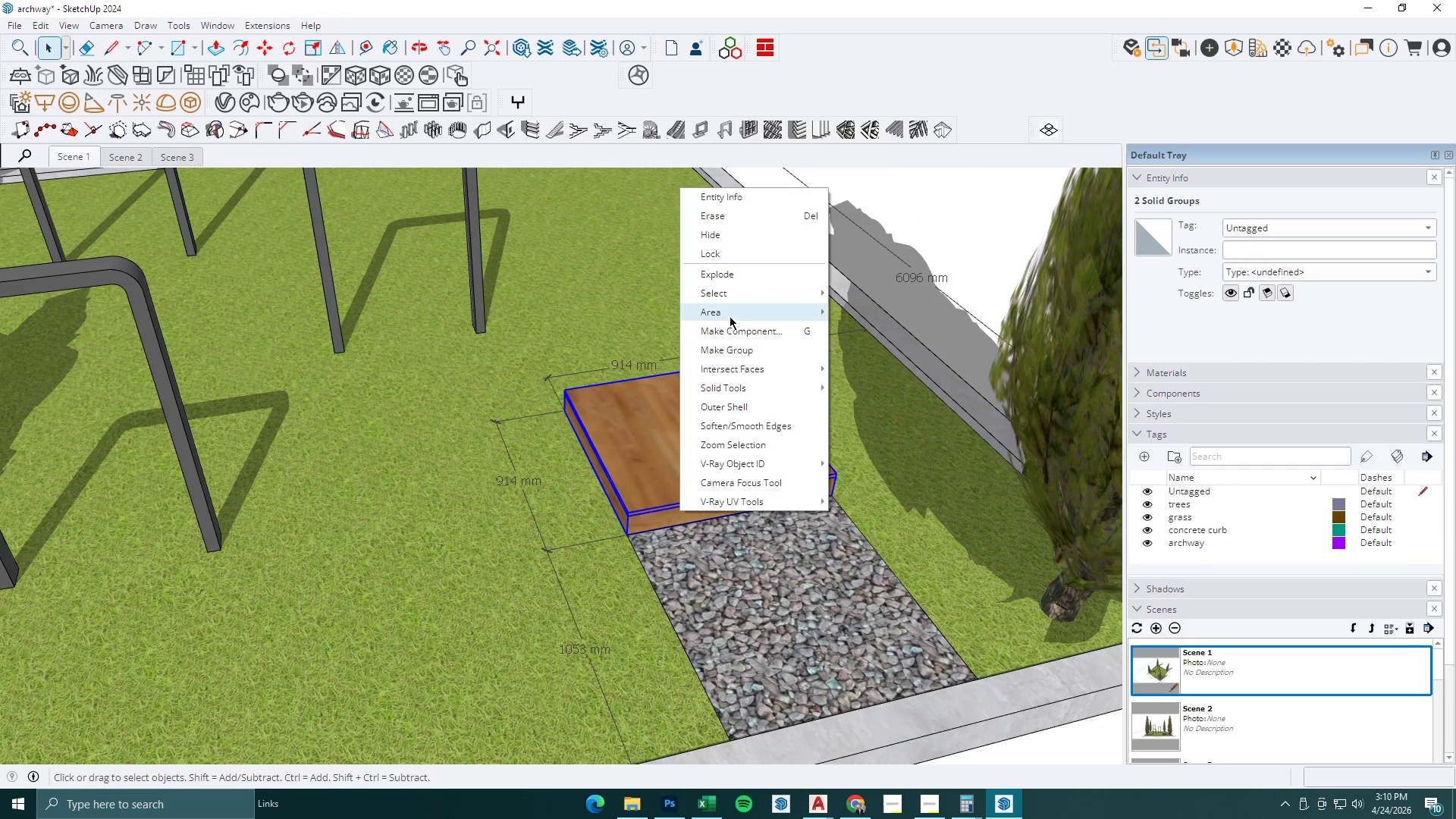 
scroll: coordinate [679, 511], scroll_direction: up, amount: 15.0
 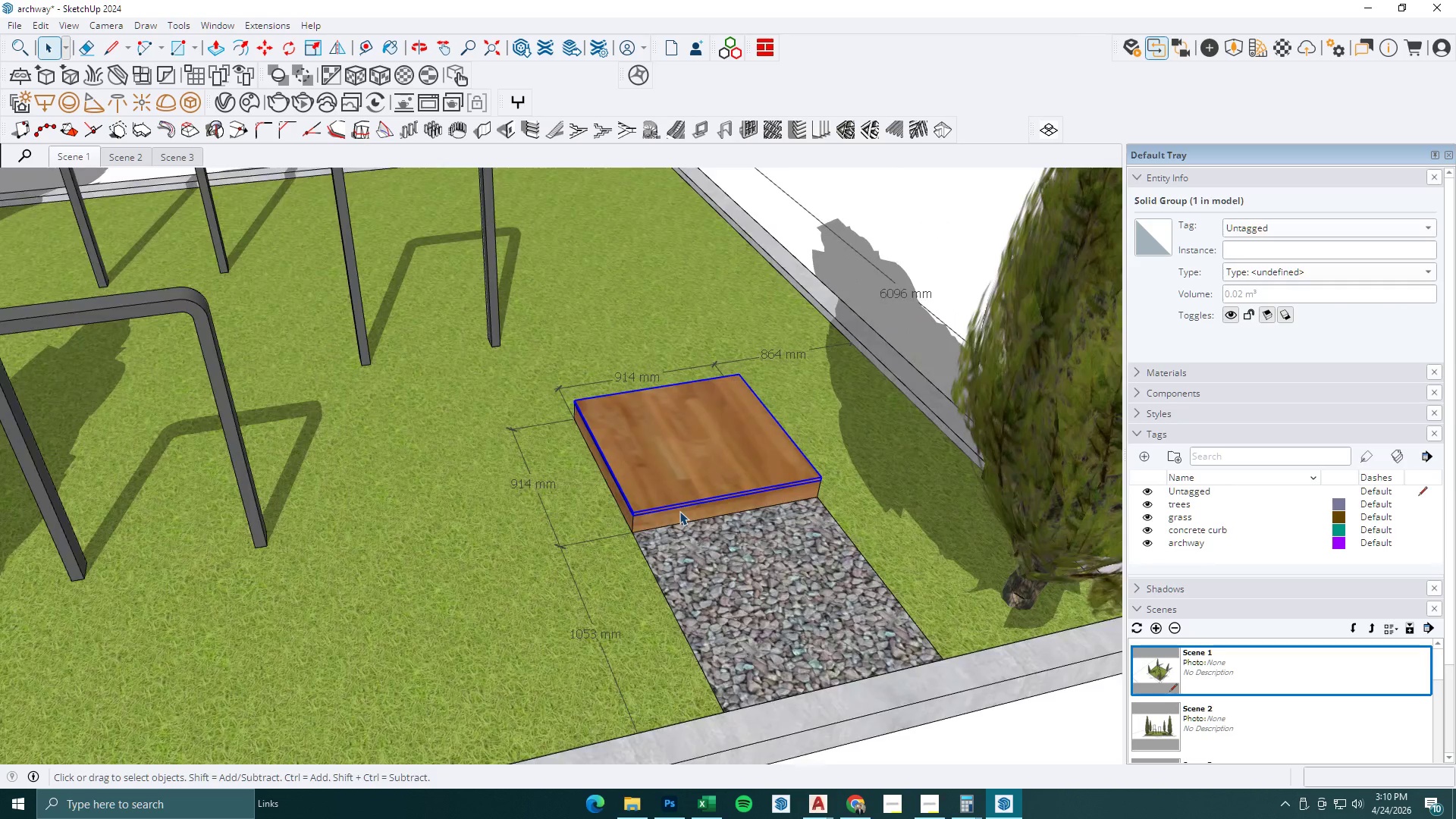 
left_click([730, 351])
 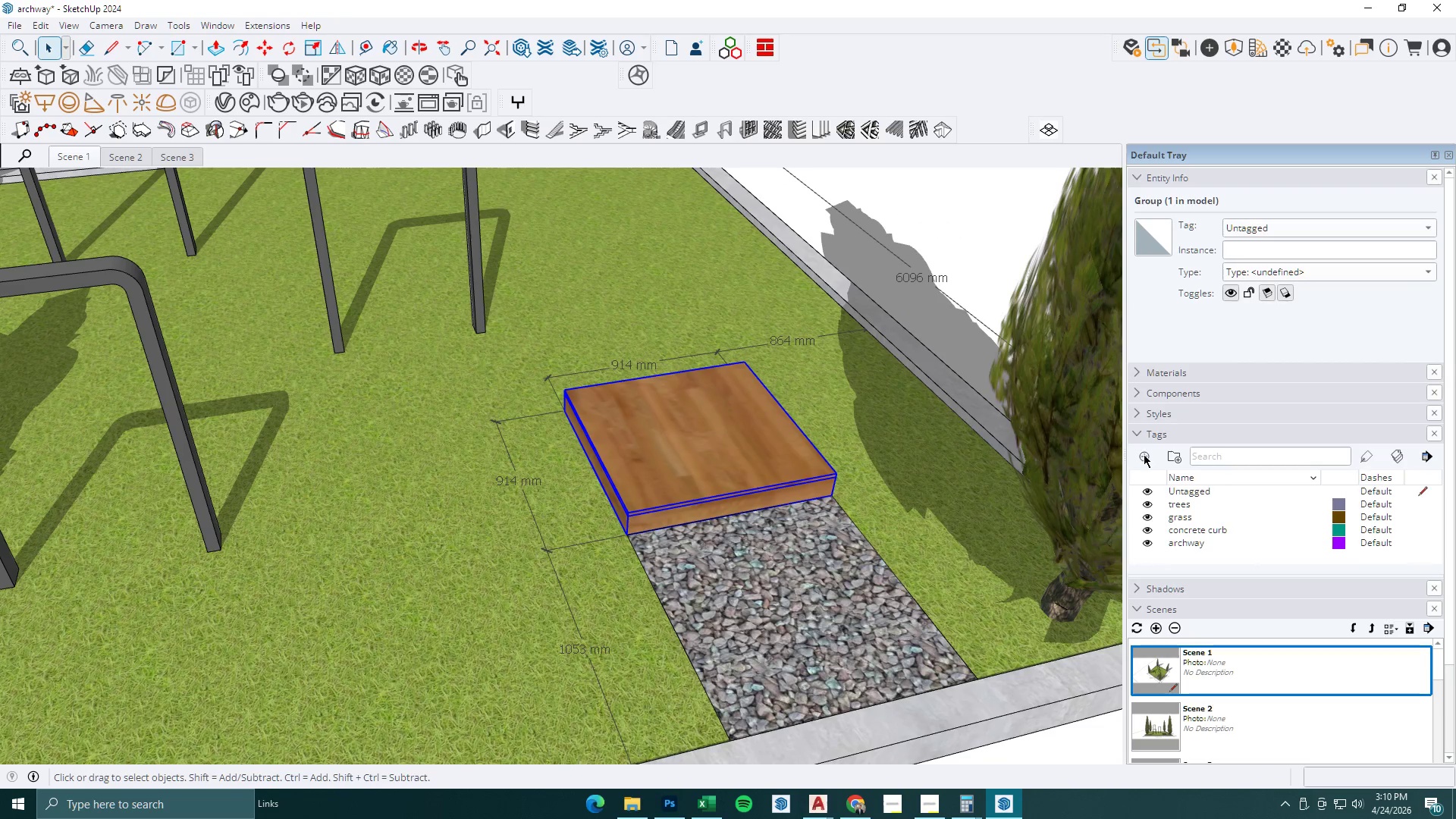 
left_click([1144, 454])
 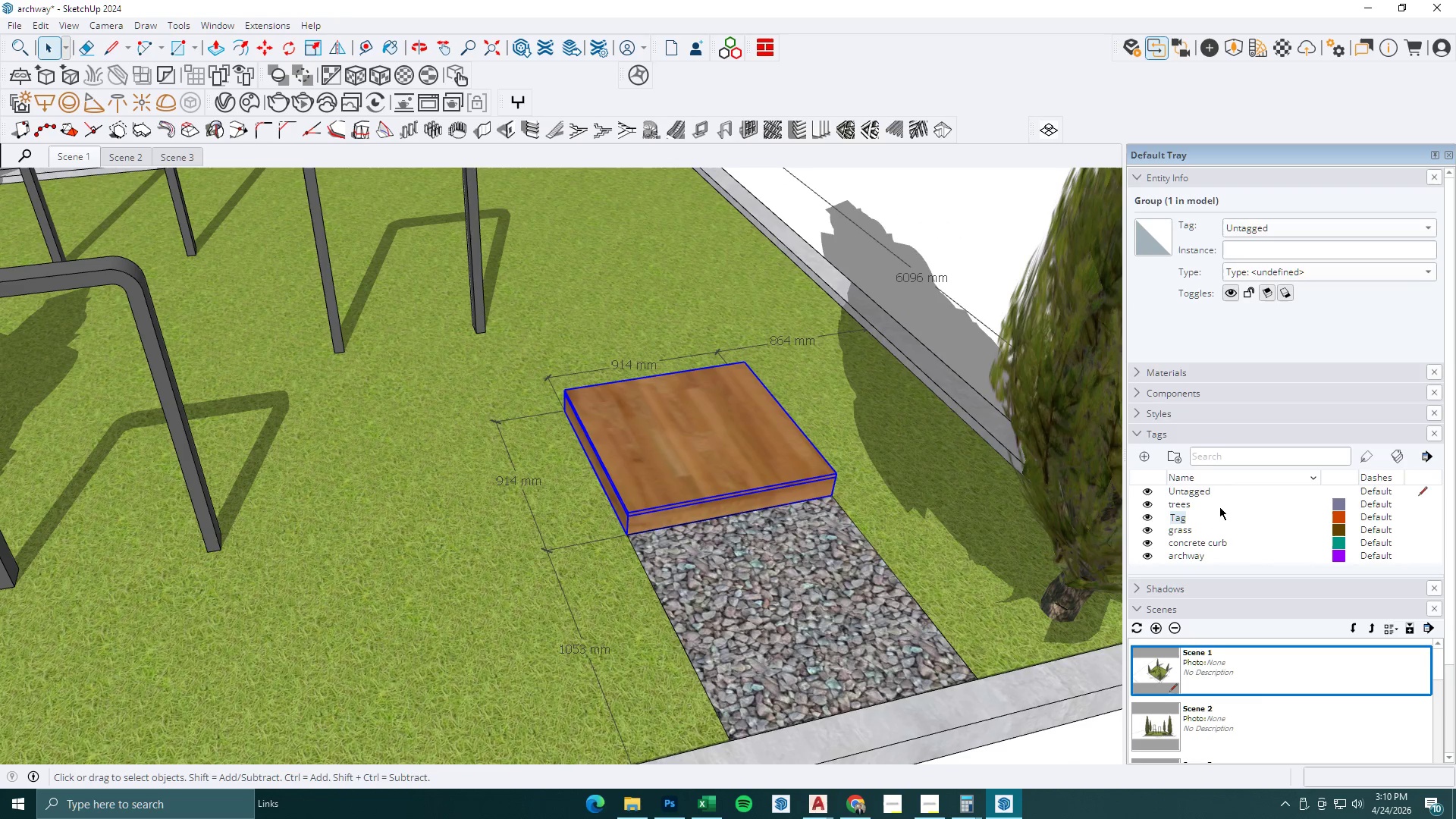 
type(platform)
 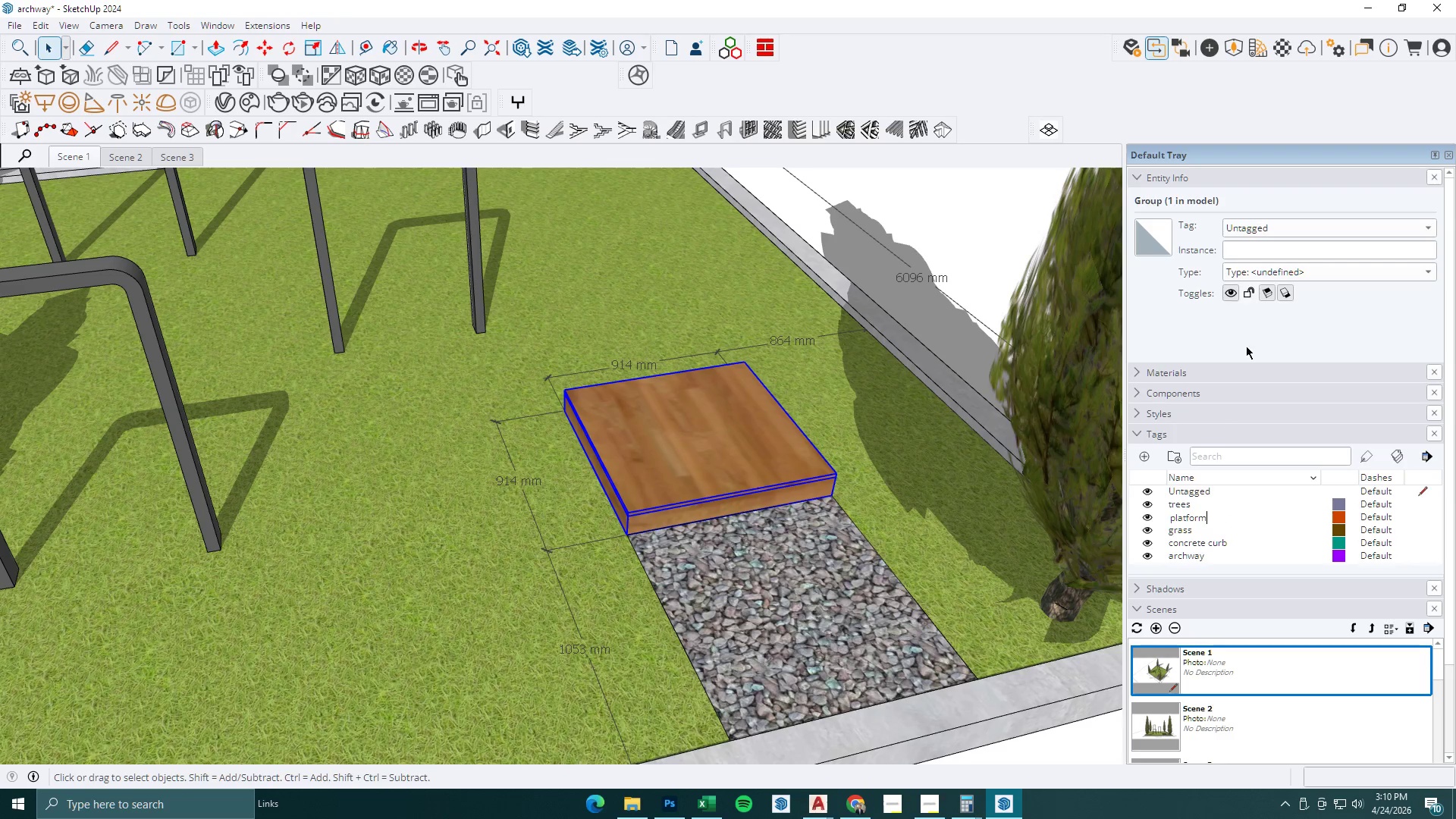 
left_click([1274, 230])
 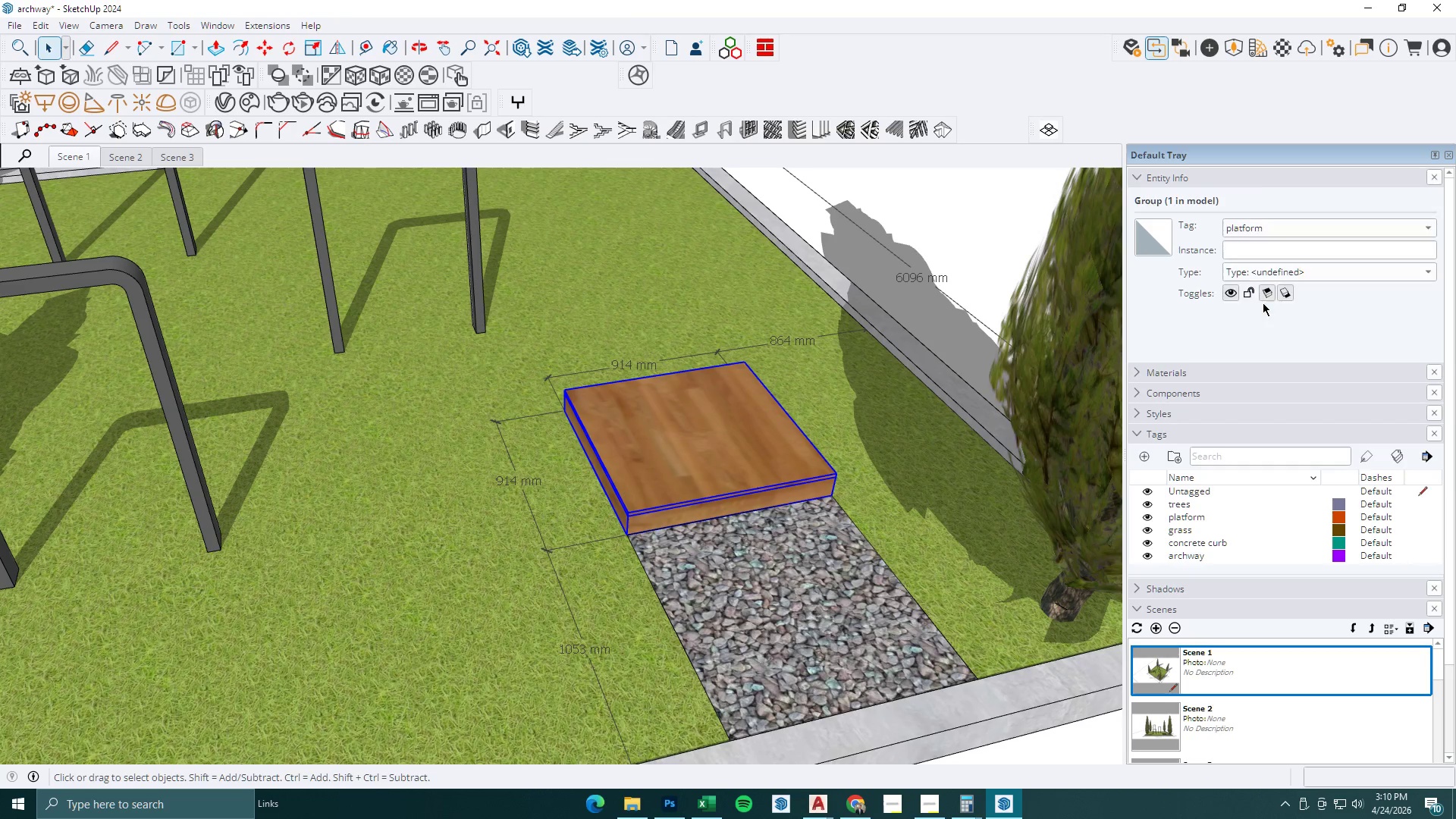 
double_click([799, 554])
 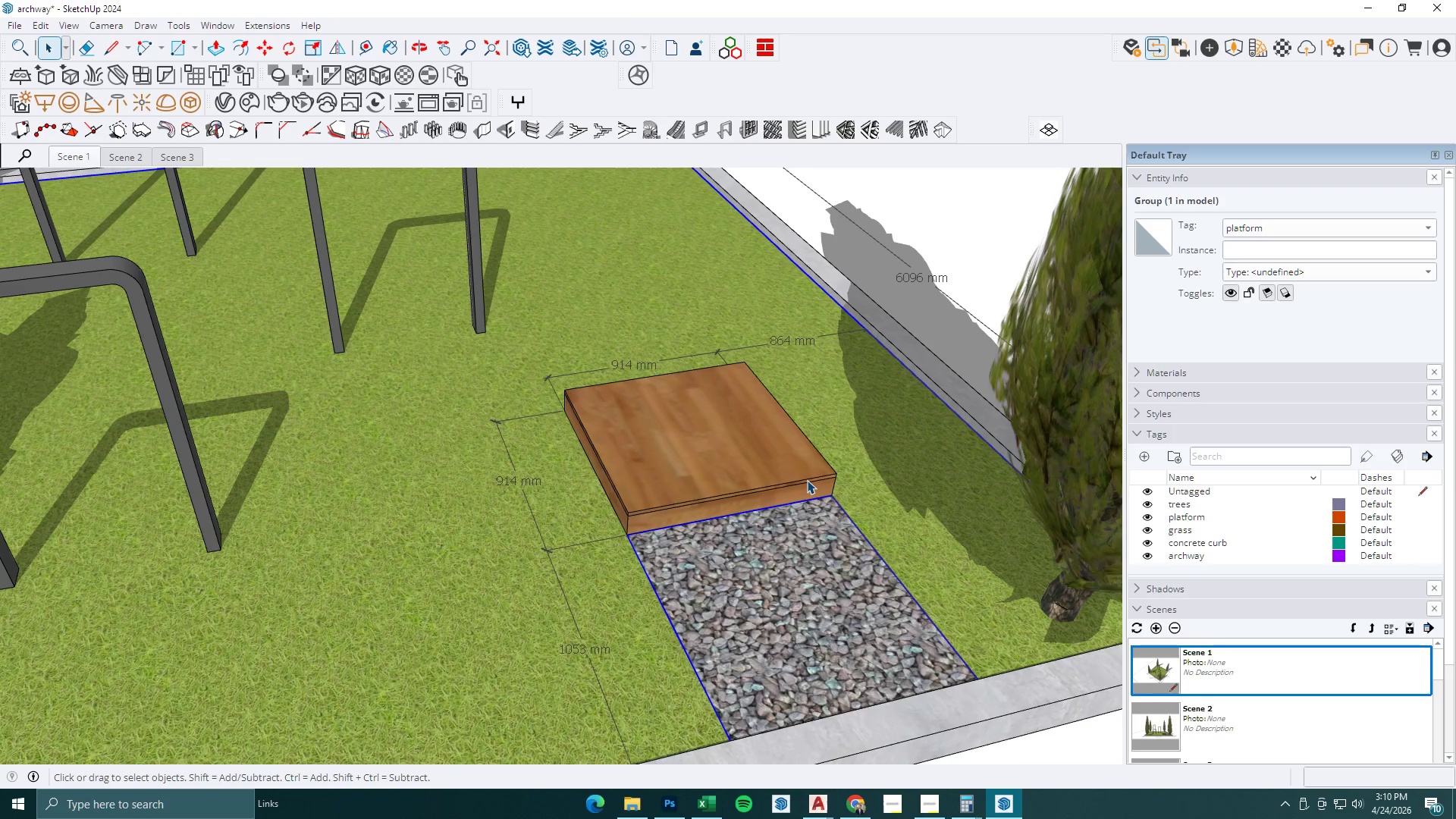 
scroll: coordinate [811, 479], scroll_direction: down, amount: 7.0
 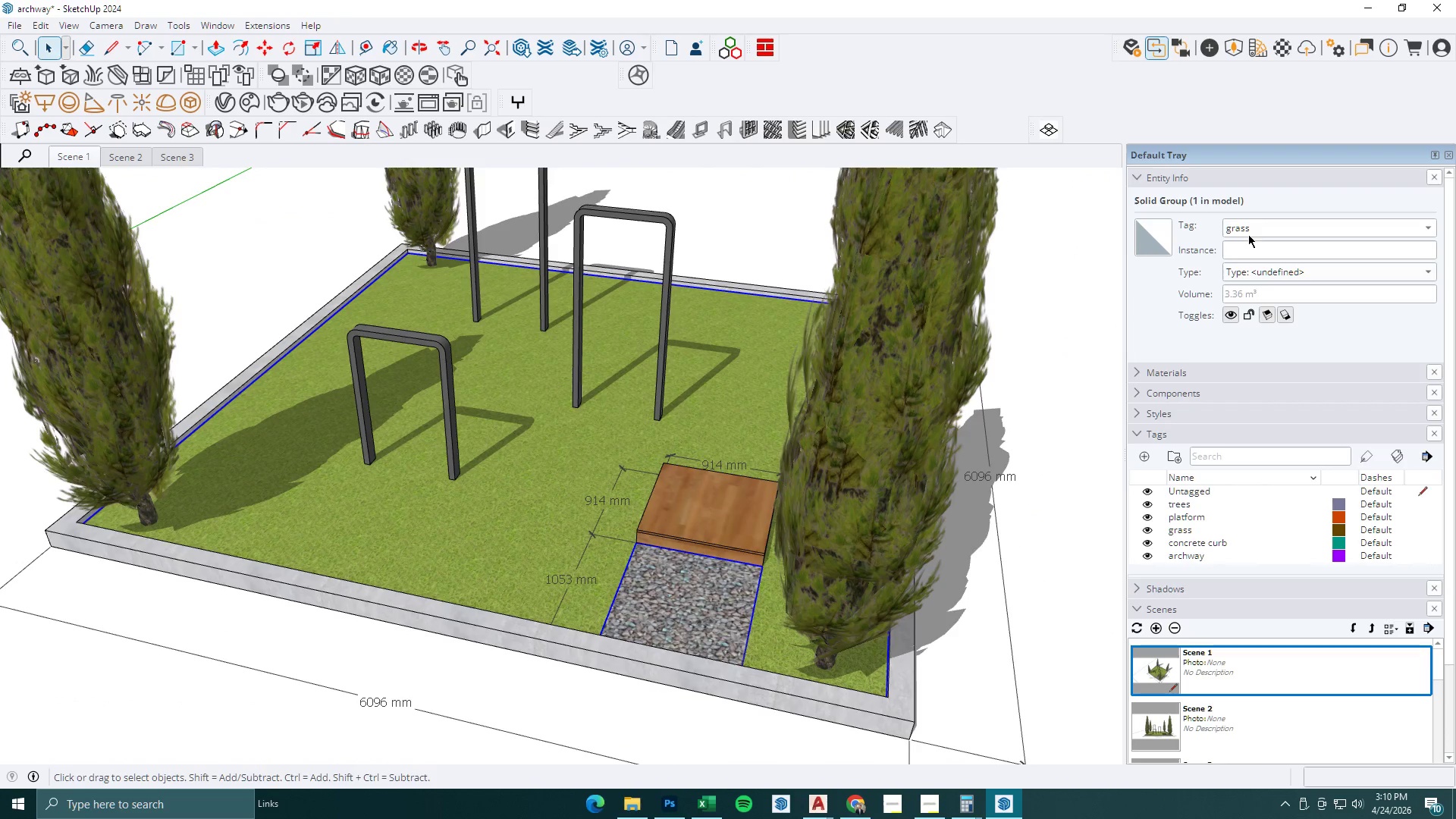 
wait(5.39)
 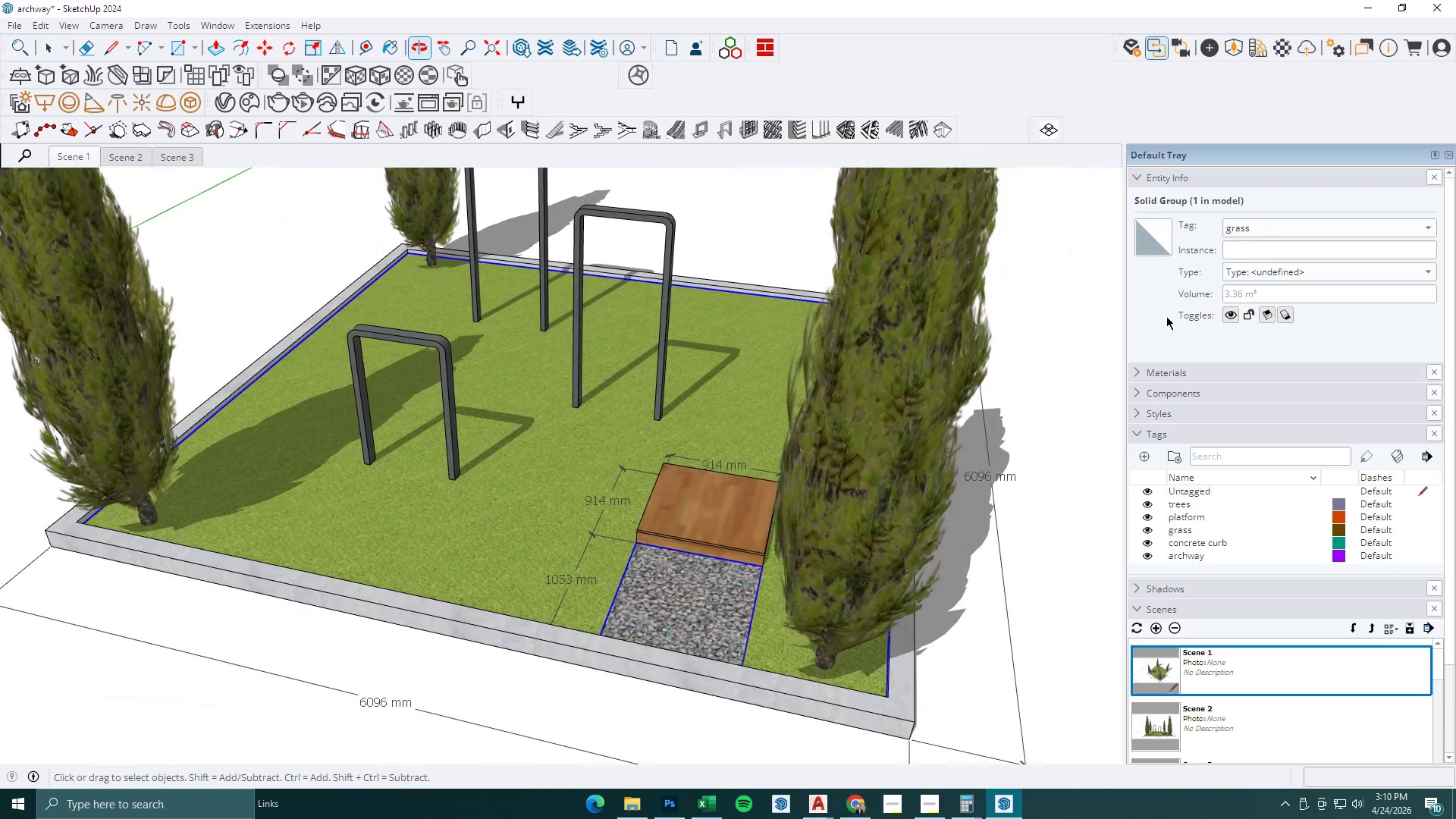 
double_click([1188, 532])
 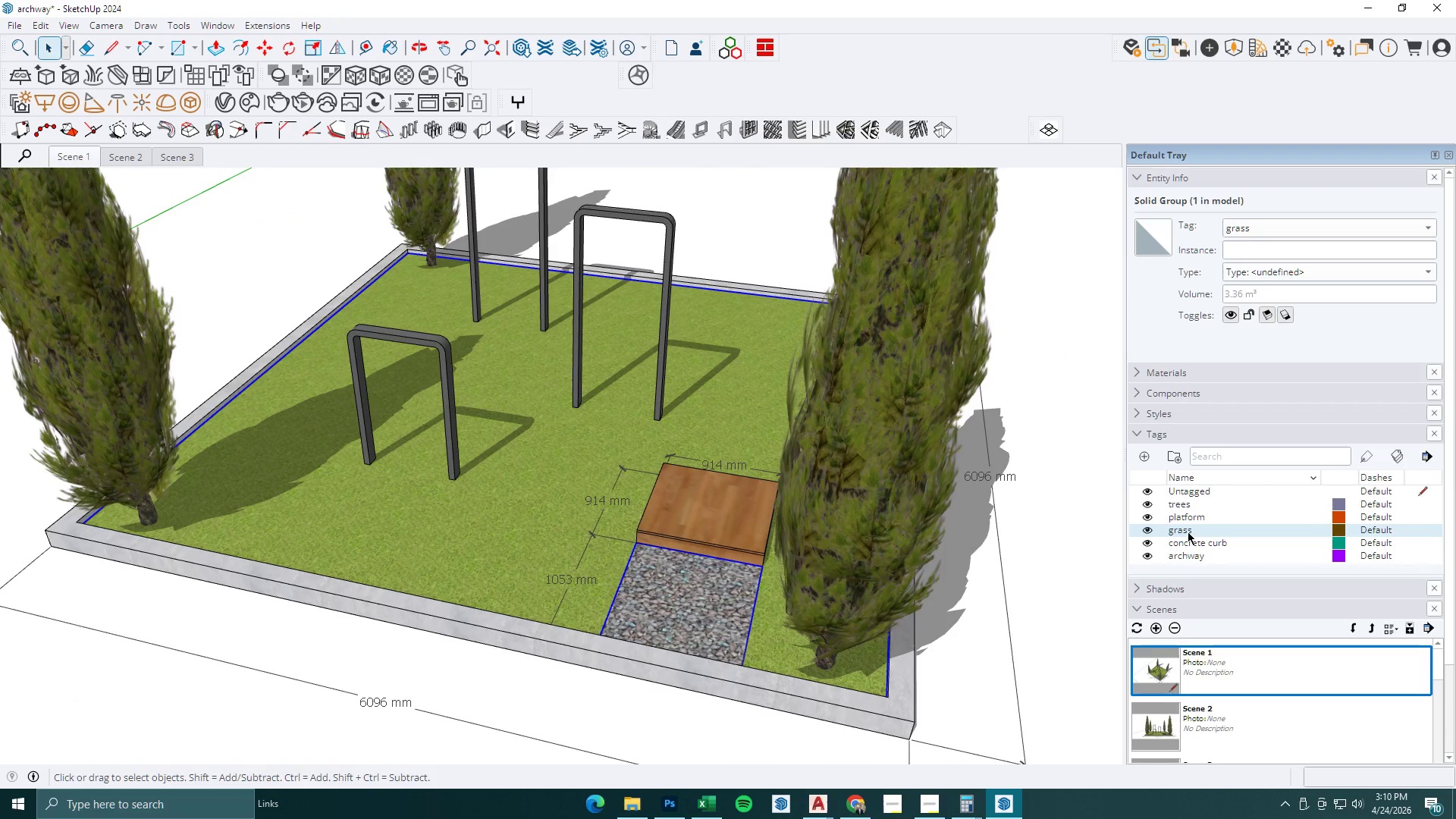 
triple_click([1188, 532])
 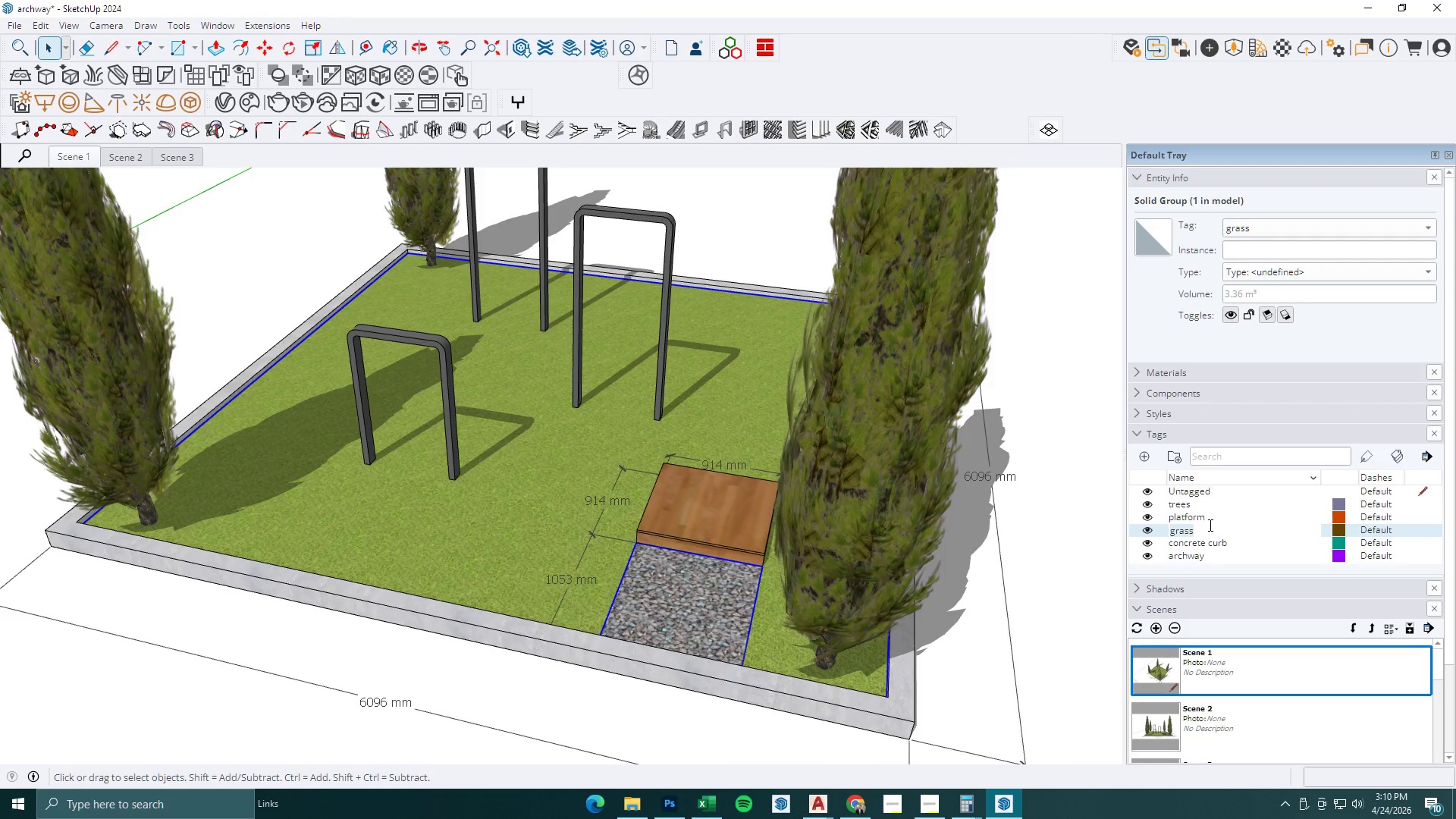 
type(ground)
 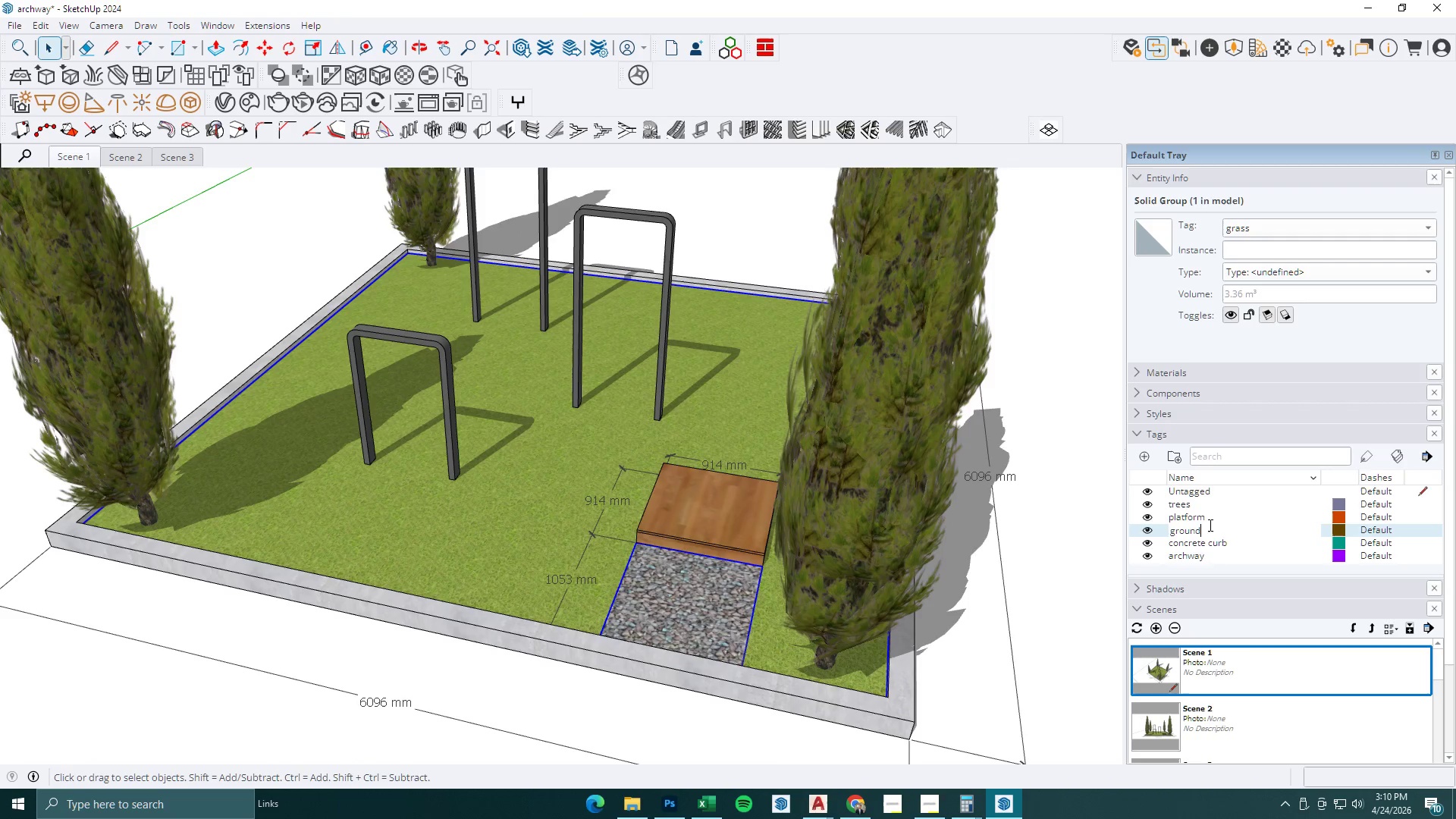 
left_click([1069, 486])
 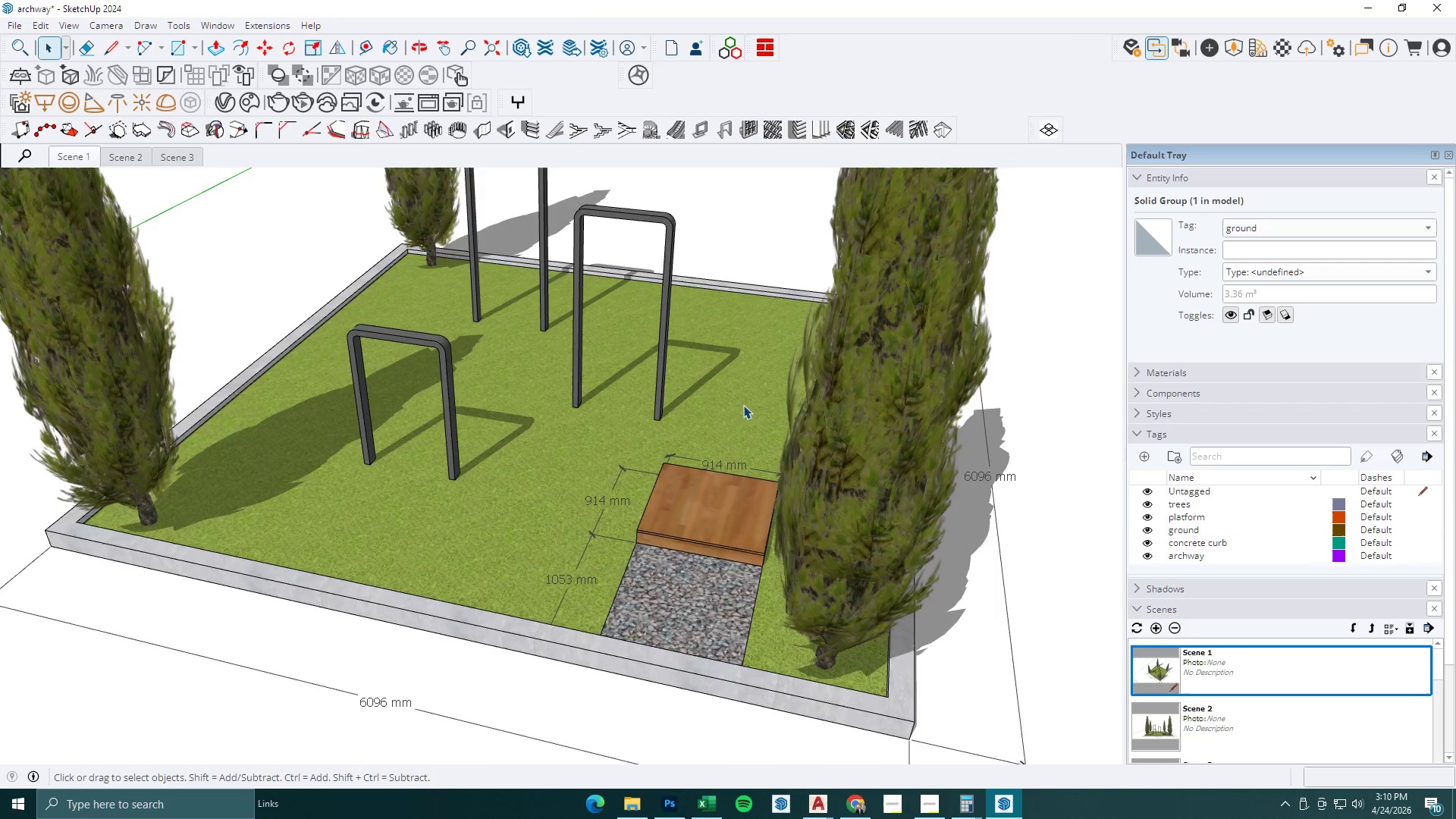 
scroll: coordinate [1210, 526], scroll_direction: up, amount: 1.0
 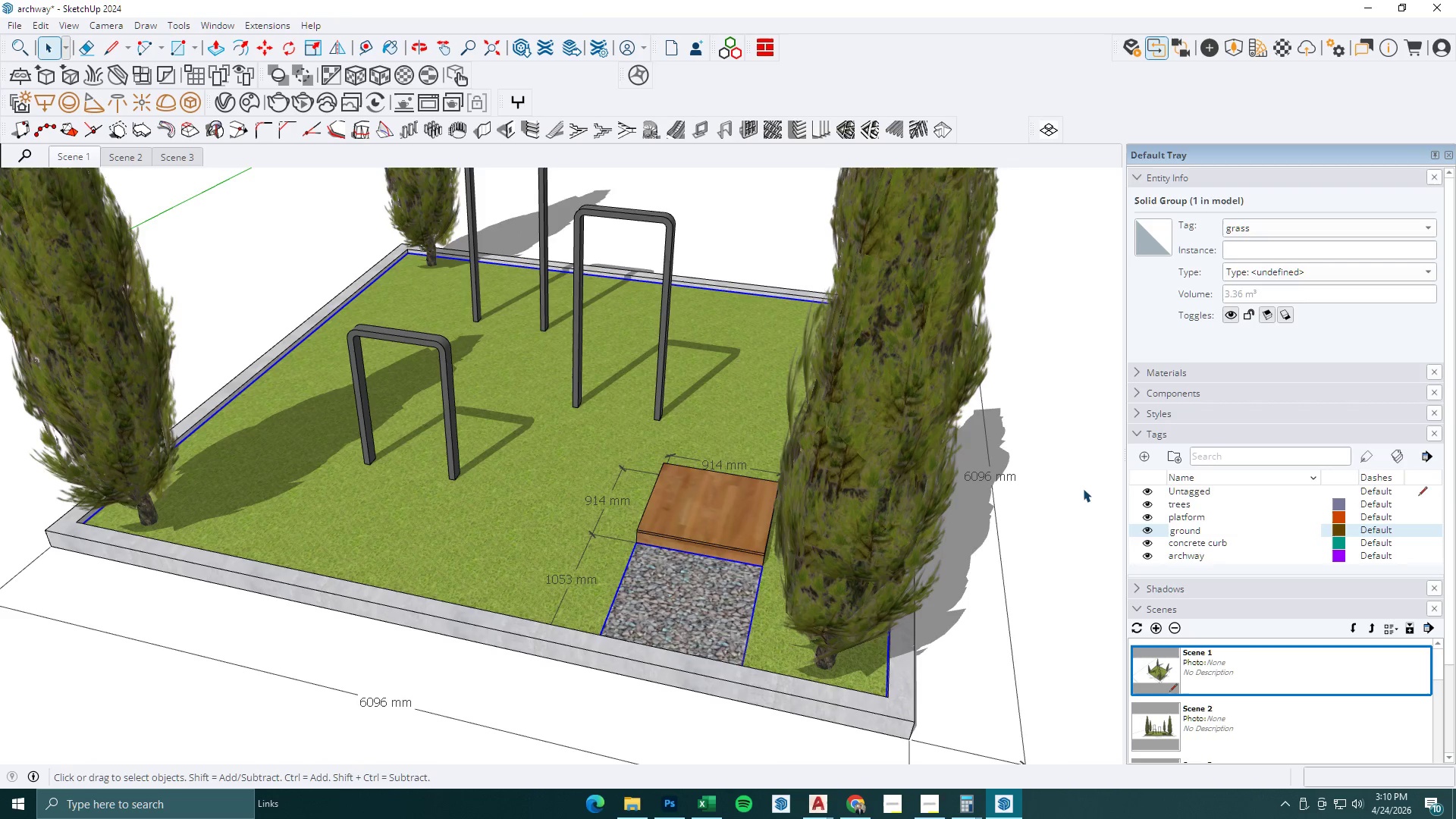 
key(Space)
 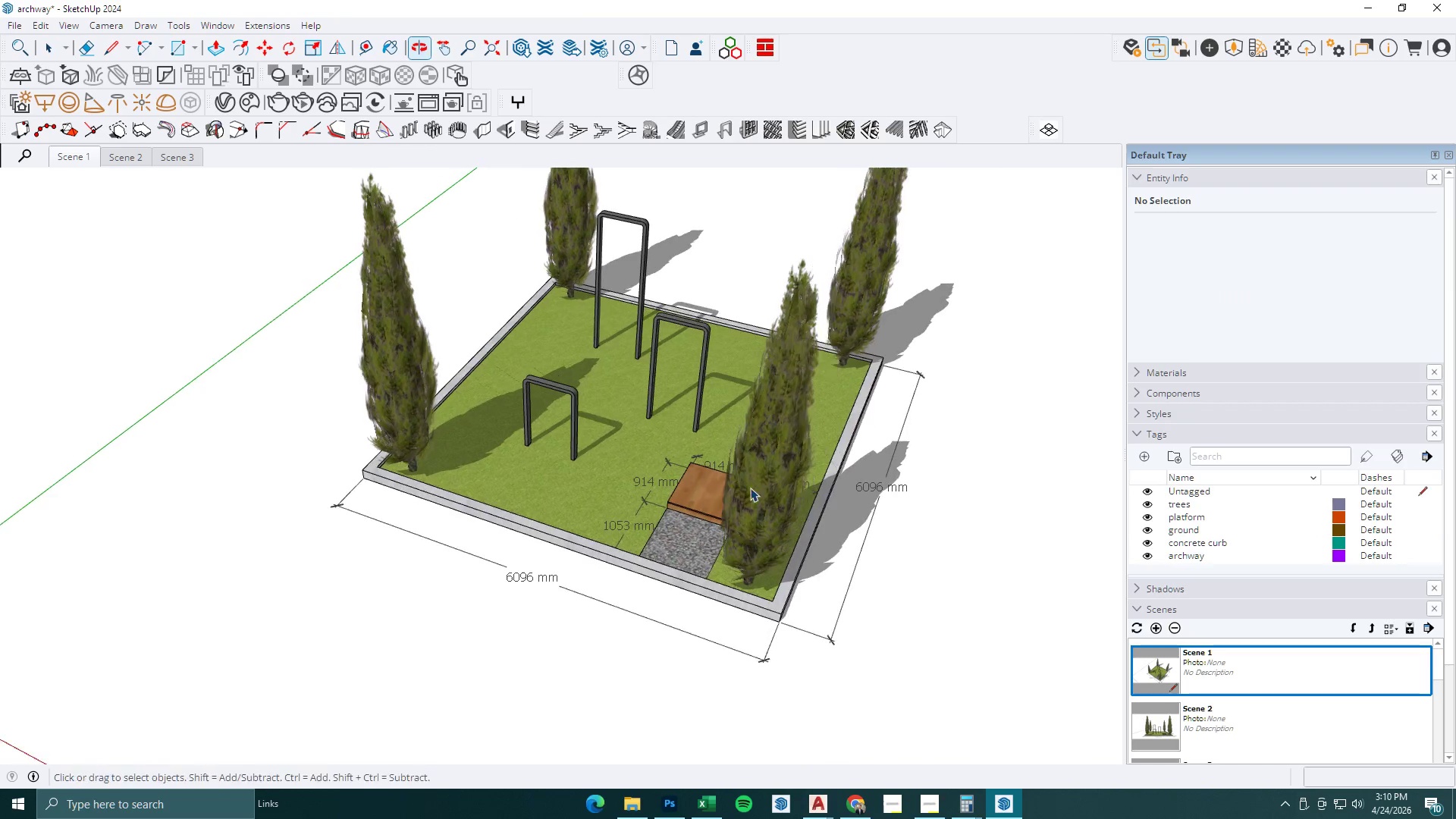 
key(Escape)
 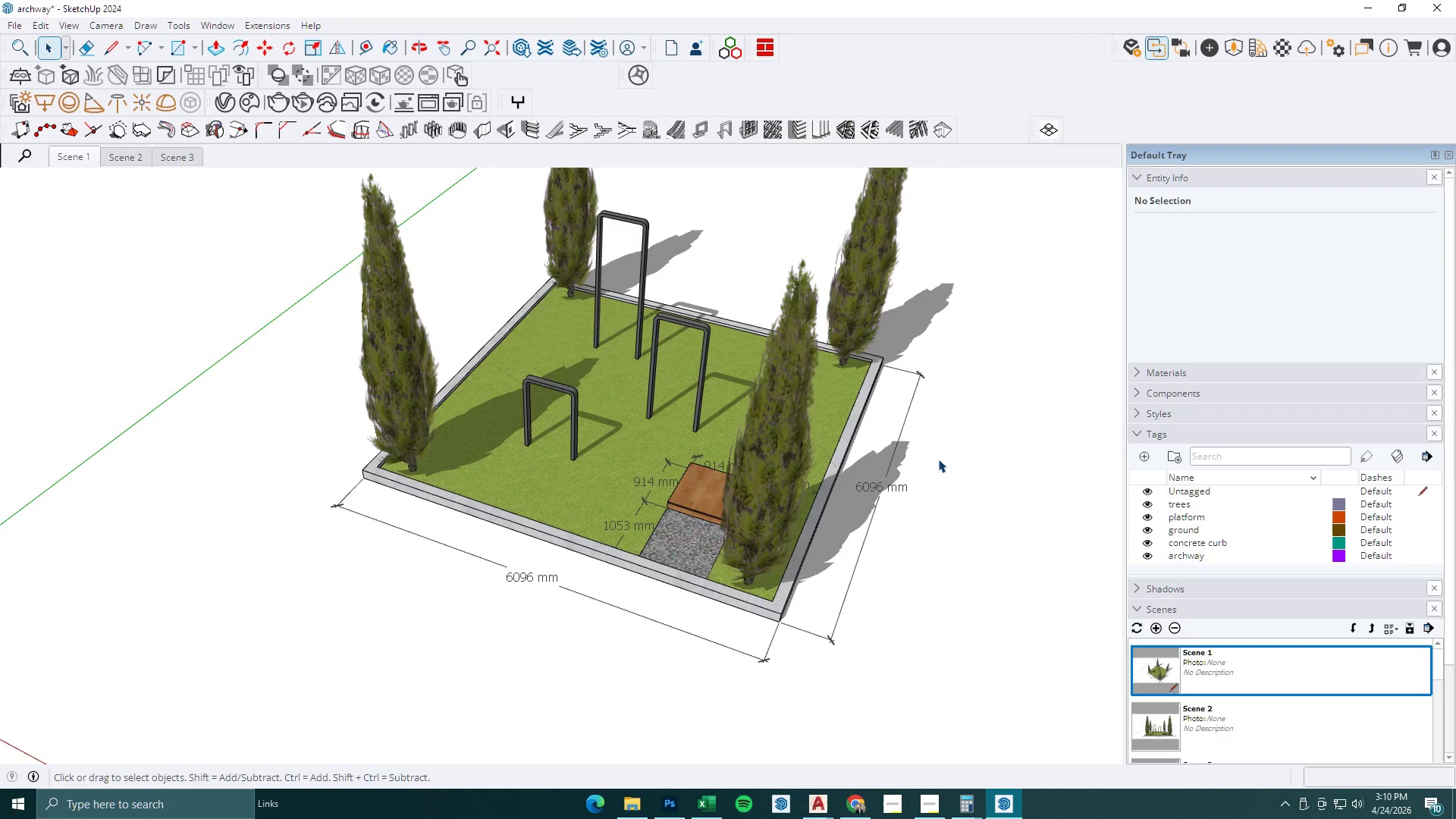 
left_click([938, 459])
 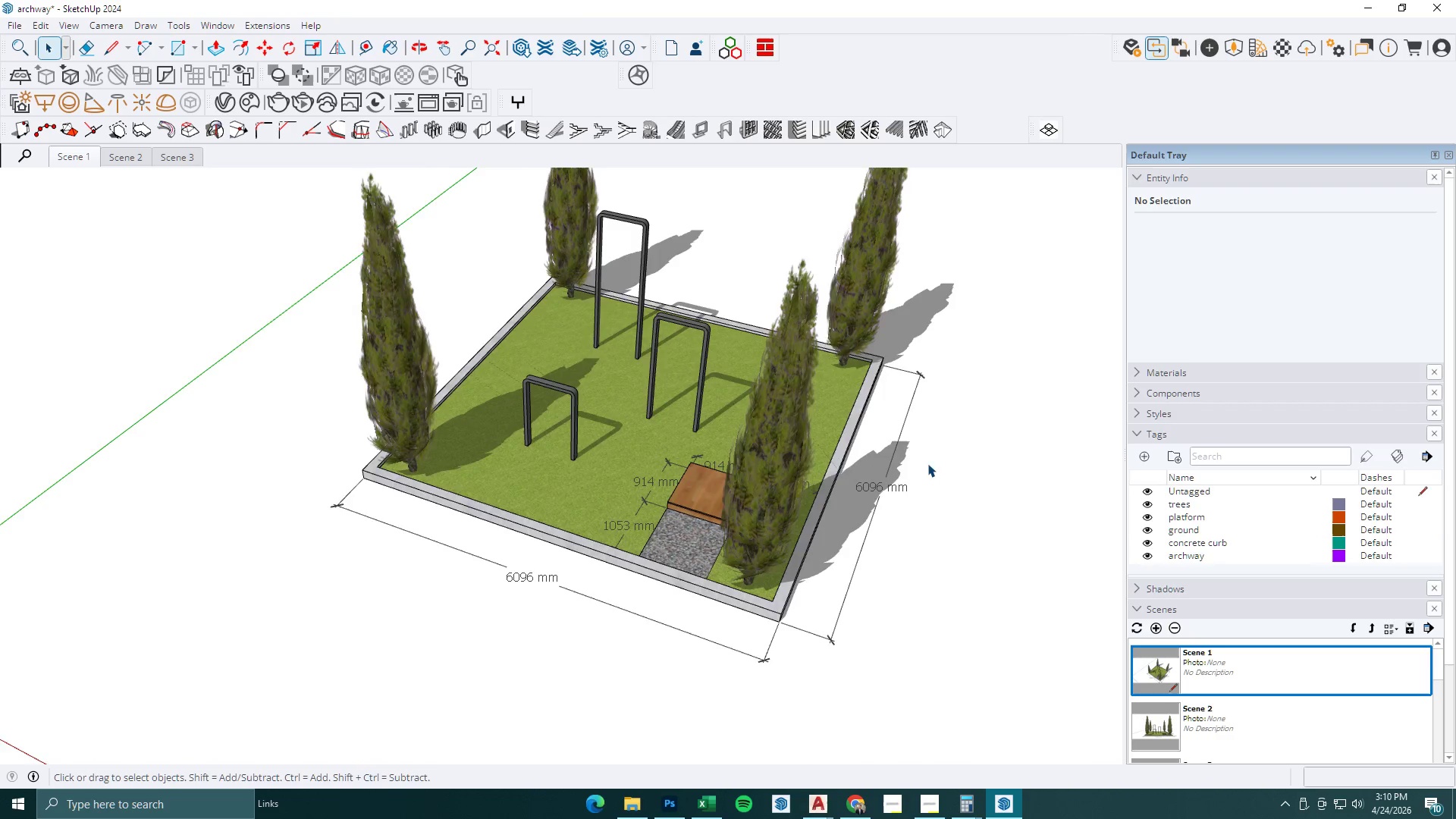 
scroll: coordinate [718, 453], scroll_direction: down, amount: 7.0
 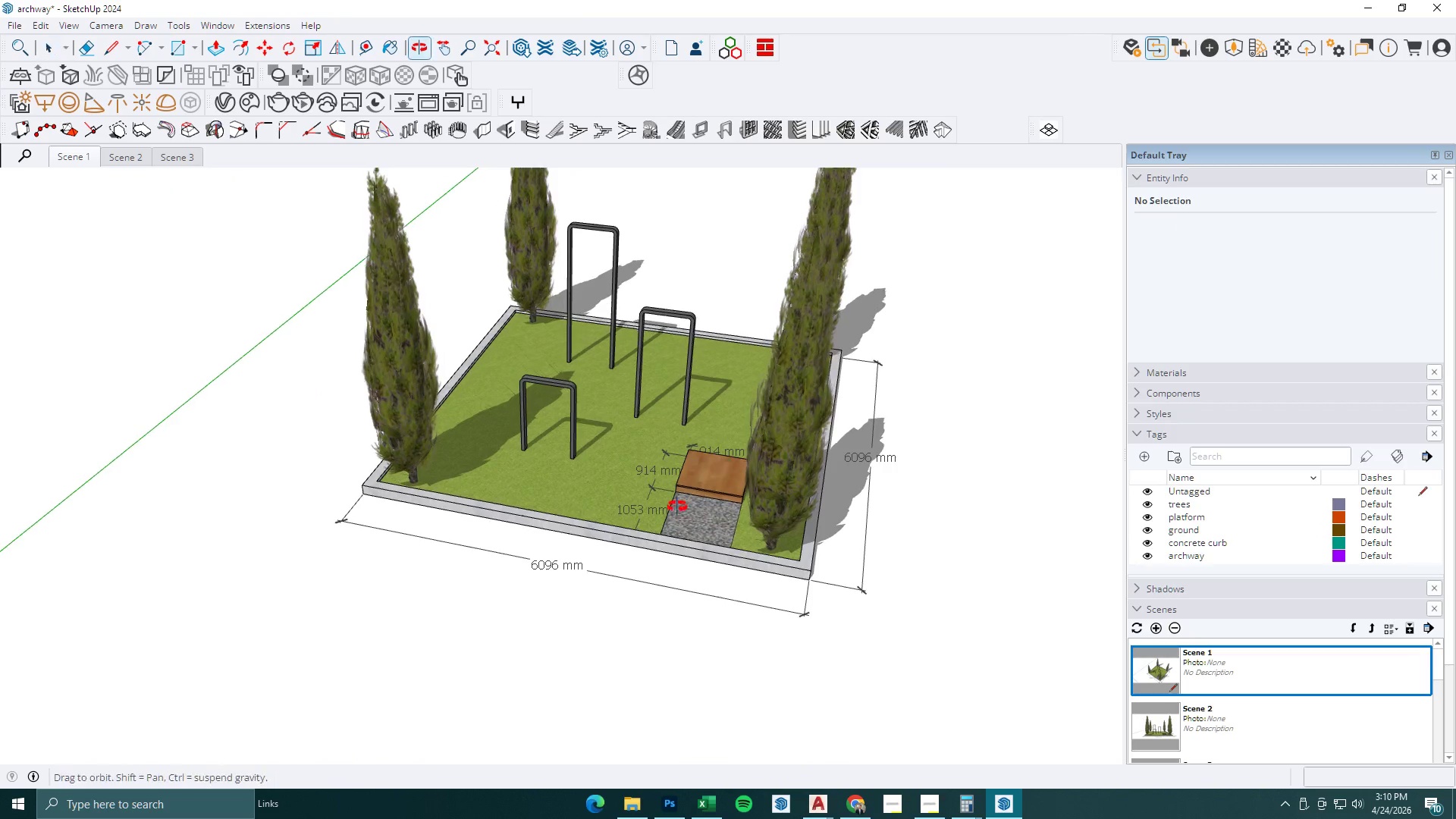 
key(Escape)
 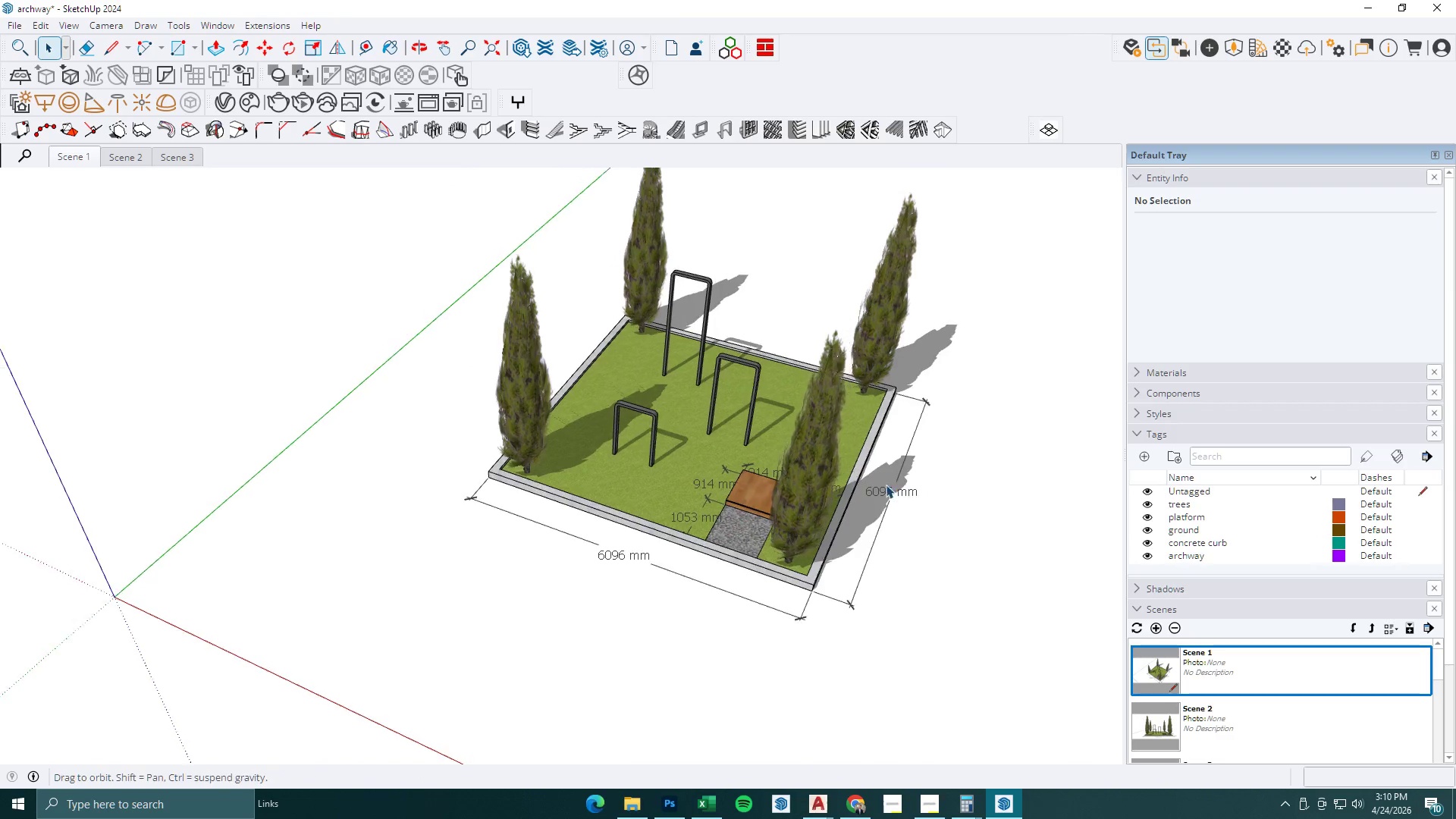 
key(Escape)
 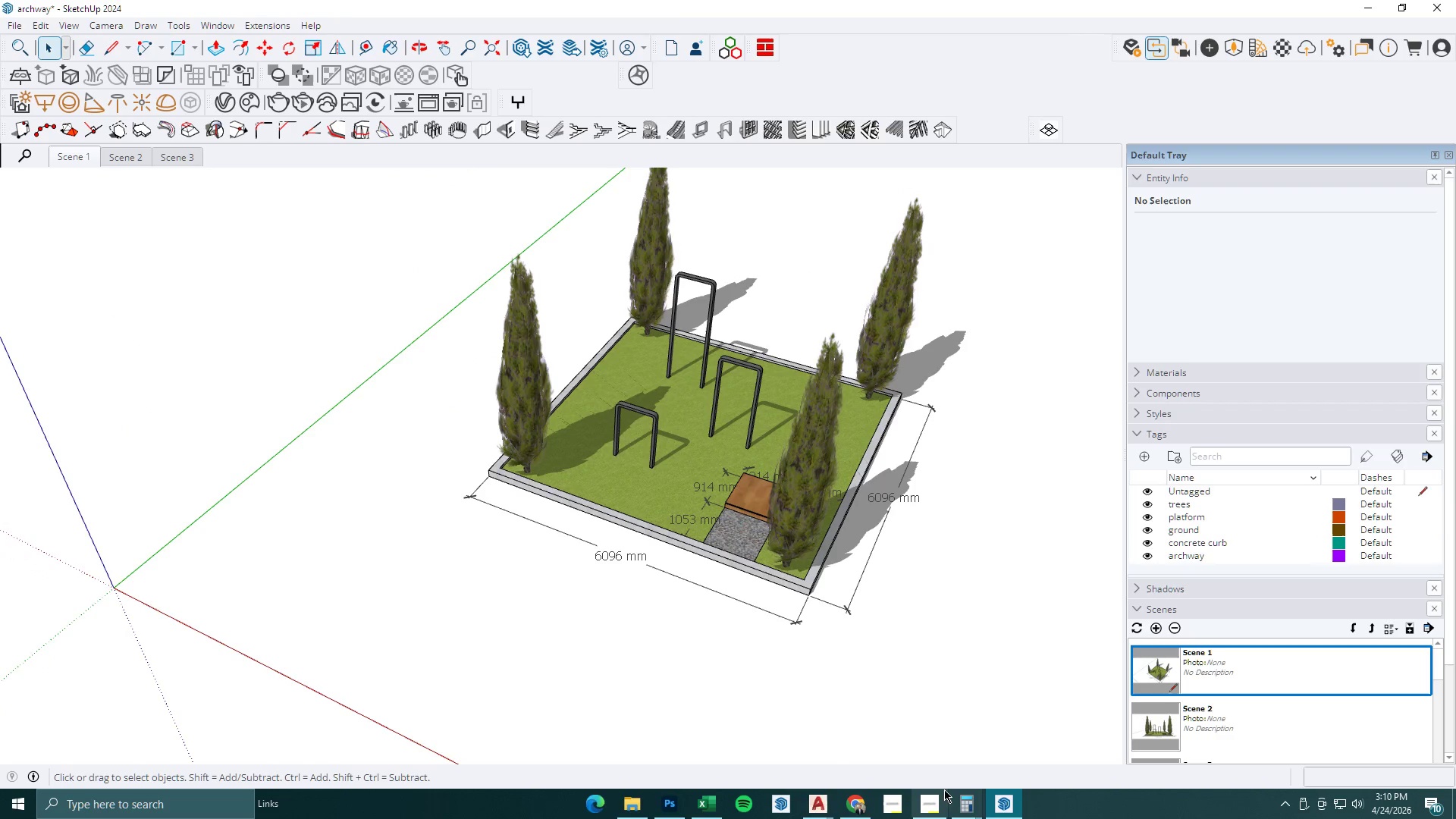 
scroll: coordinate [918, 485], scroll_direction: down, amount: 4.0
 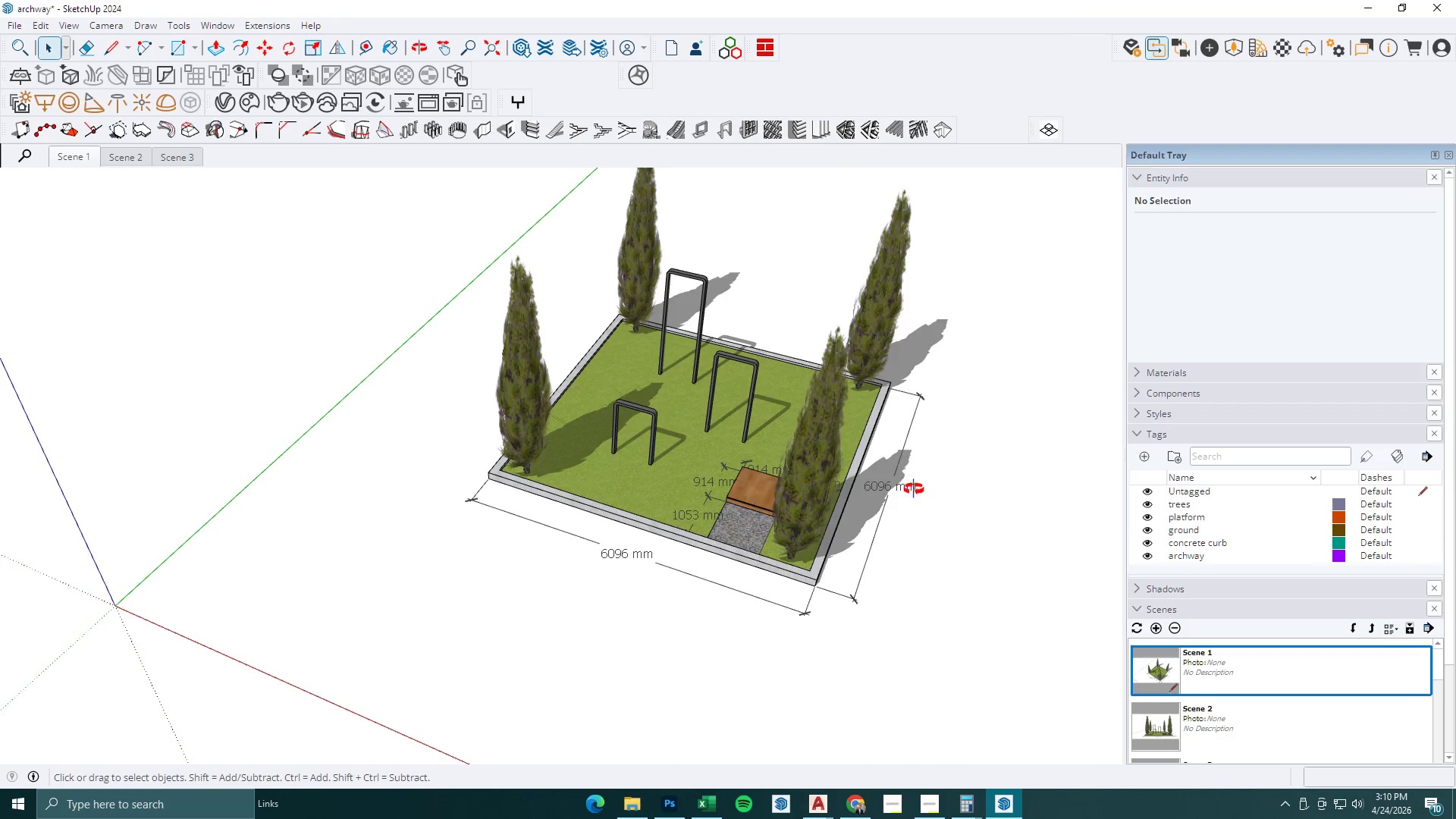 
left_click([934, 798])